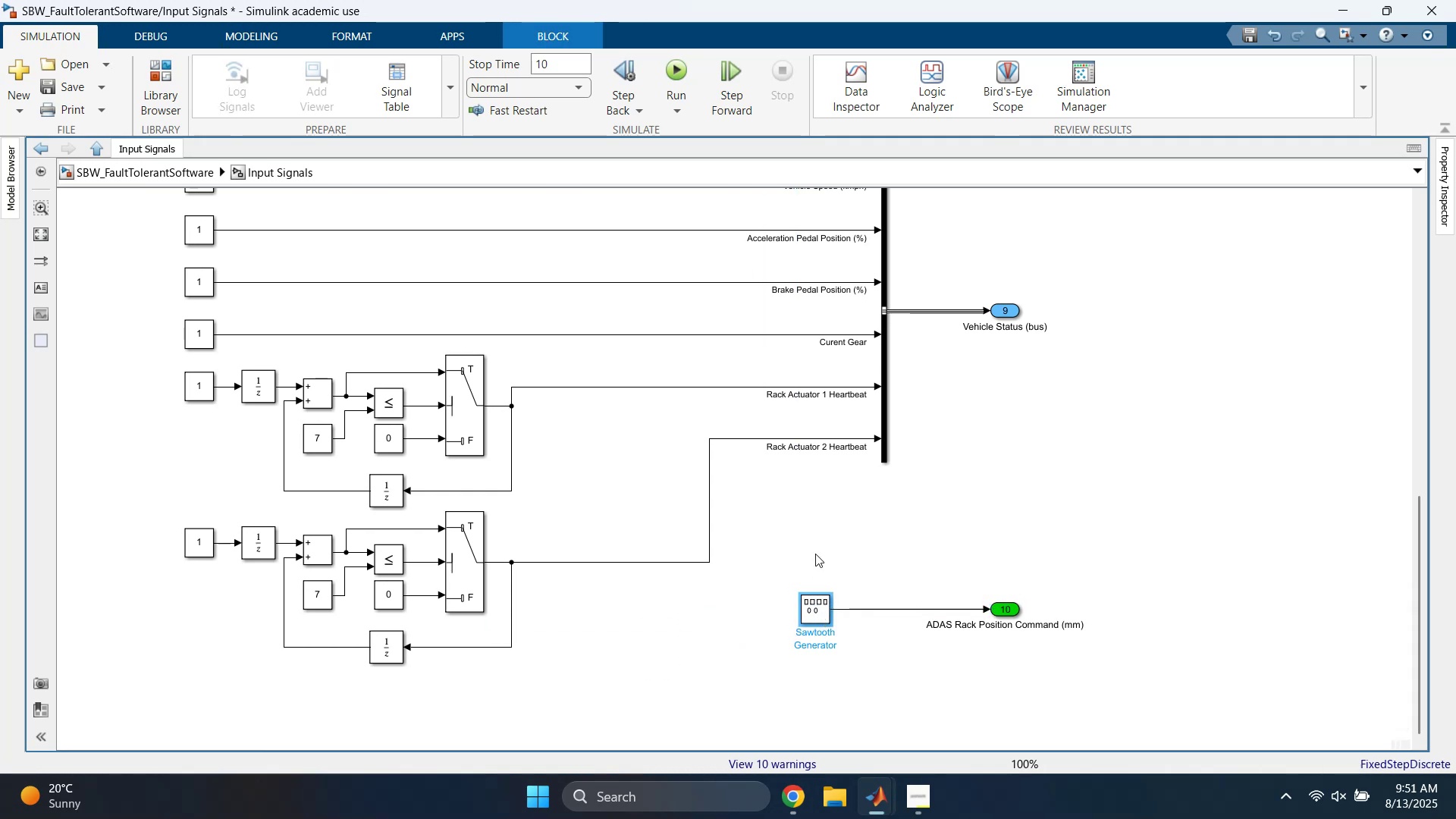 
left_click([817, 530])
 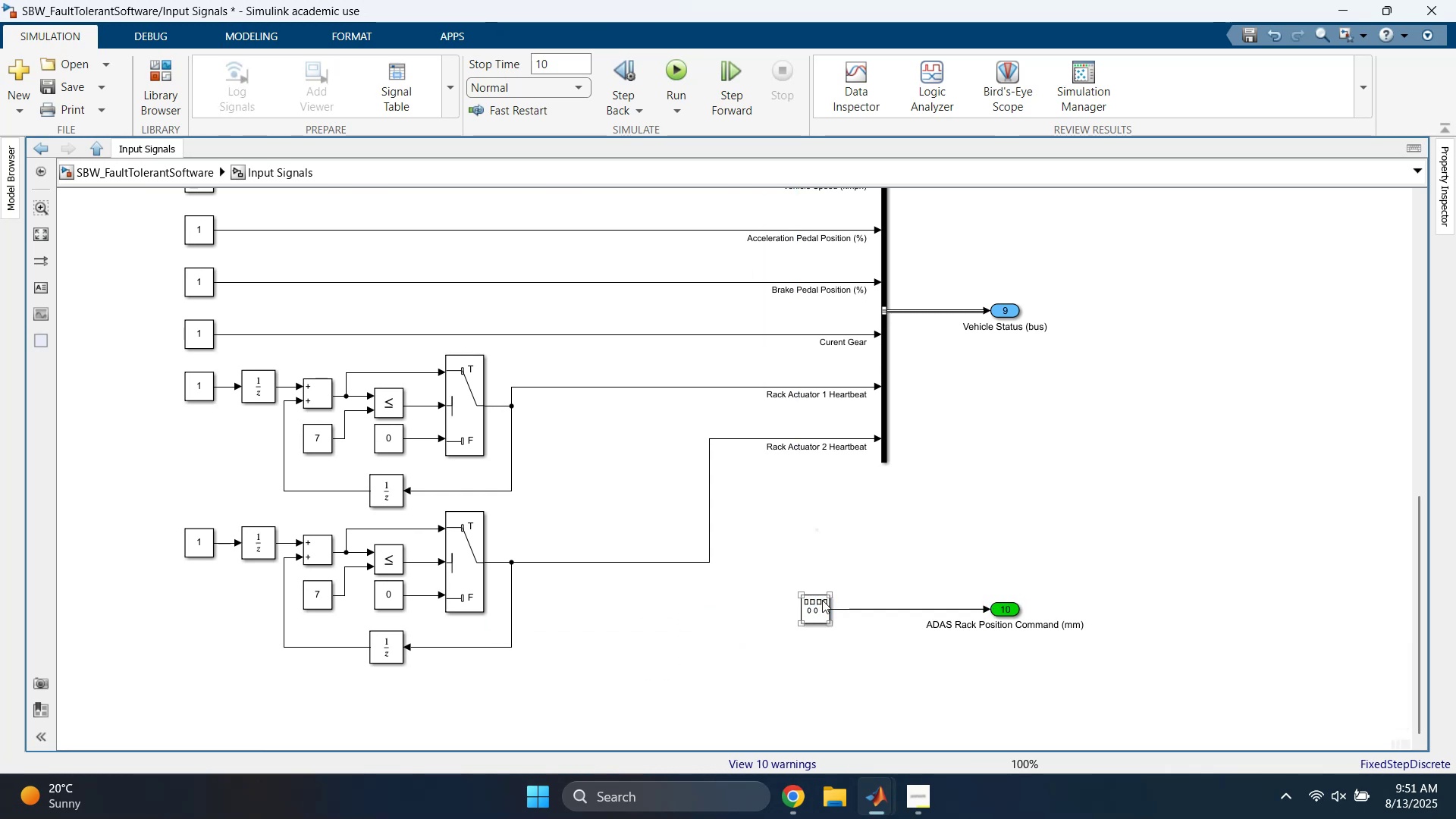 
left_click_drag(start_coordinate=[819, 607], to_coordinate=[870, 603])
 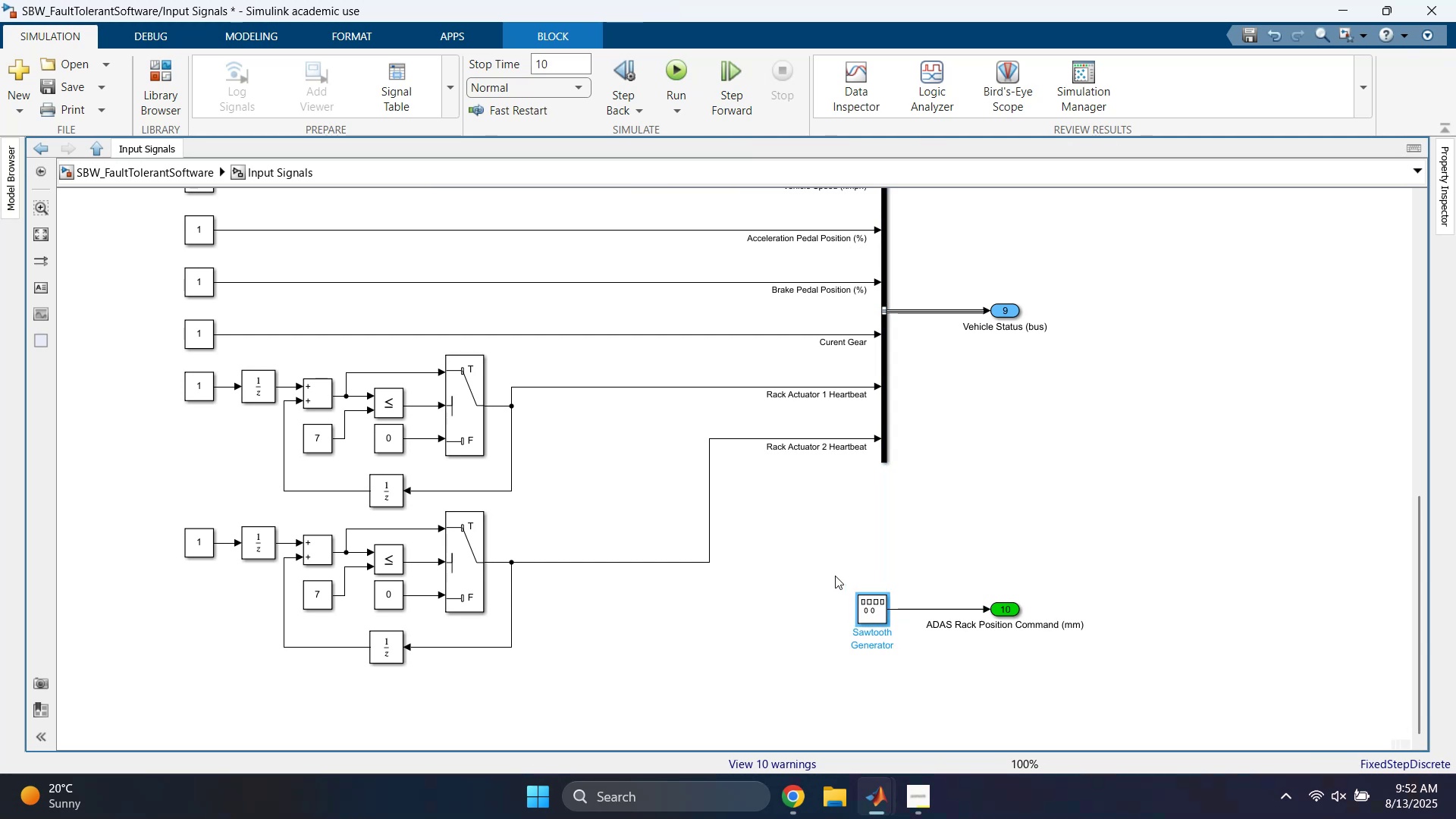 
left_click([835, 576])
 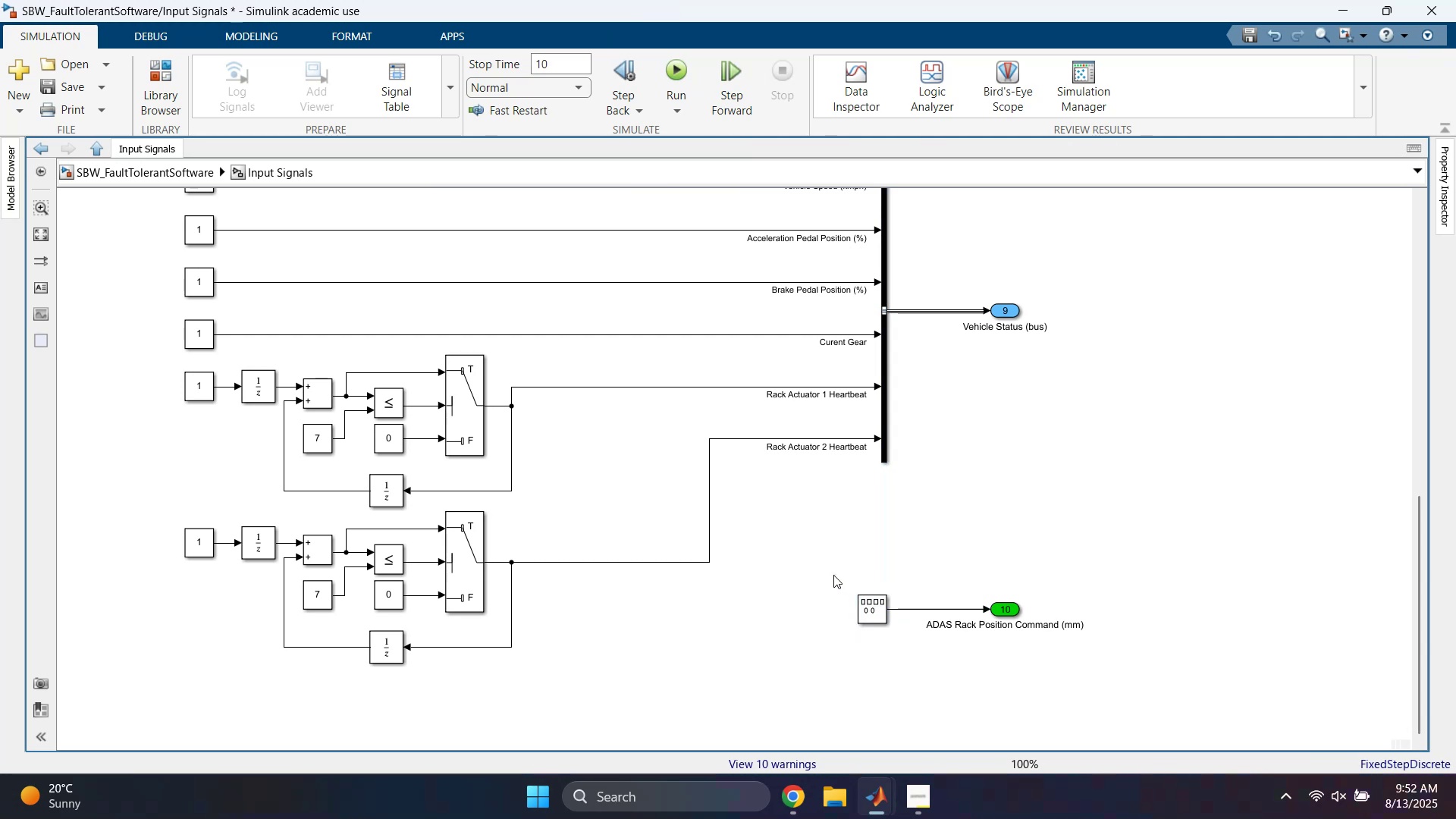 
left_click_drag(start_coordinate=[827, 573], to_coordinate=[1018, 617])
 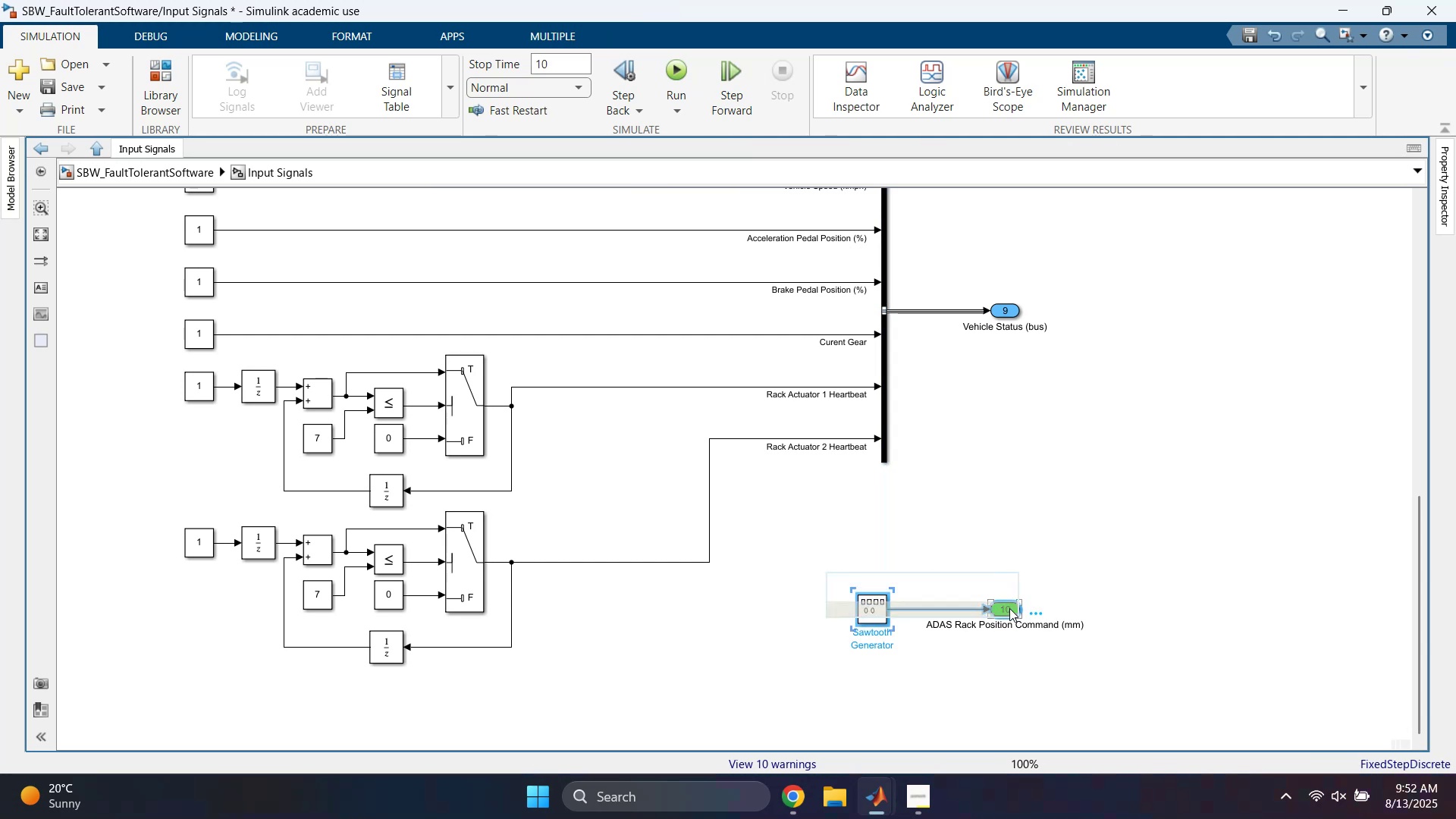 
left_click_drag(start_coordinate=[1006, 605], to_coordinate=[1007, 501])
 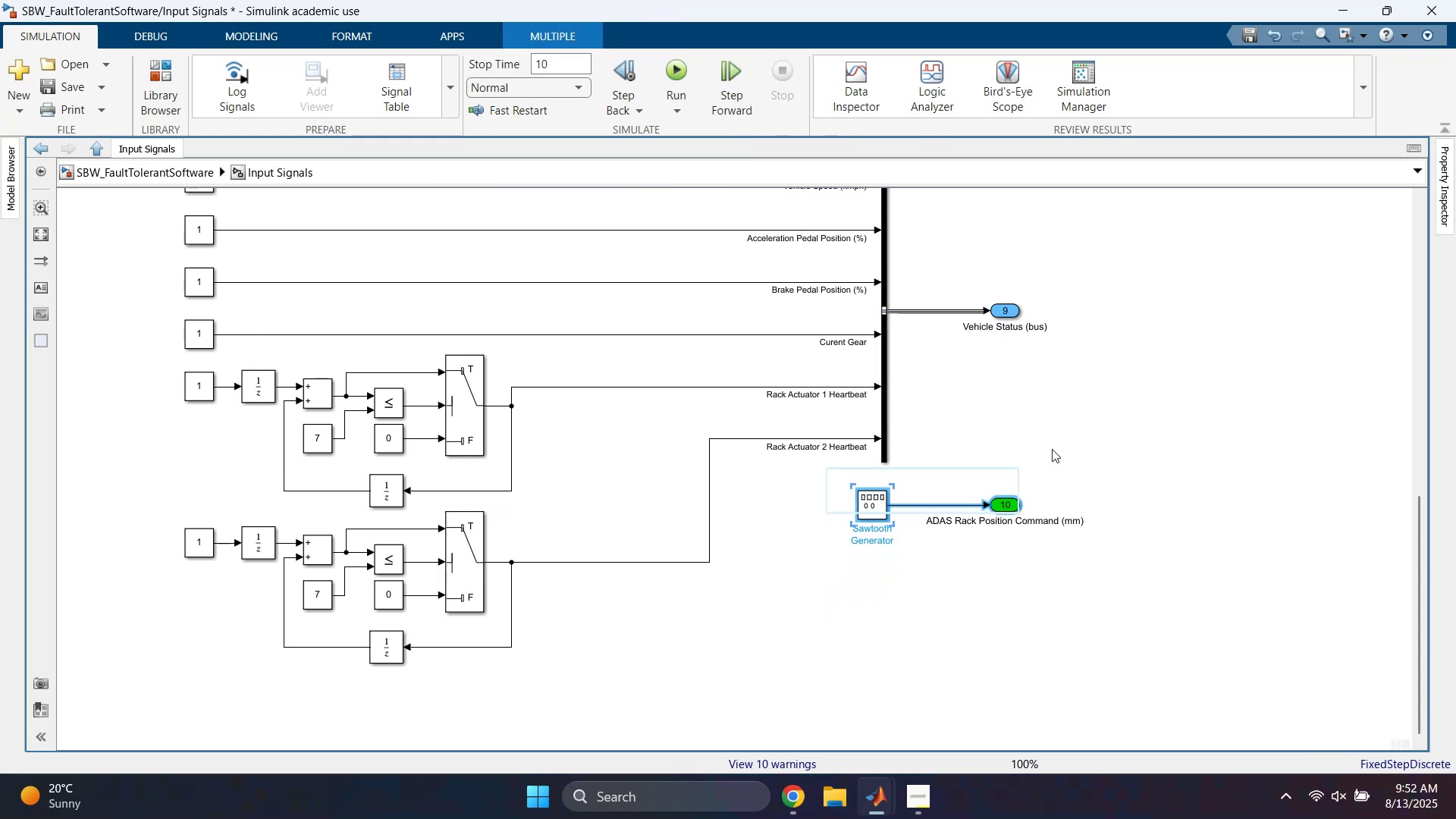 
left_click([1062, 433])
 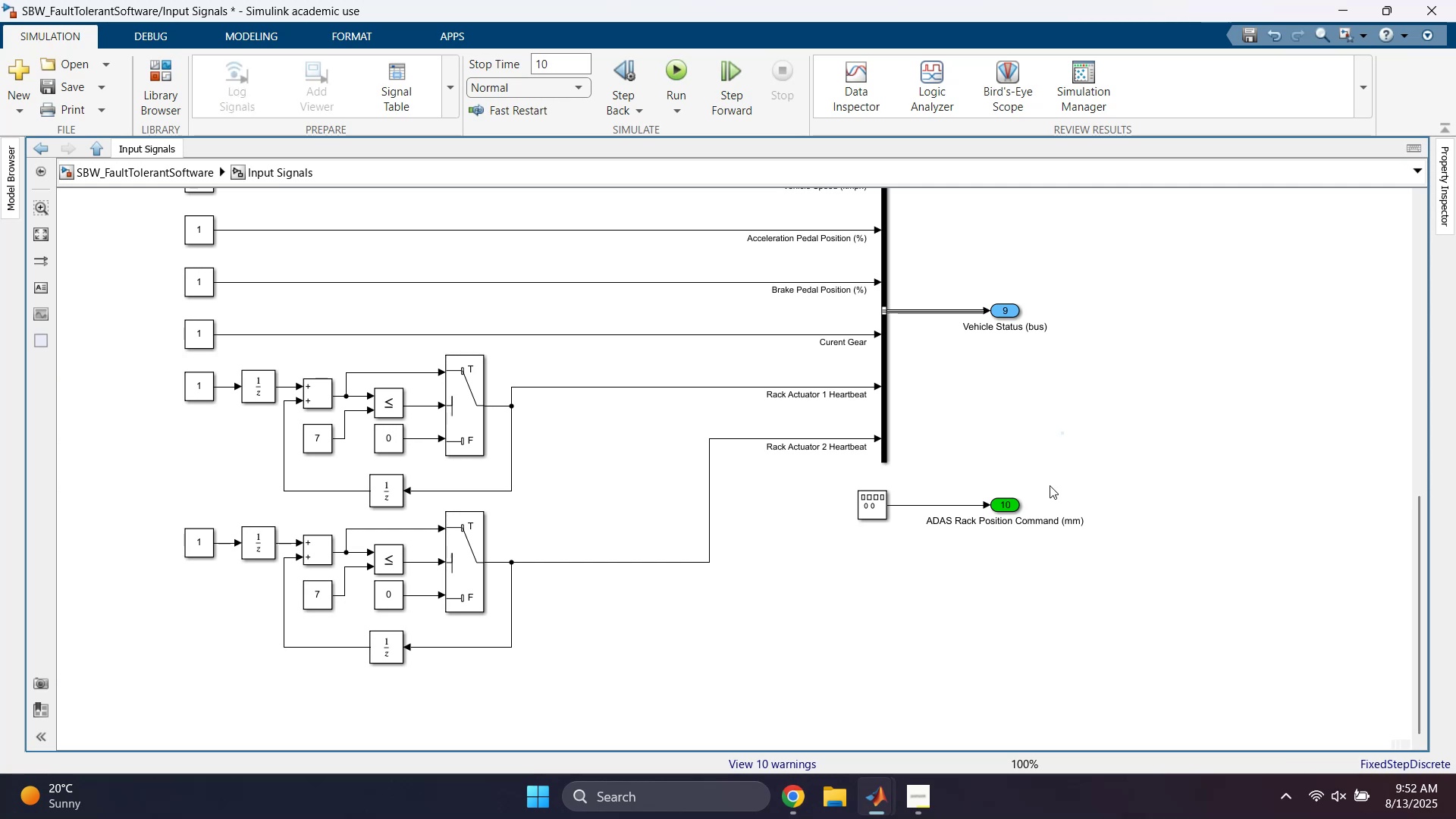 
scroll: coordinate [1066, 485], scroll_direction: down, amount: 2.0
 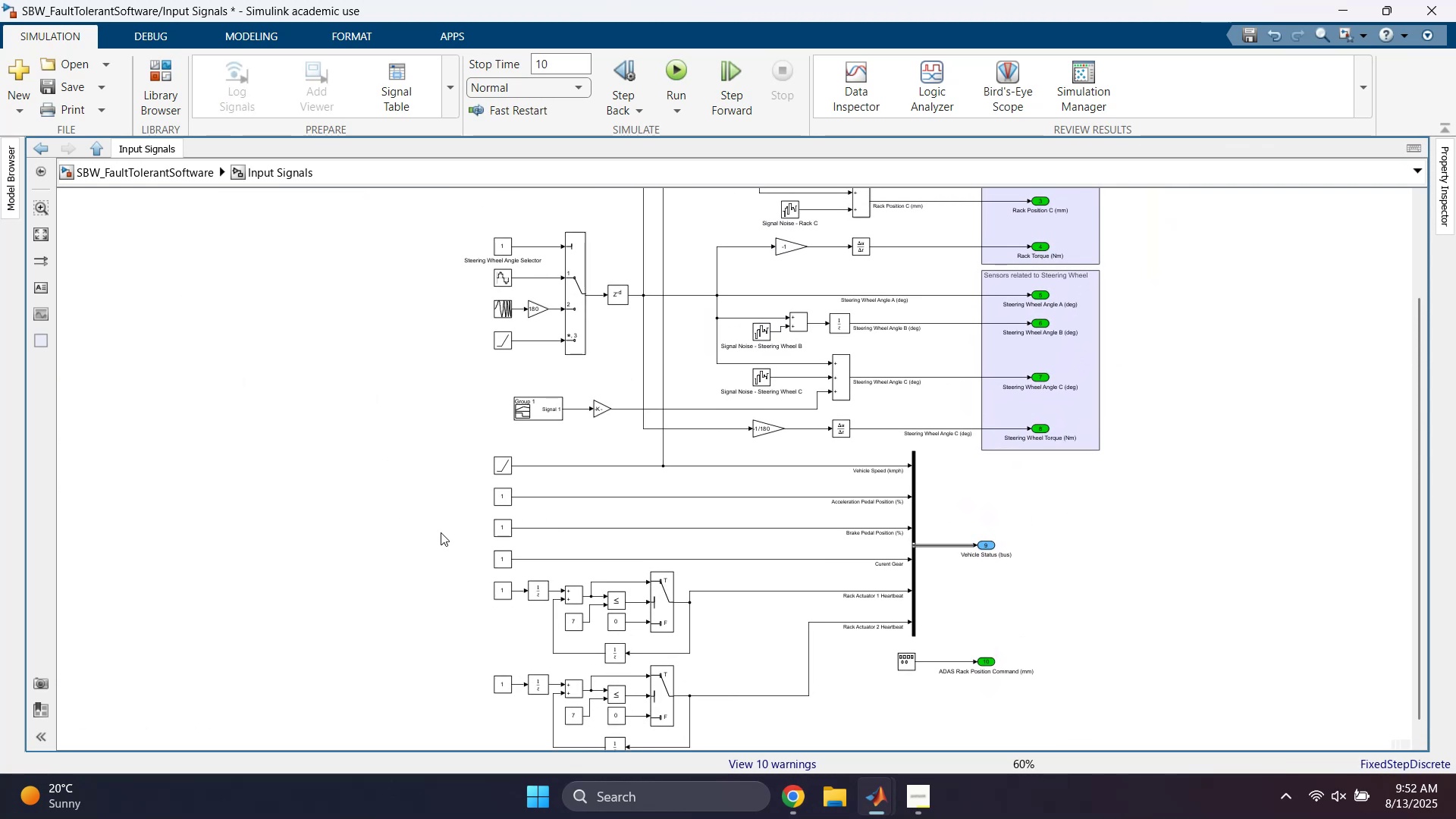 
wait(5.33)
 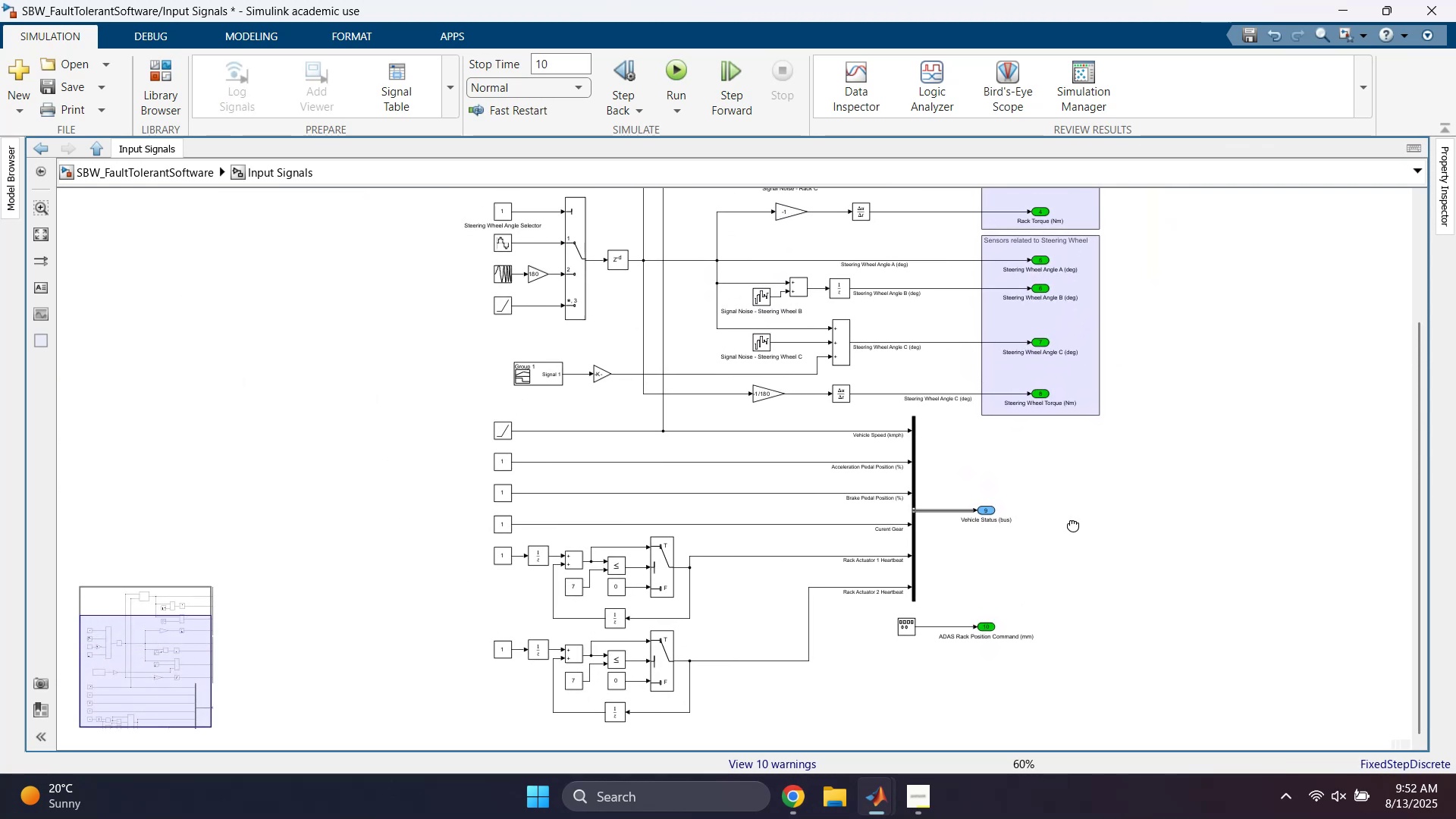 
left_click_drag(start_coordinate=[456, 422], to_coordinate=[1052, 729])
 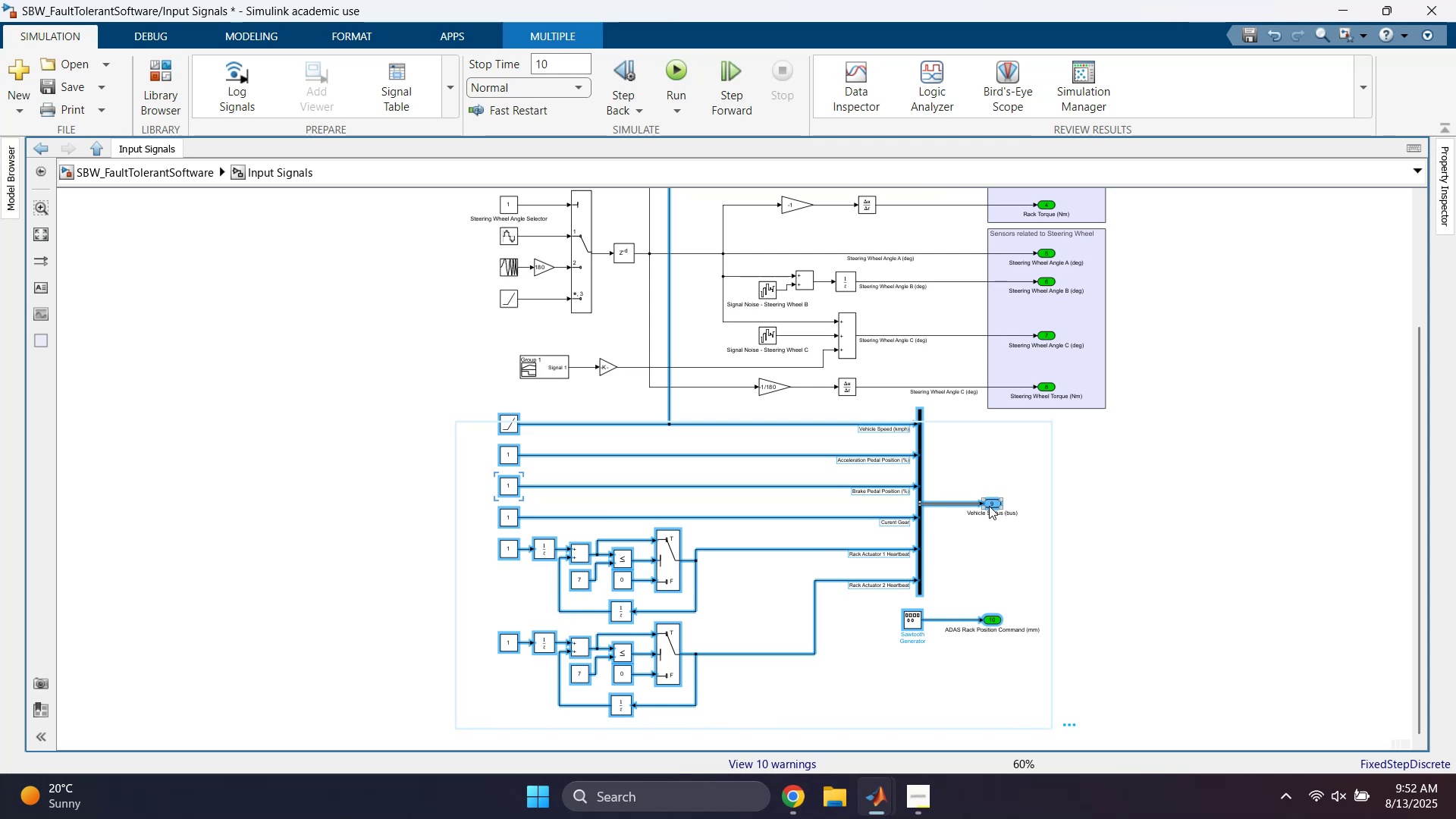 
left_click_drag(start_coordinate=[990, 503], to_coordinate=[1045, 519])
 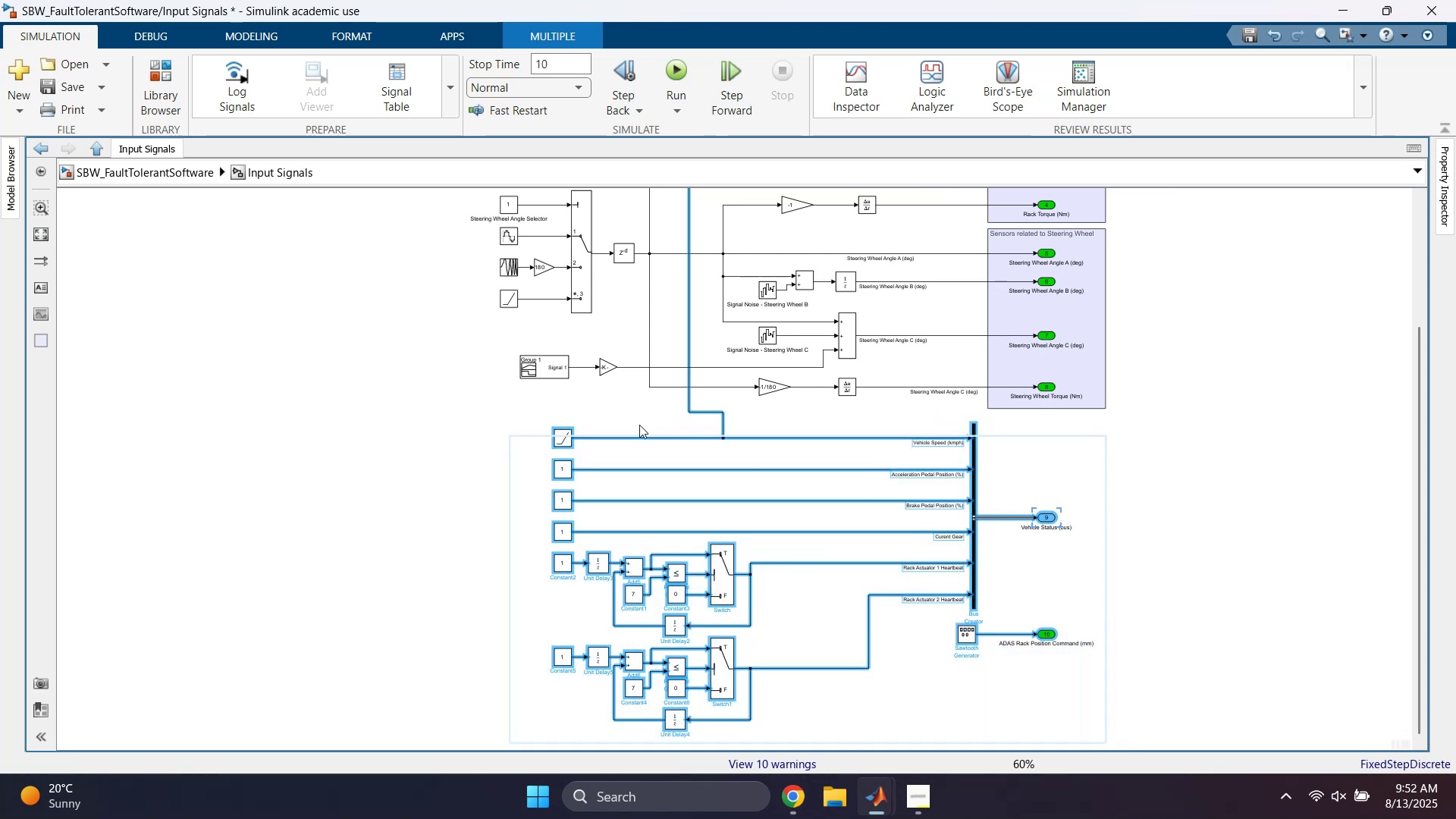 
left_click([628, 414])
 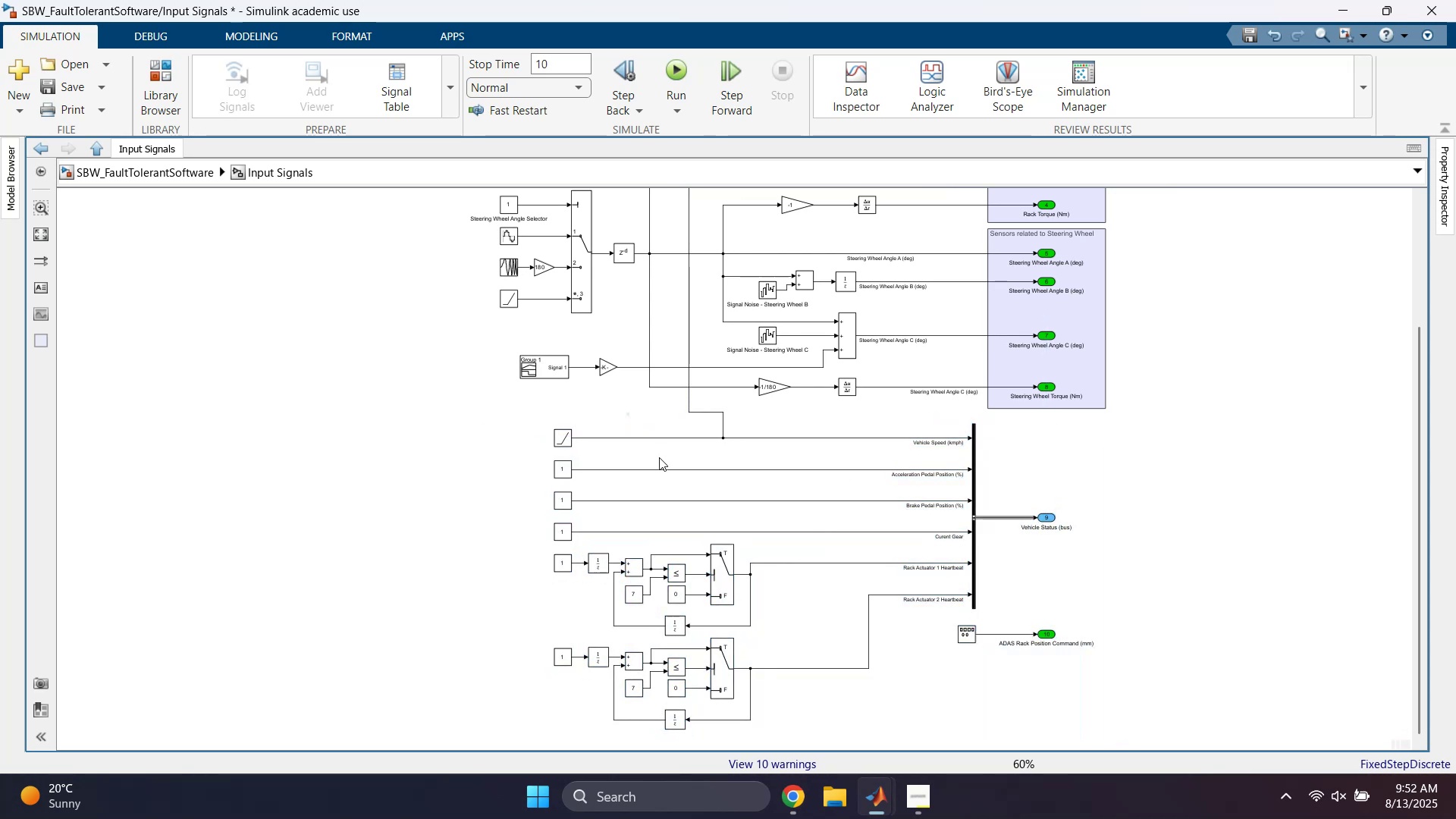 
scroll: coordinate [661, 469], scroll_direction: up, amount: 1.0
 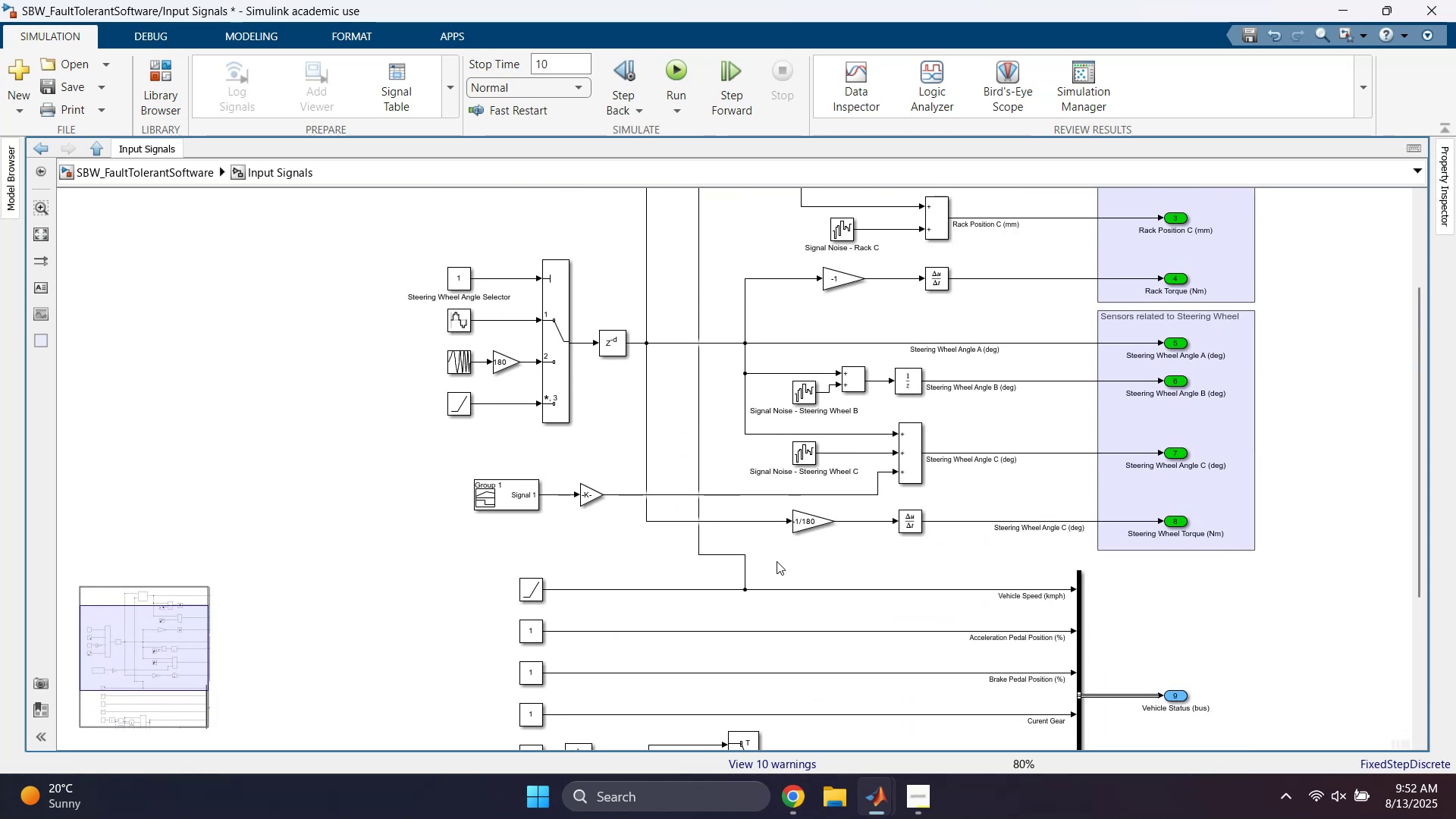 
left_click_drag(start_coordinate=[745, 571], to_coordinate=[702, 570])
 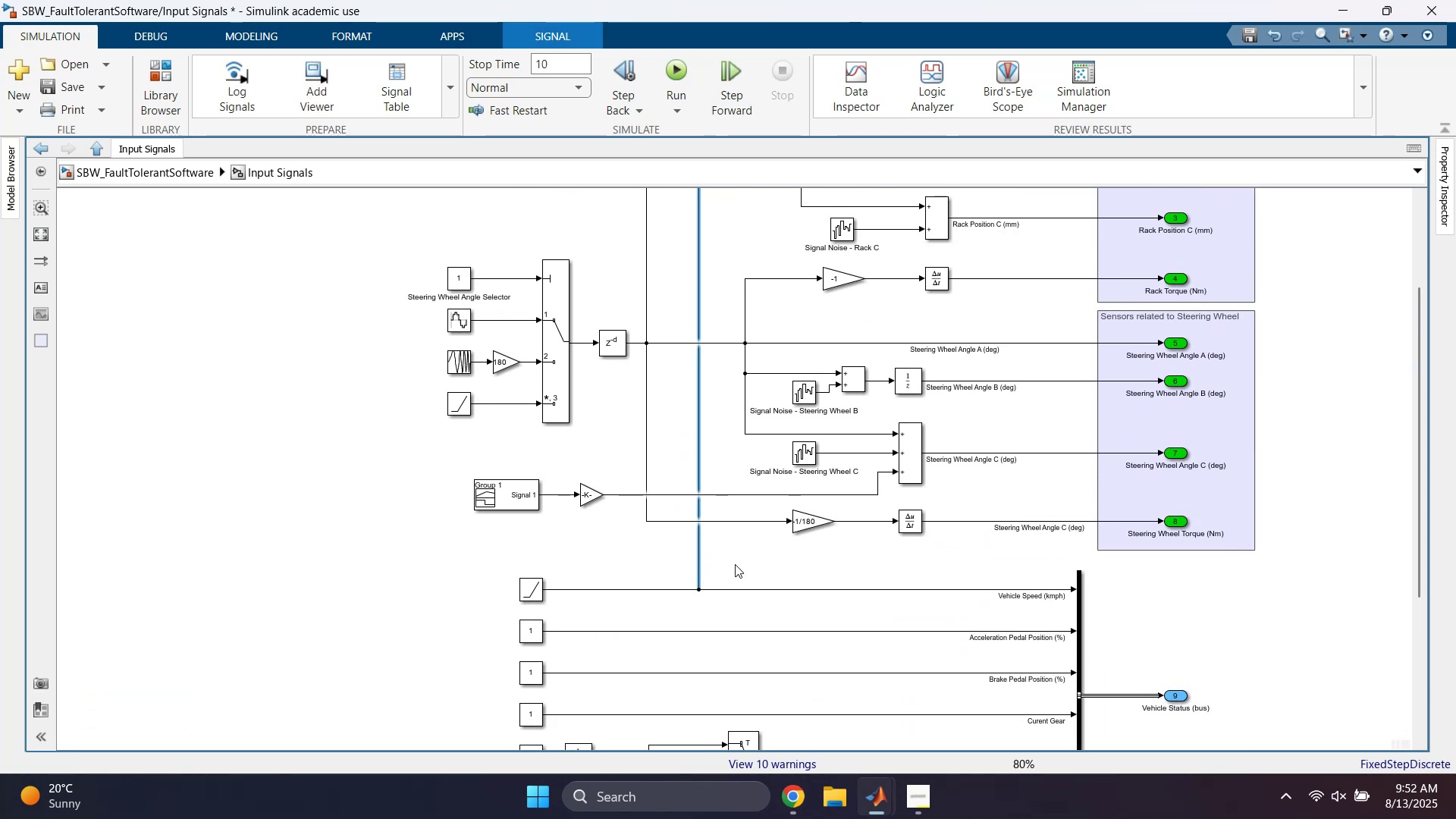 
left_click([744, 564])
 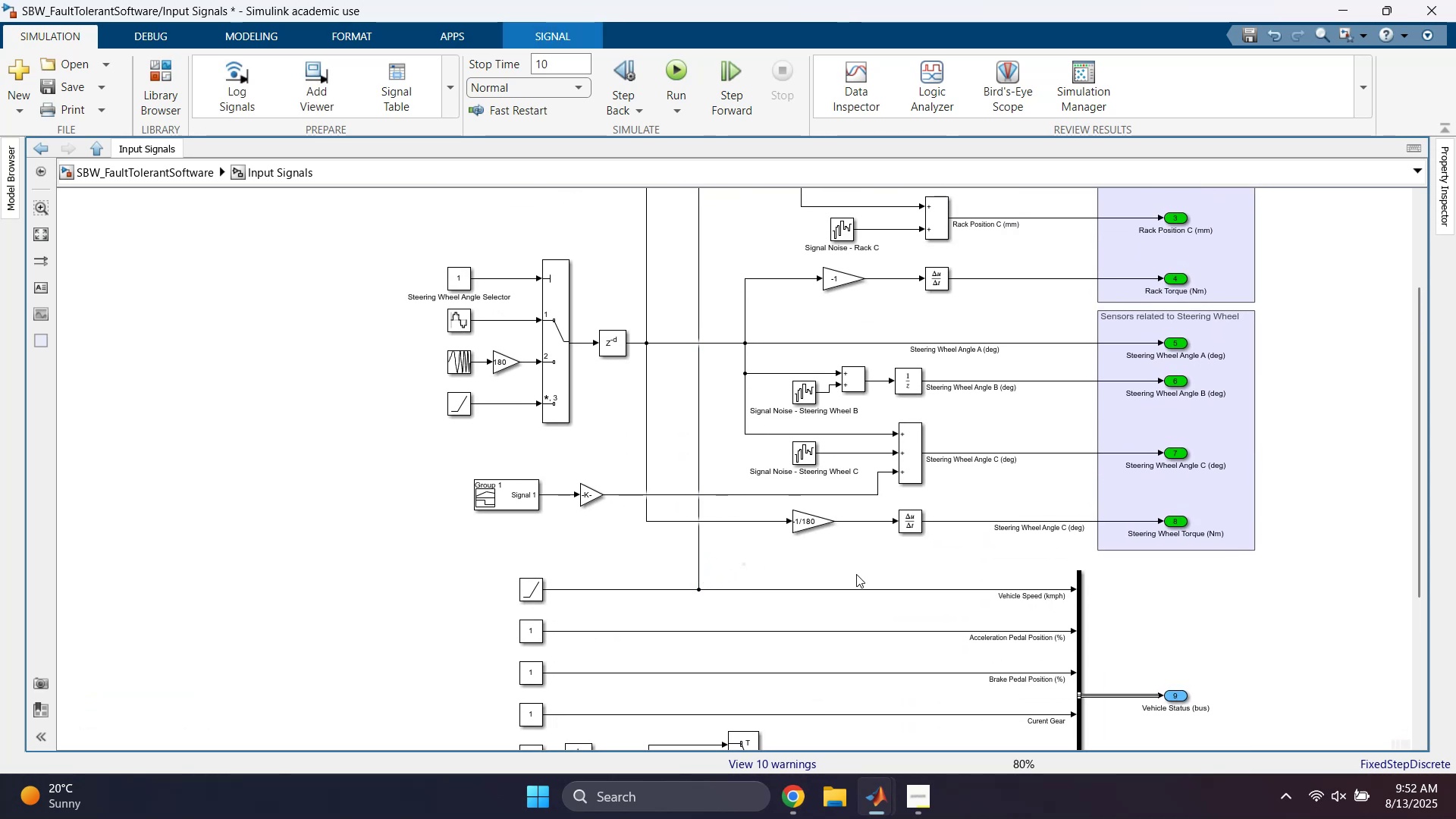 
scroll: coordinate [1028, 593], scroll_direction: down, amount: 3.0
 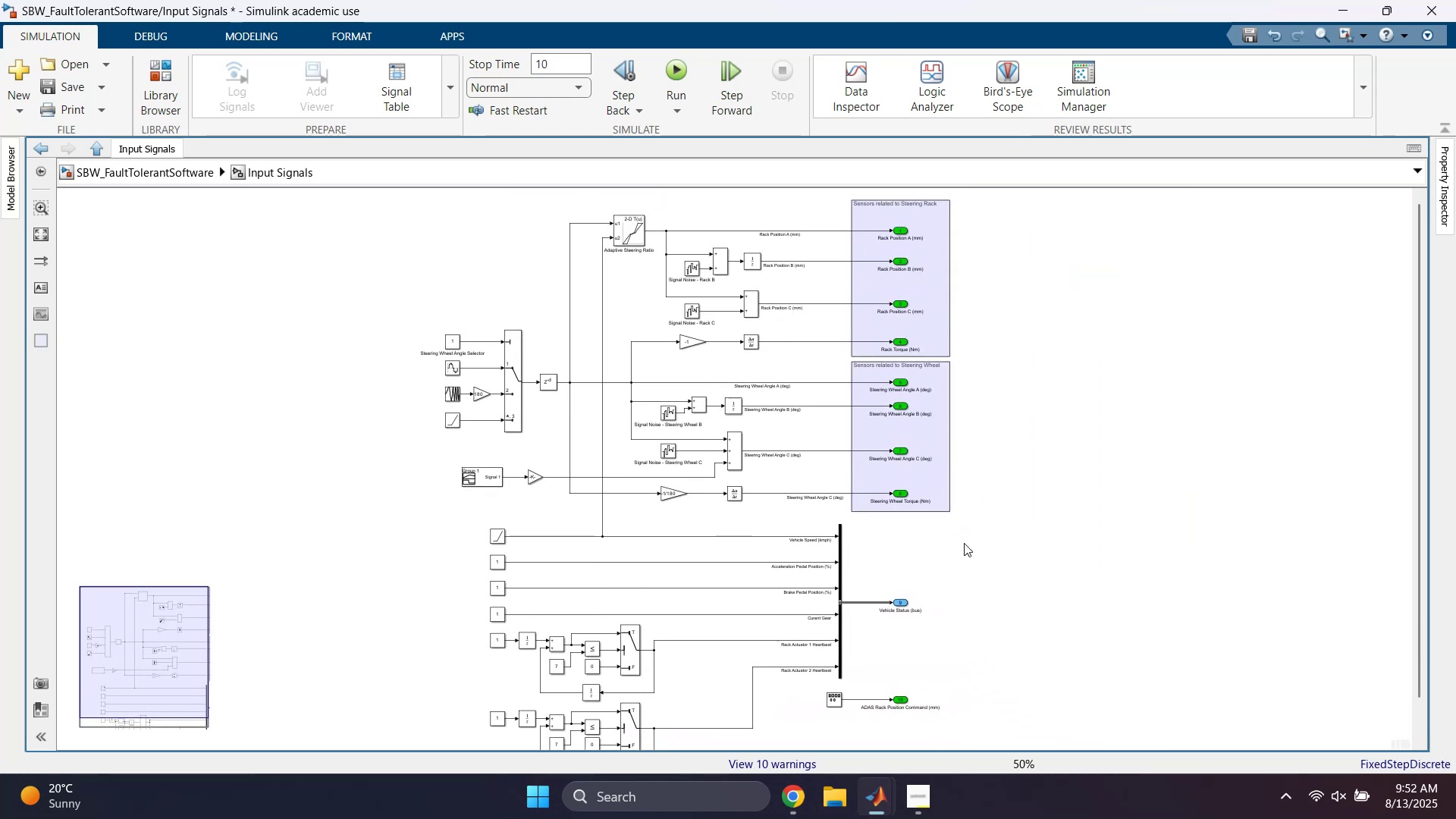 
scroll: coordinate [657, 391], scroll_direction: up, amount: 1.0
 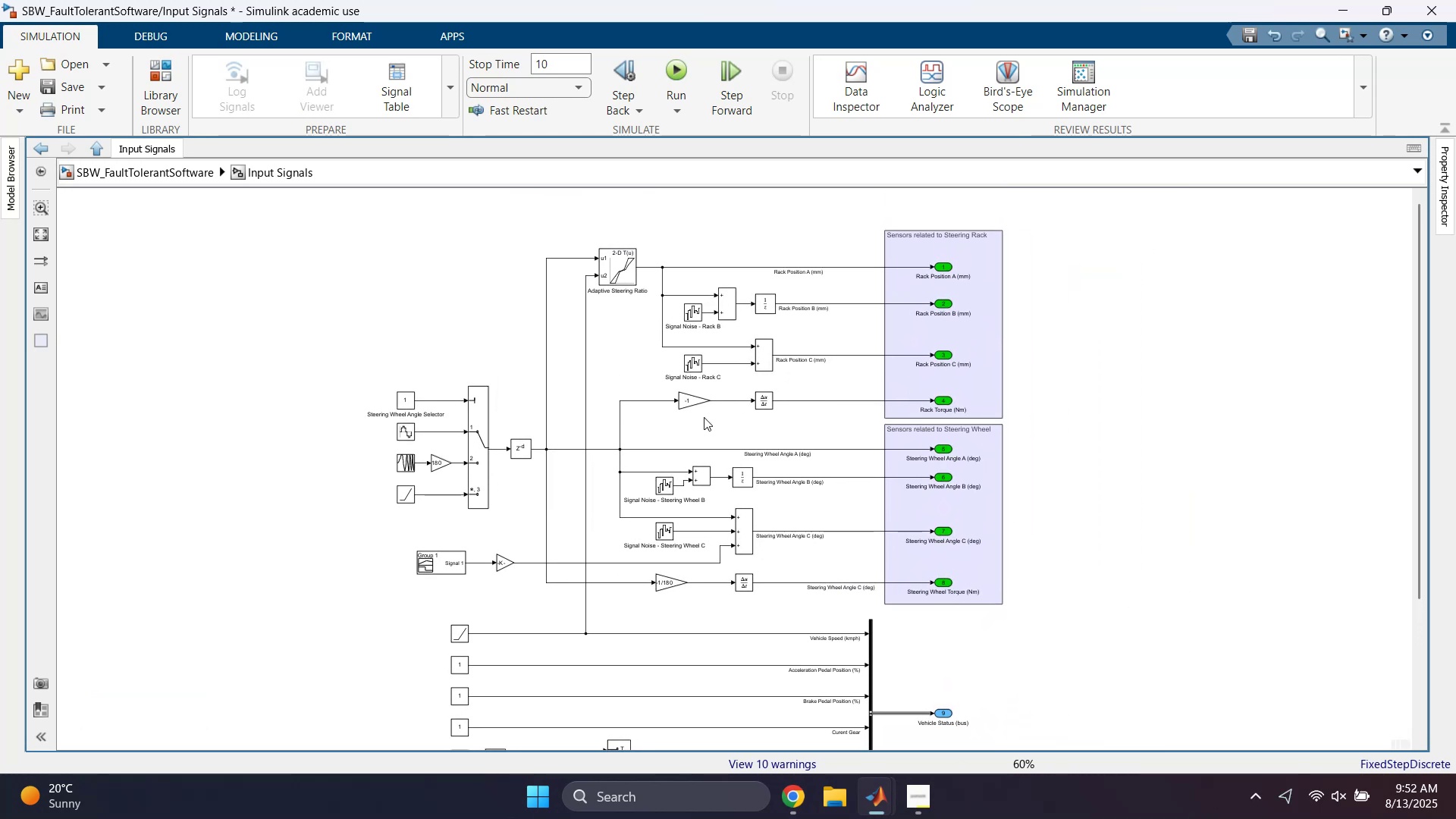 
wait(5.12)
 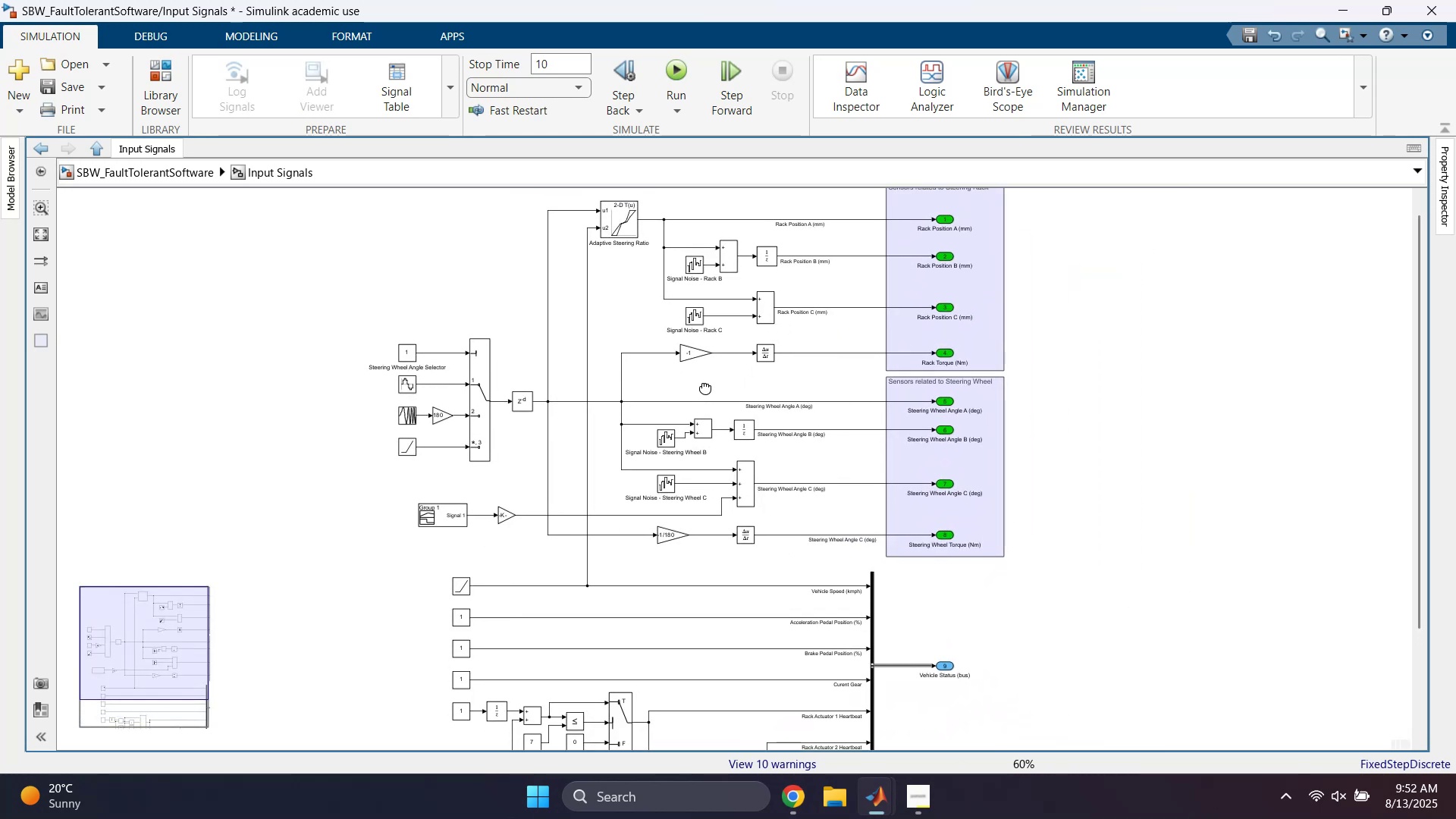 
scroll: coordinate [773, 380], scroll_direction: up, amount: 2.0
 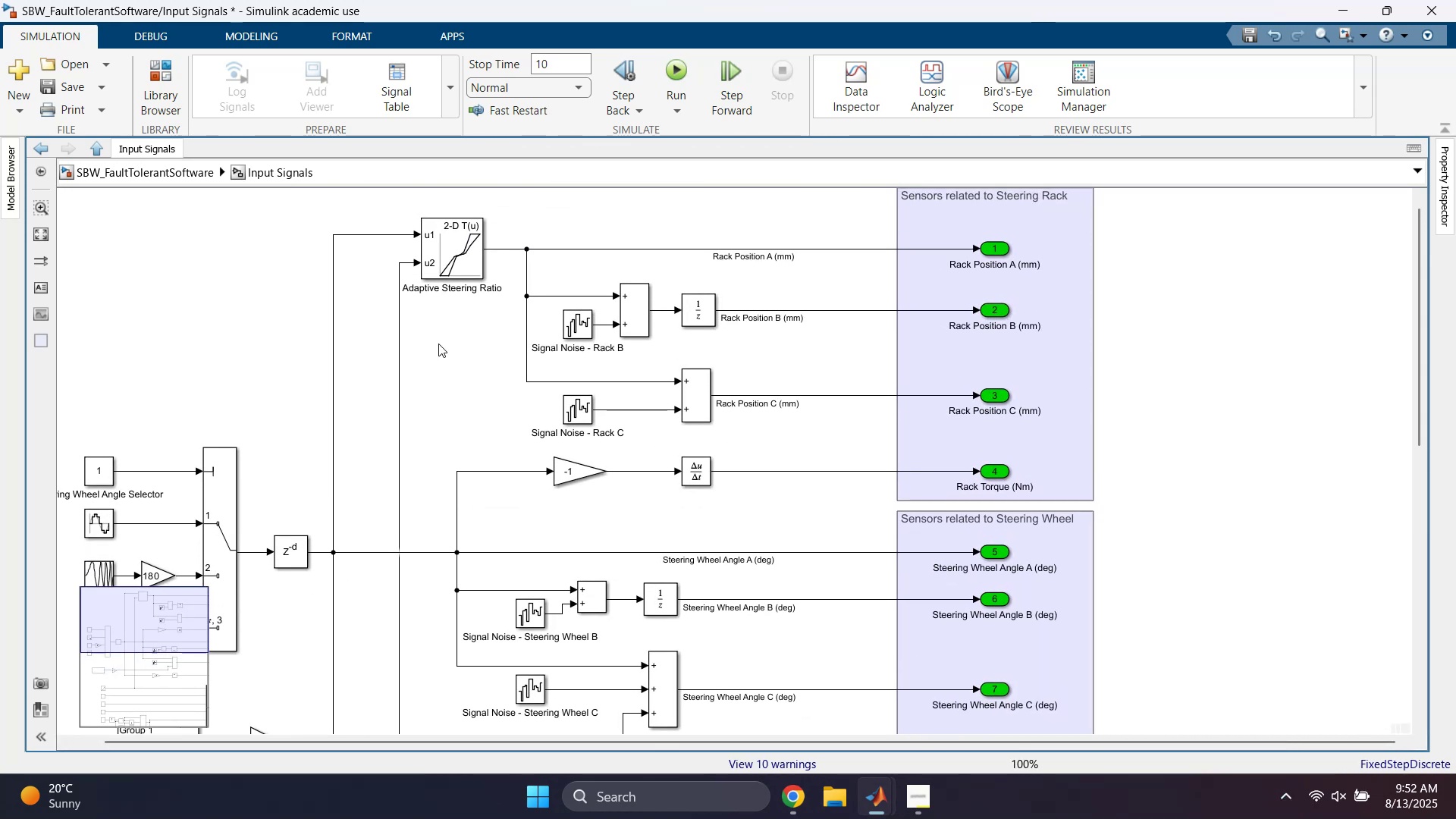 
left_click_drag(start_coordinate=[454, 194], to_coordinate=[440, 257])
 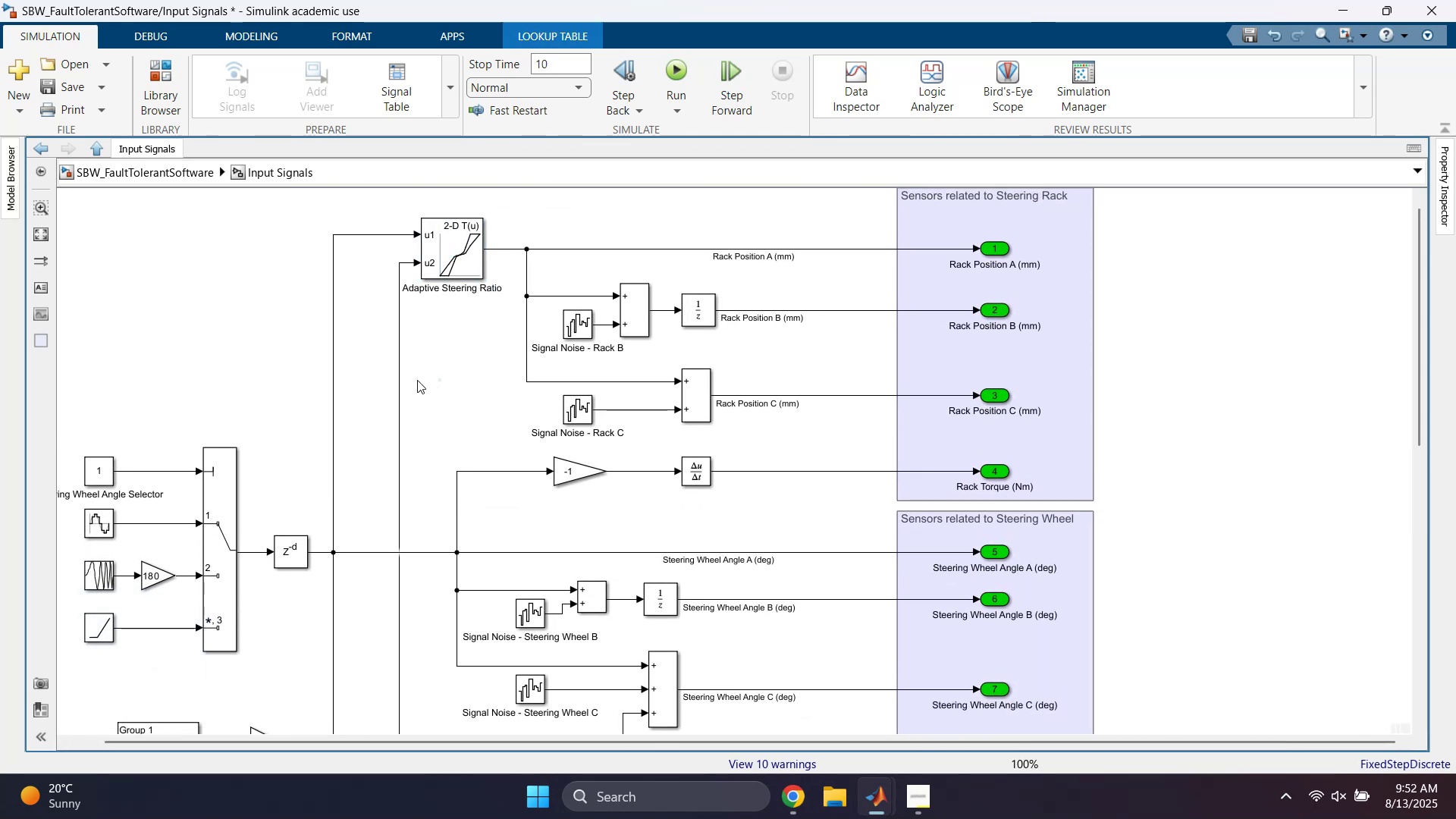 
left_click_drag(start_coordinate=[399, 388], to_coordinate=[365, 394])
 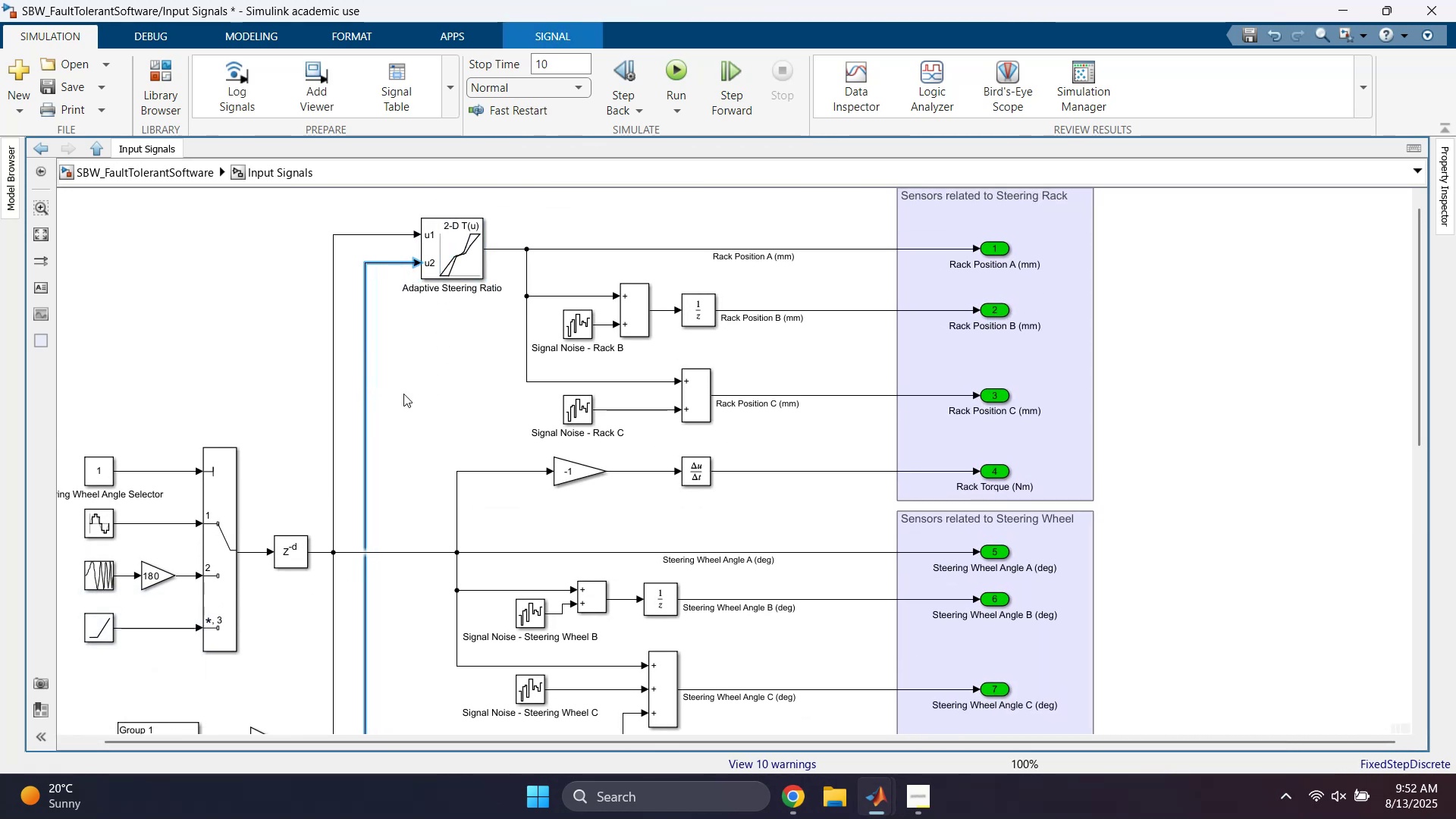 
left_click([413, 394])
 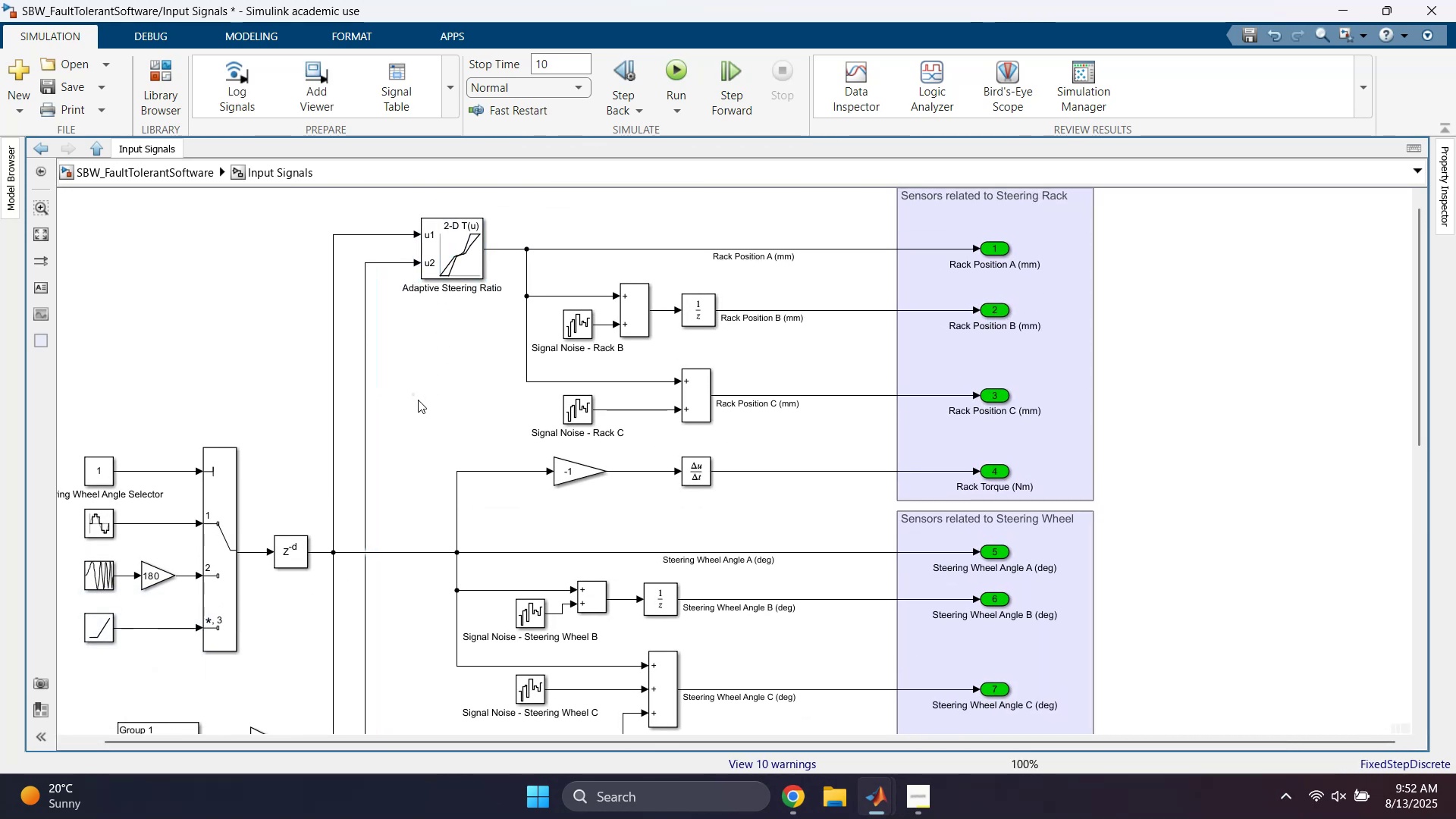 
scroll: coordinate [419, 403], scroll_direction: down, amount: 1.0
 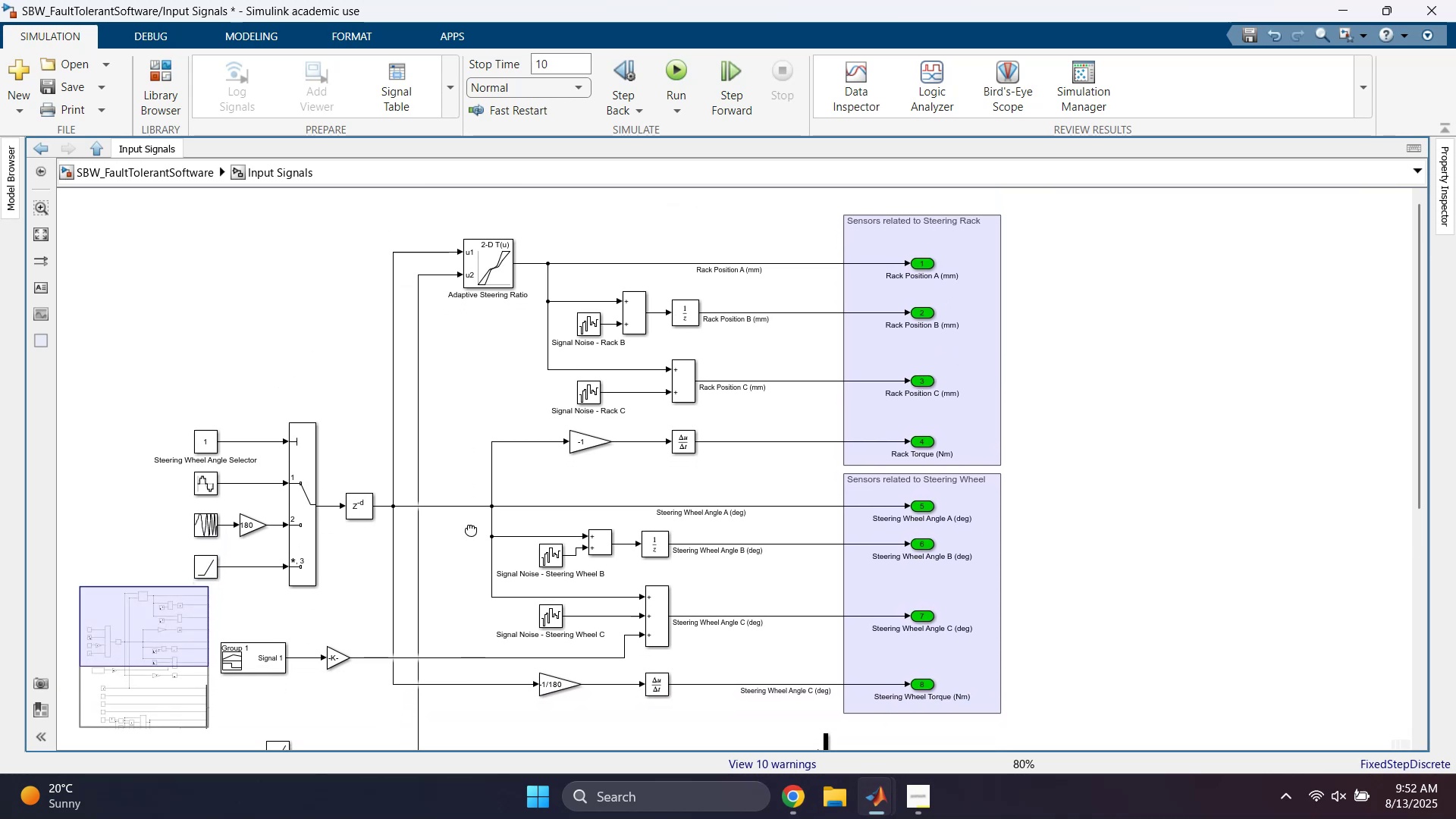 
wait(6.34)
 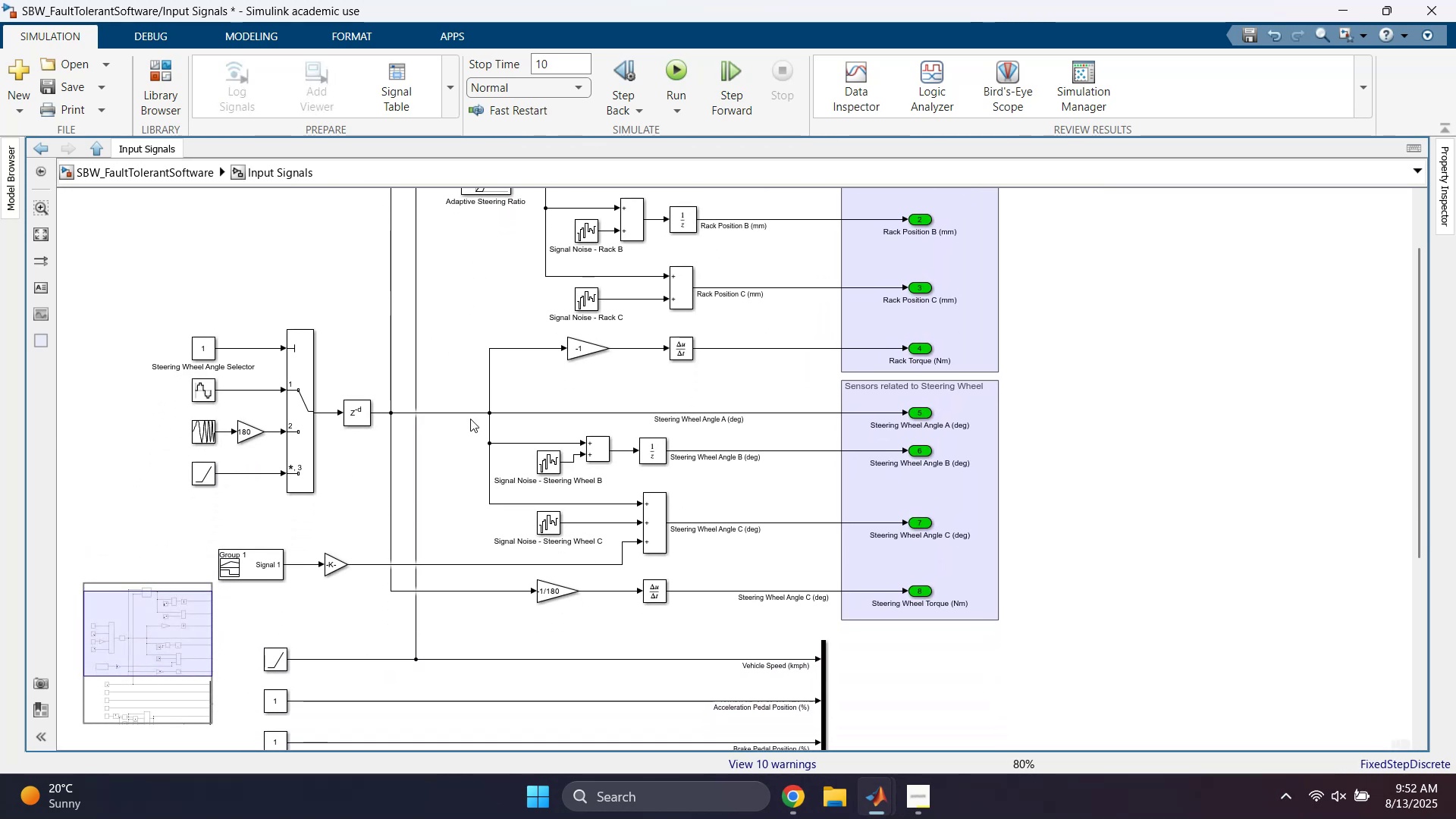 
scroll: coordinate [472, 513], scroll_direction: down, amount: 1.0
 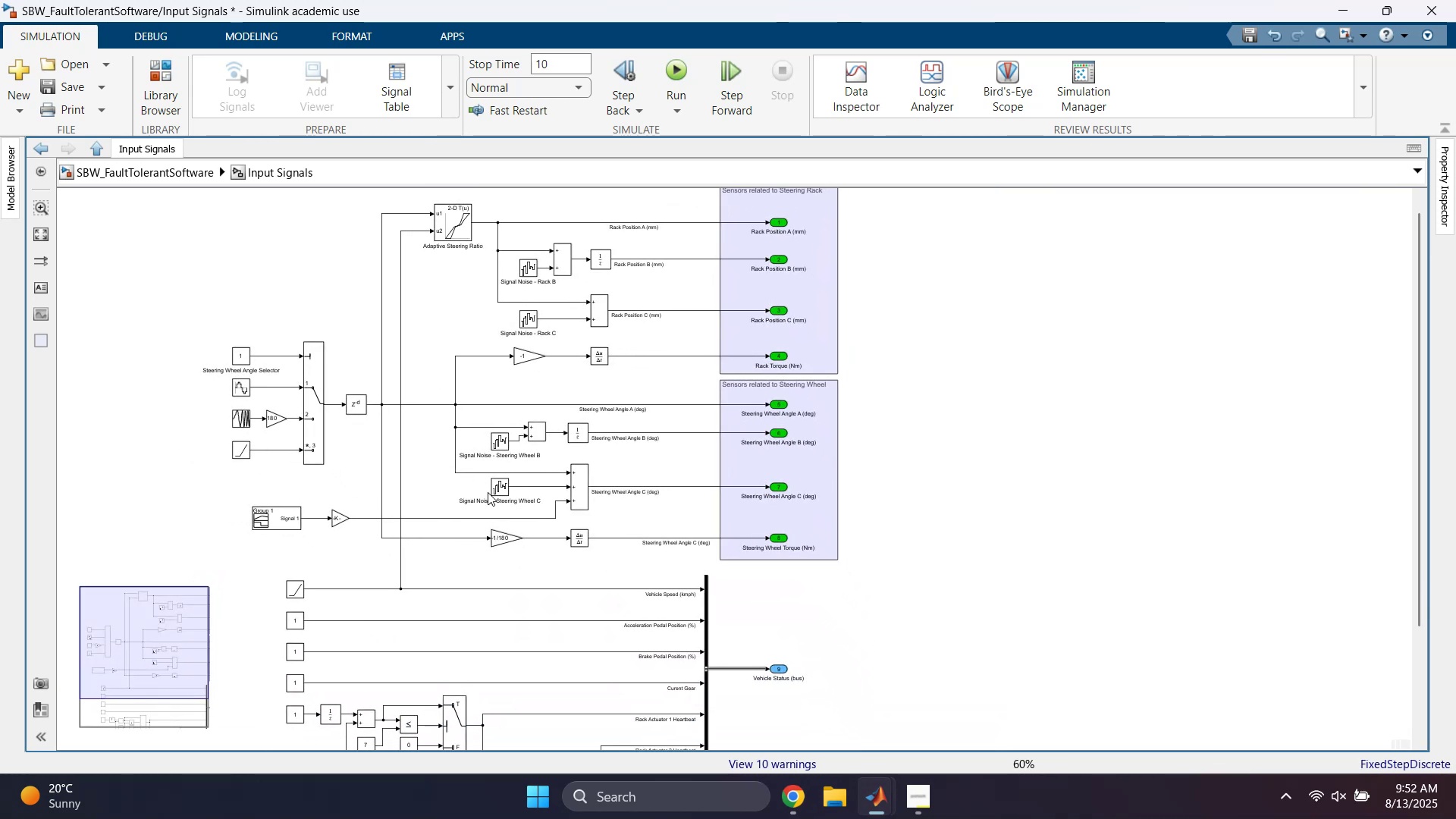 
scroll: coordinate [259, 428], scroll_direction: up, amount: 3.0
 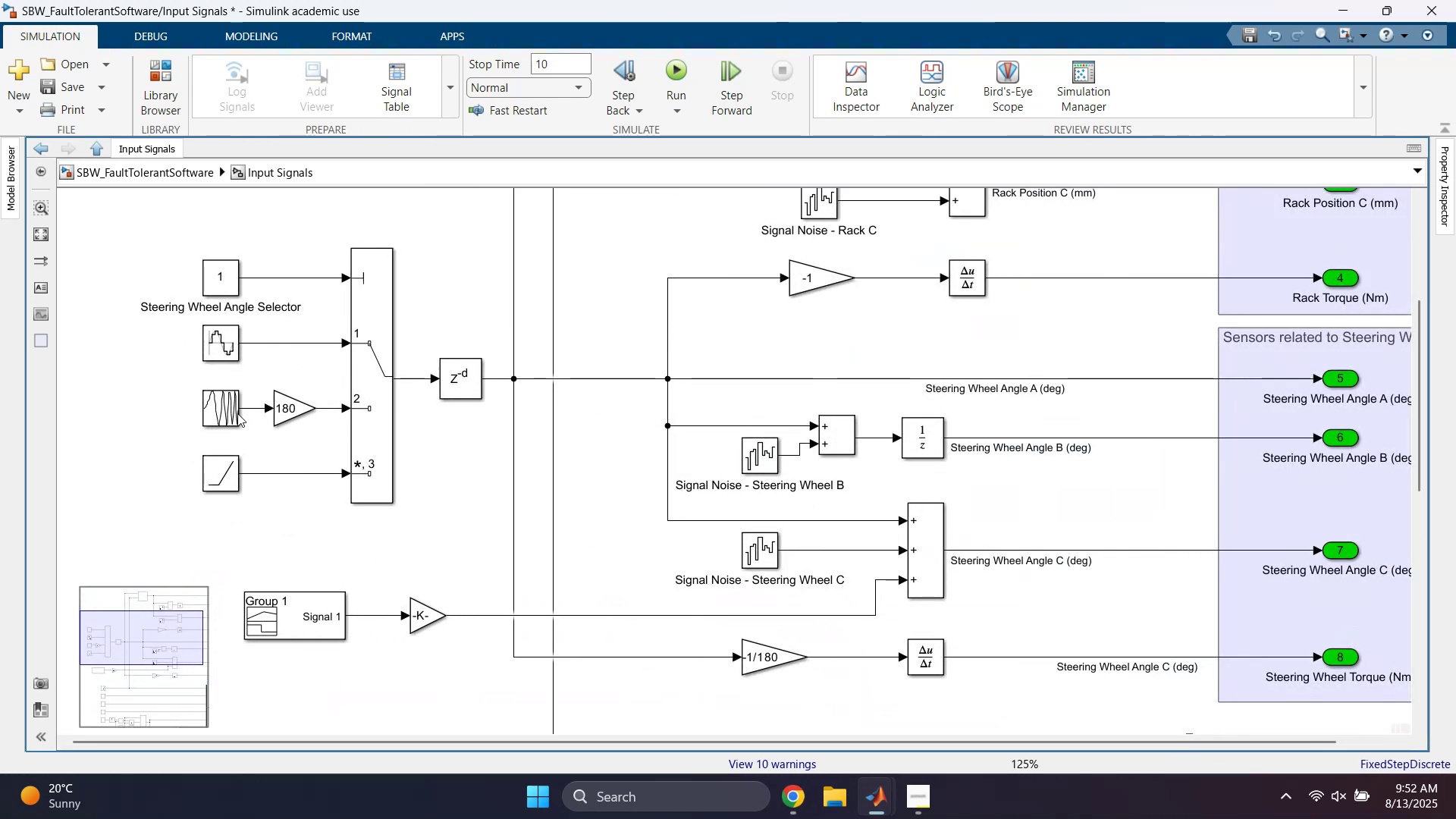 
left_click([228, 410])
 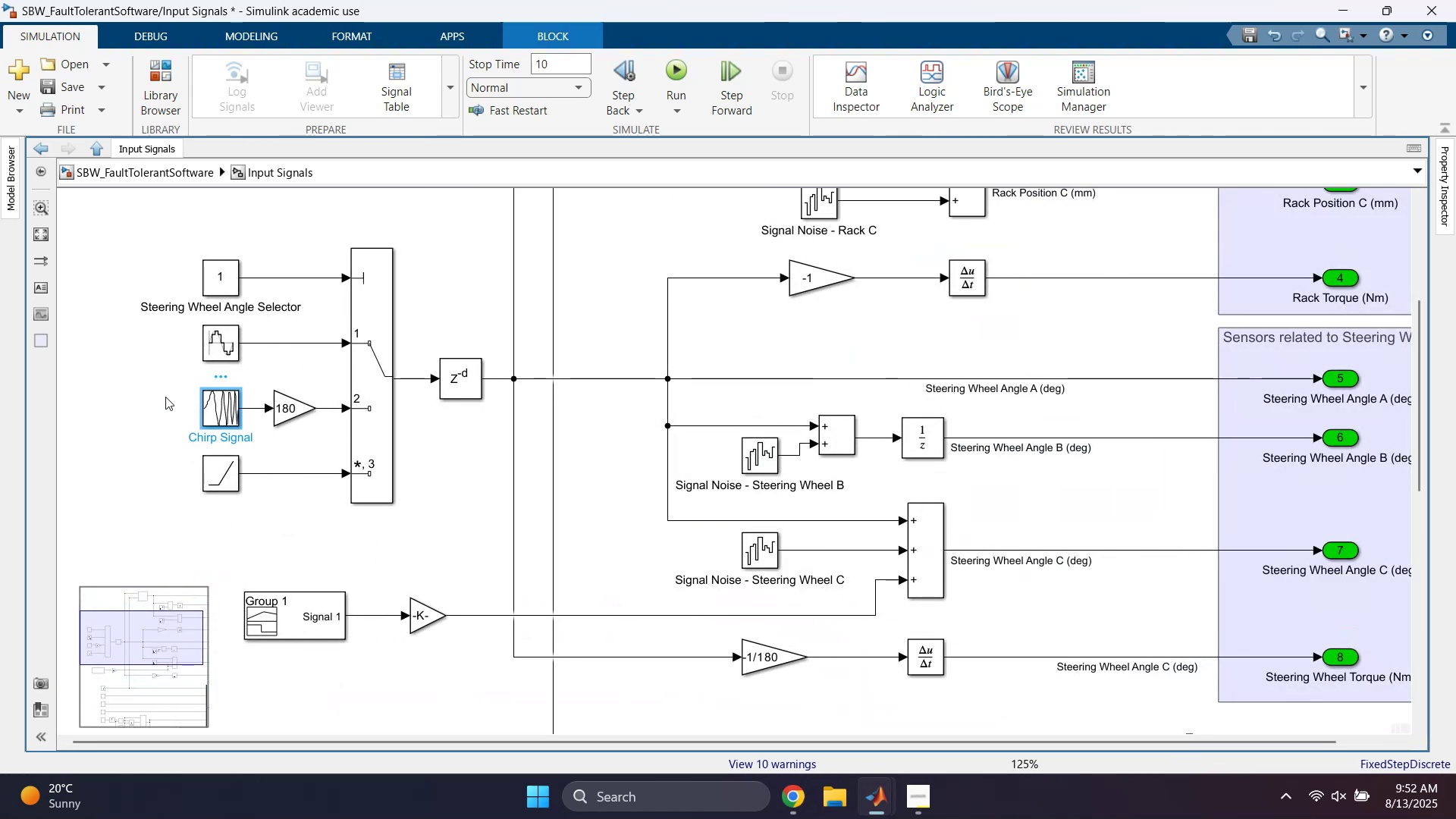 
left_click([165, 397])
 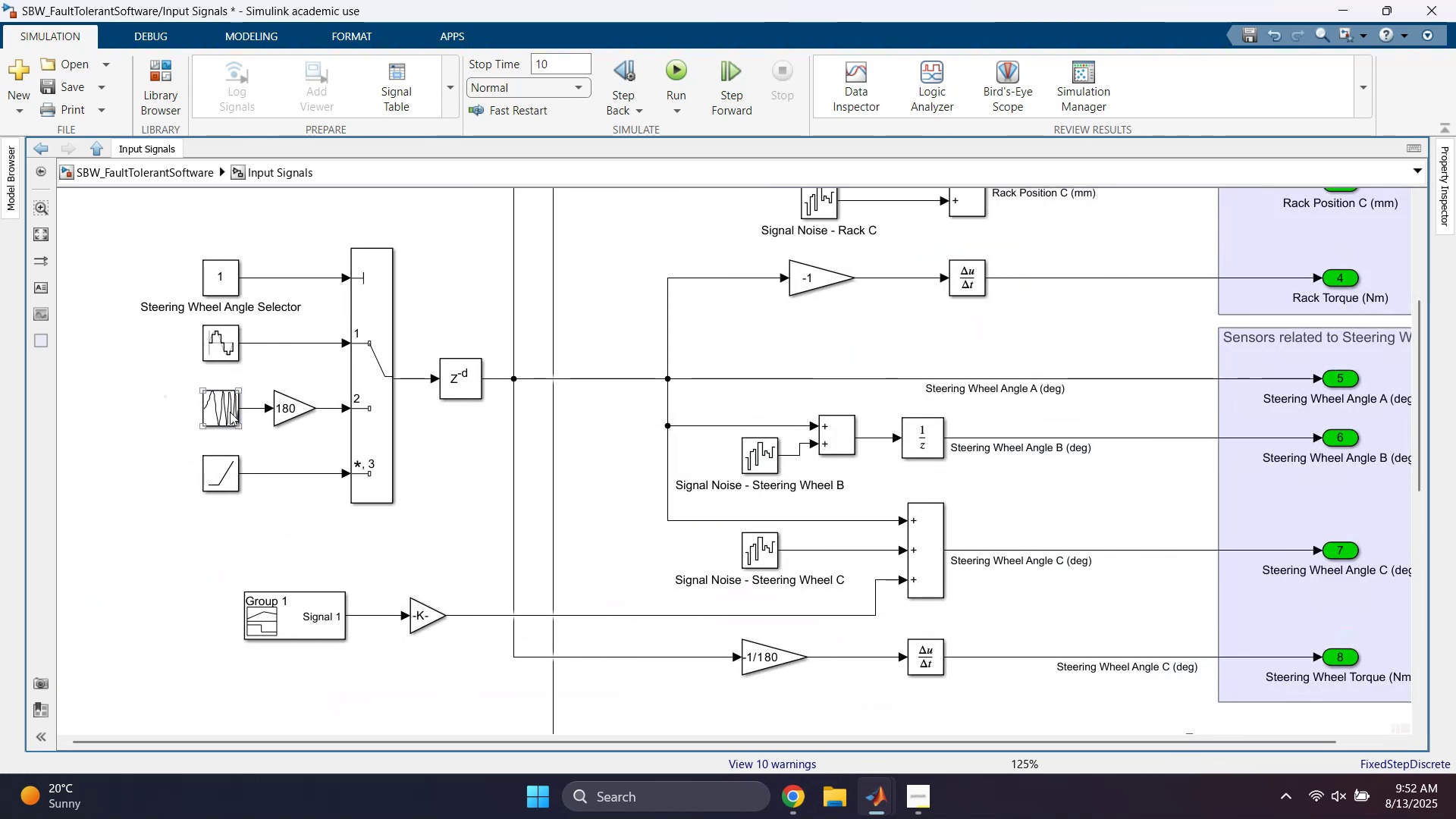 
double_click([230, 412])
 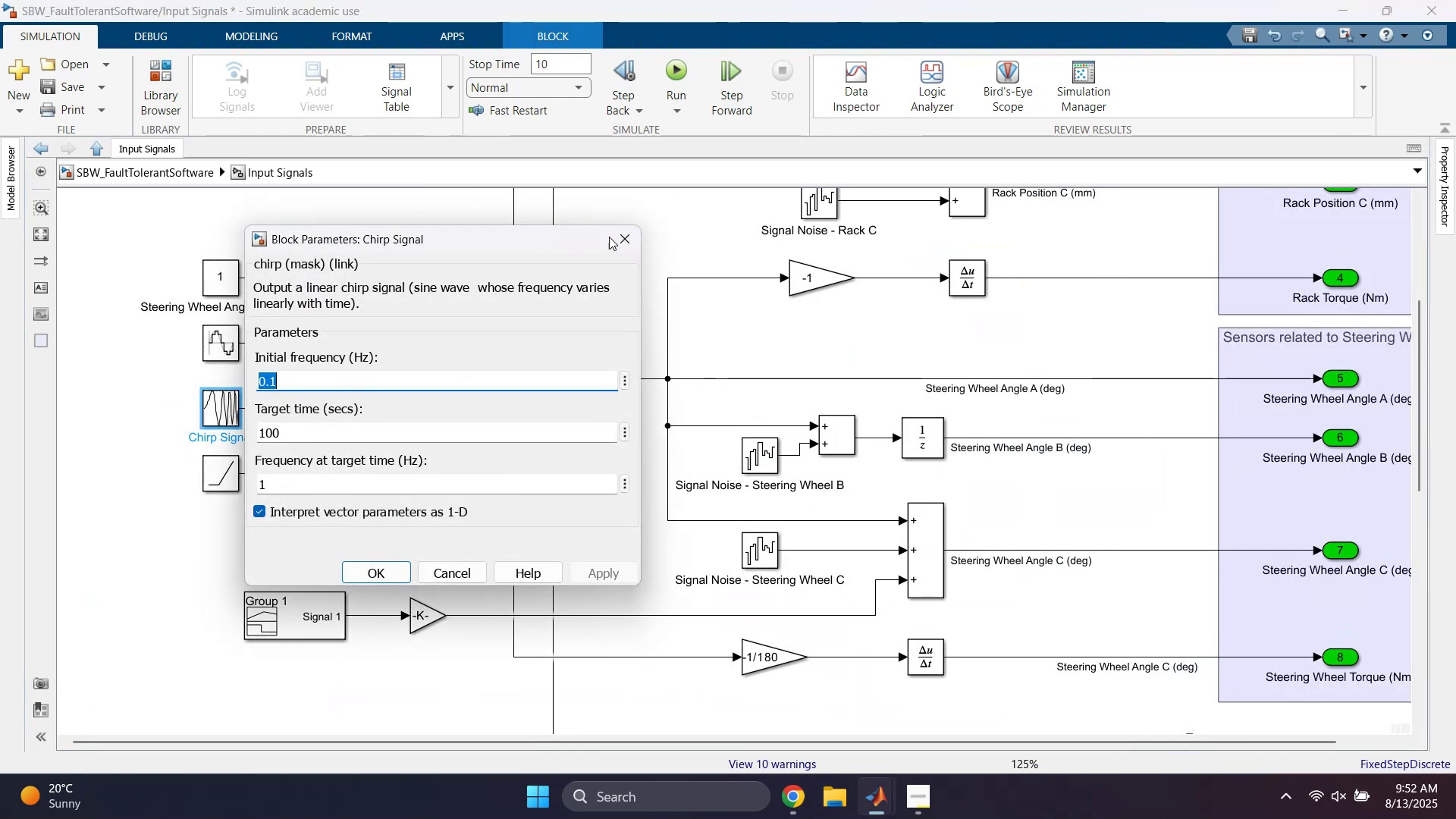 
left_click([615, 234])
 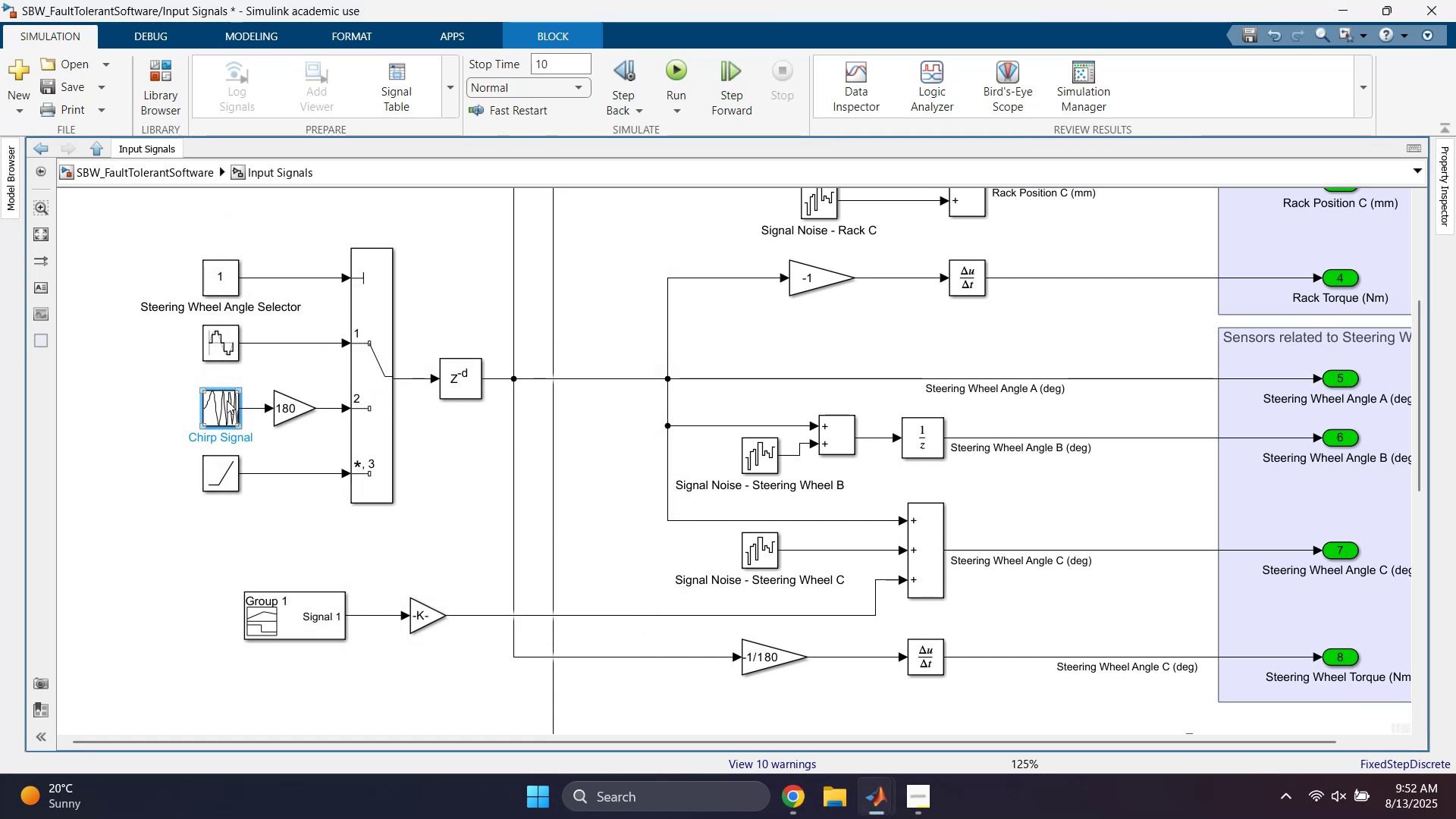 
double_click([227, 400])
 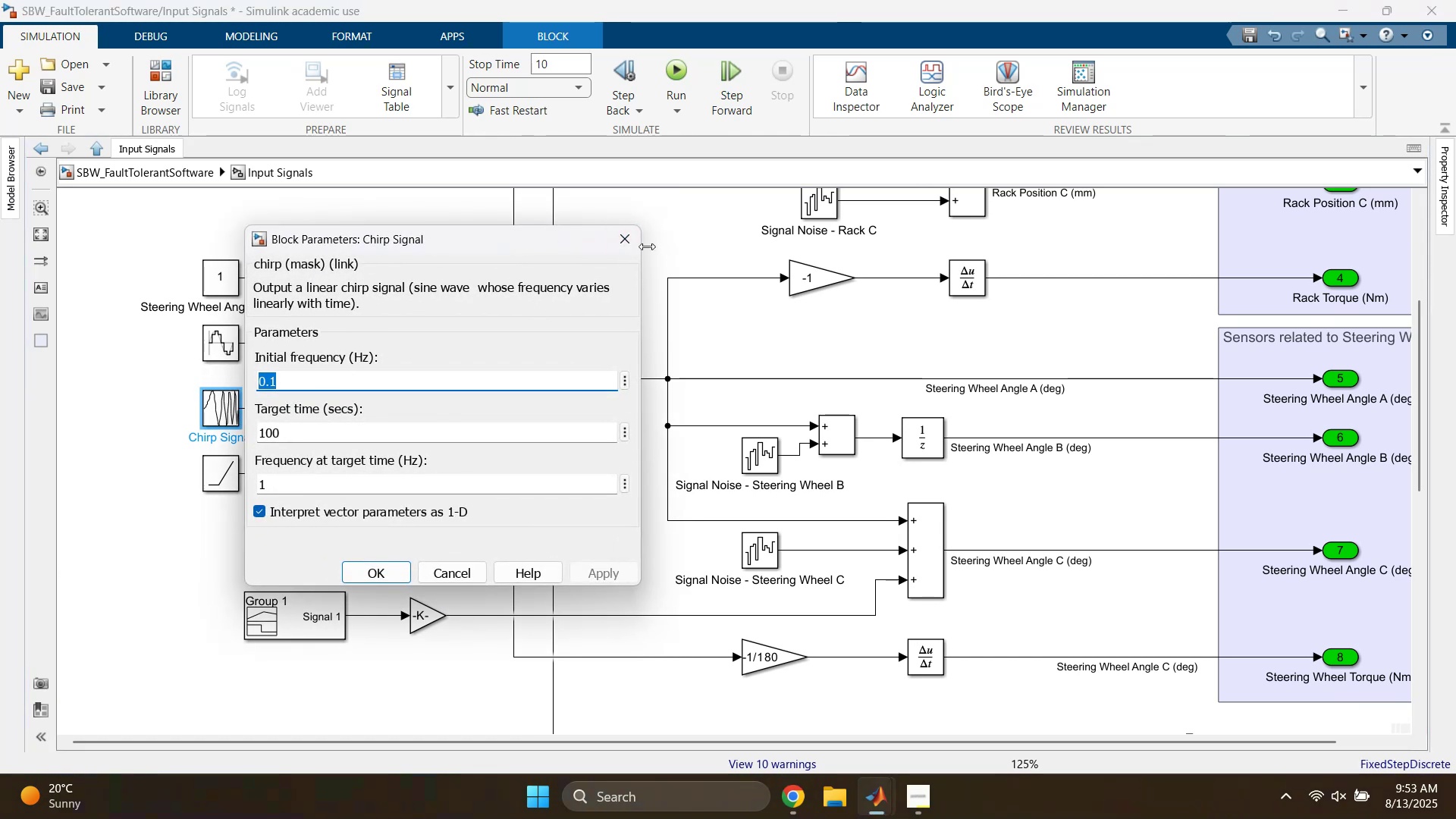 
wait(5.3)
 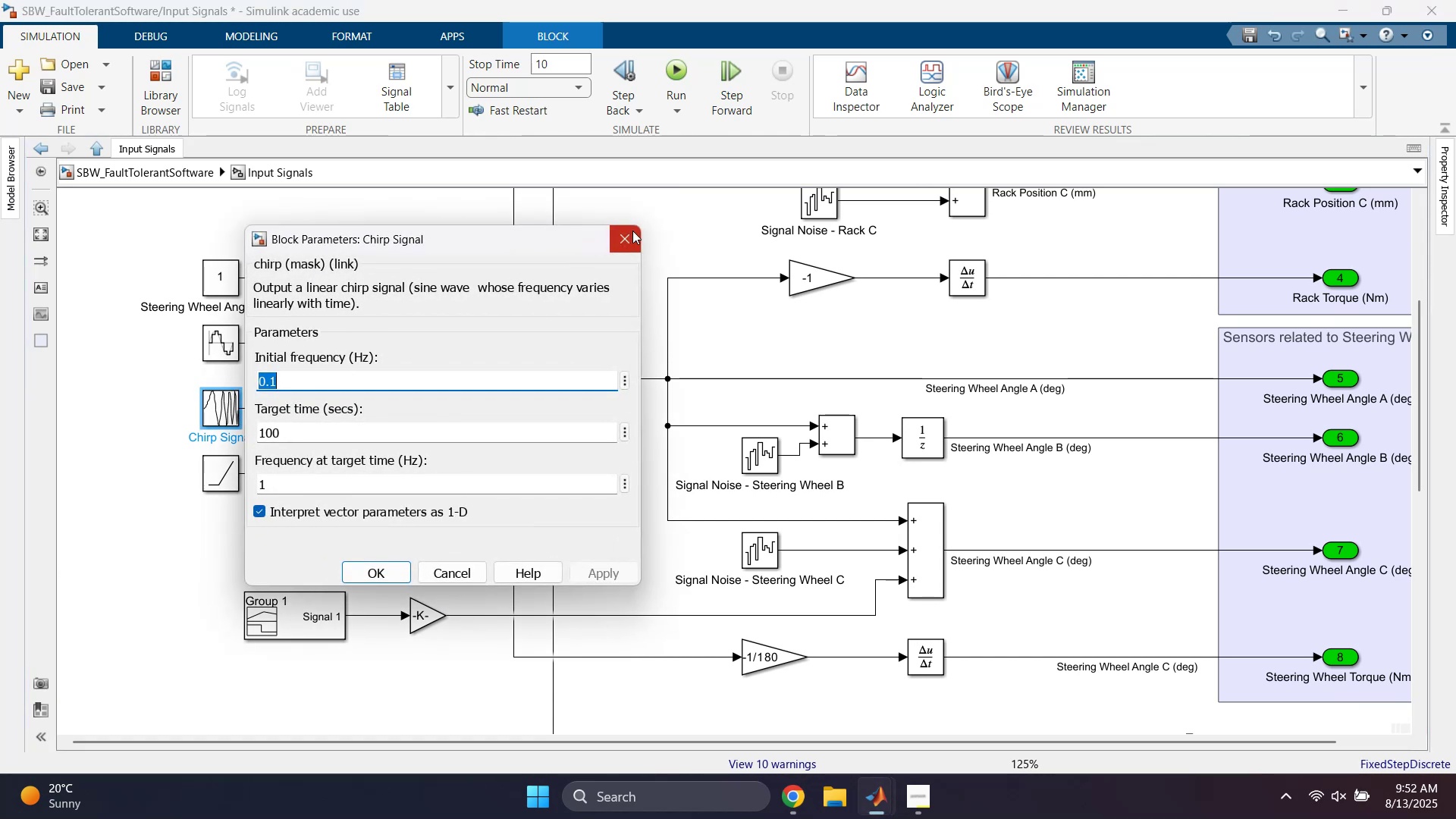 
left_click([621, 236])
 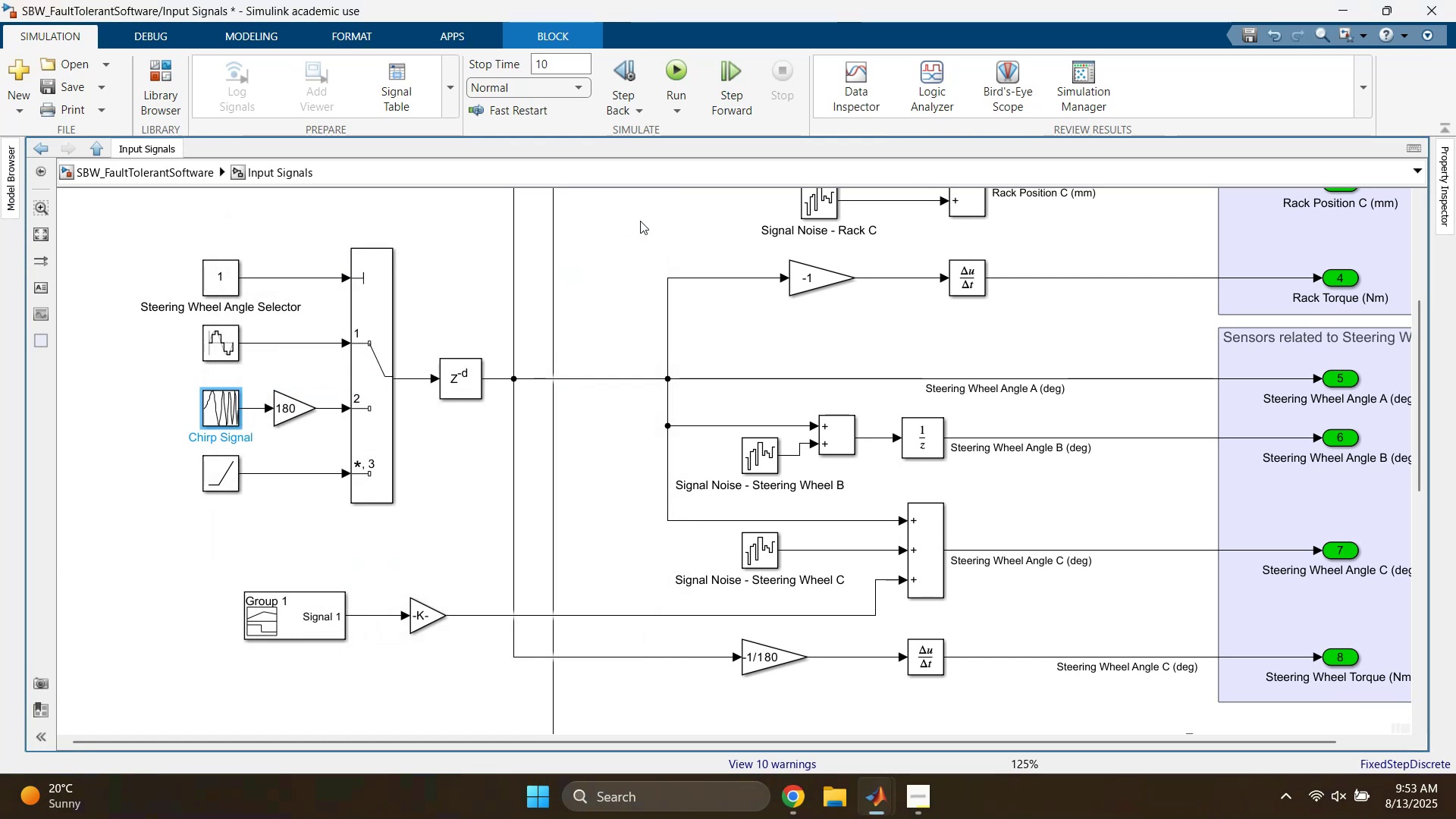 
left_click([640, 221])
 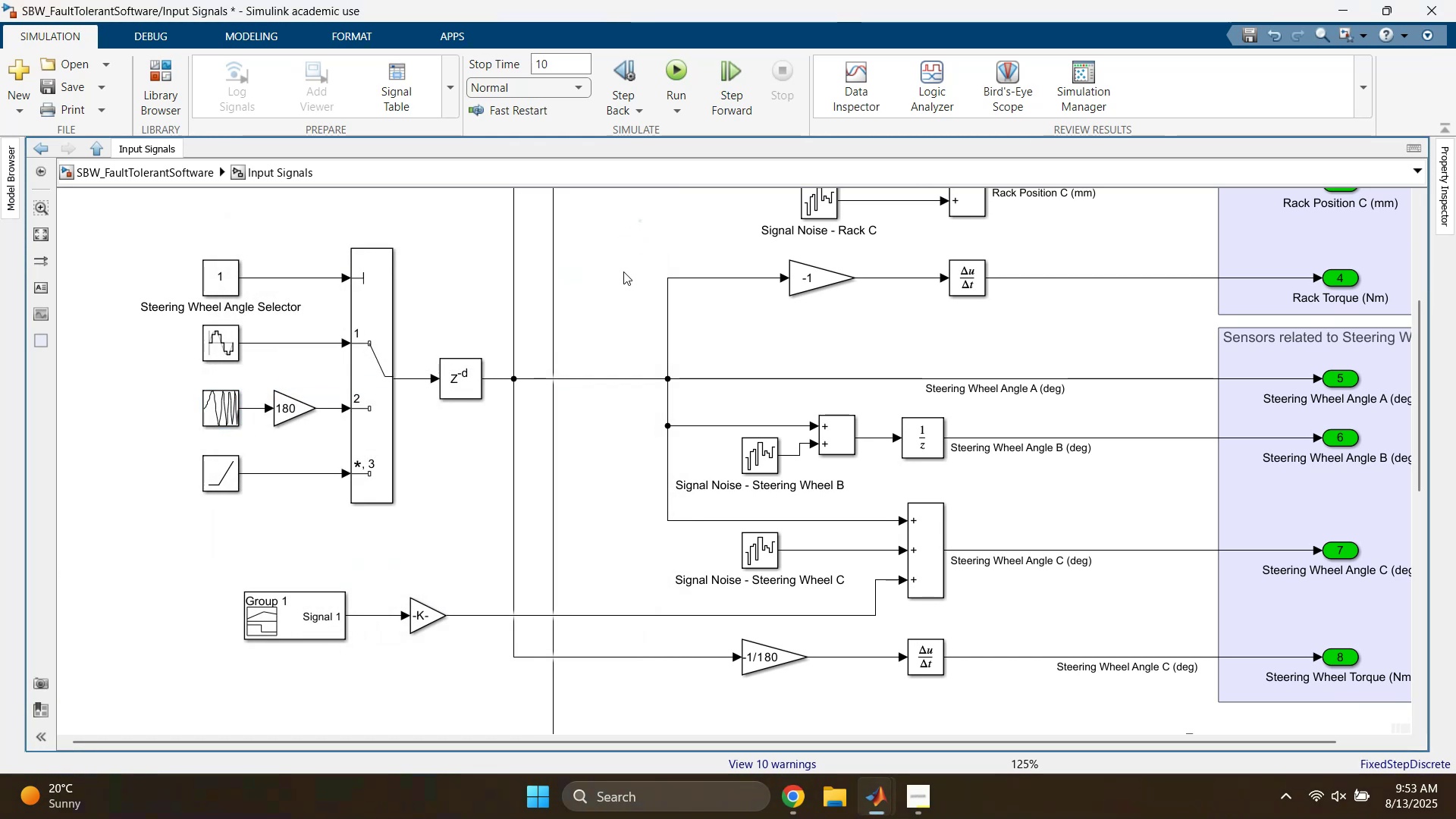 
scroll: coordinate [623, 271], scroll_direction: down, amount: 2.0
 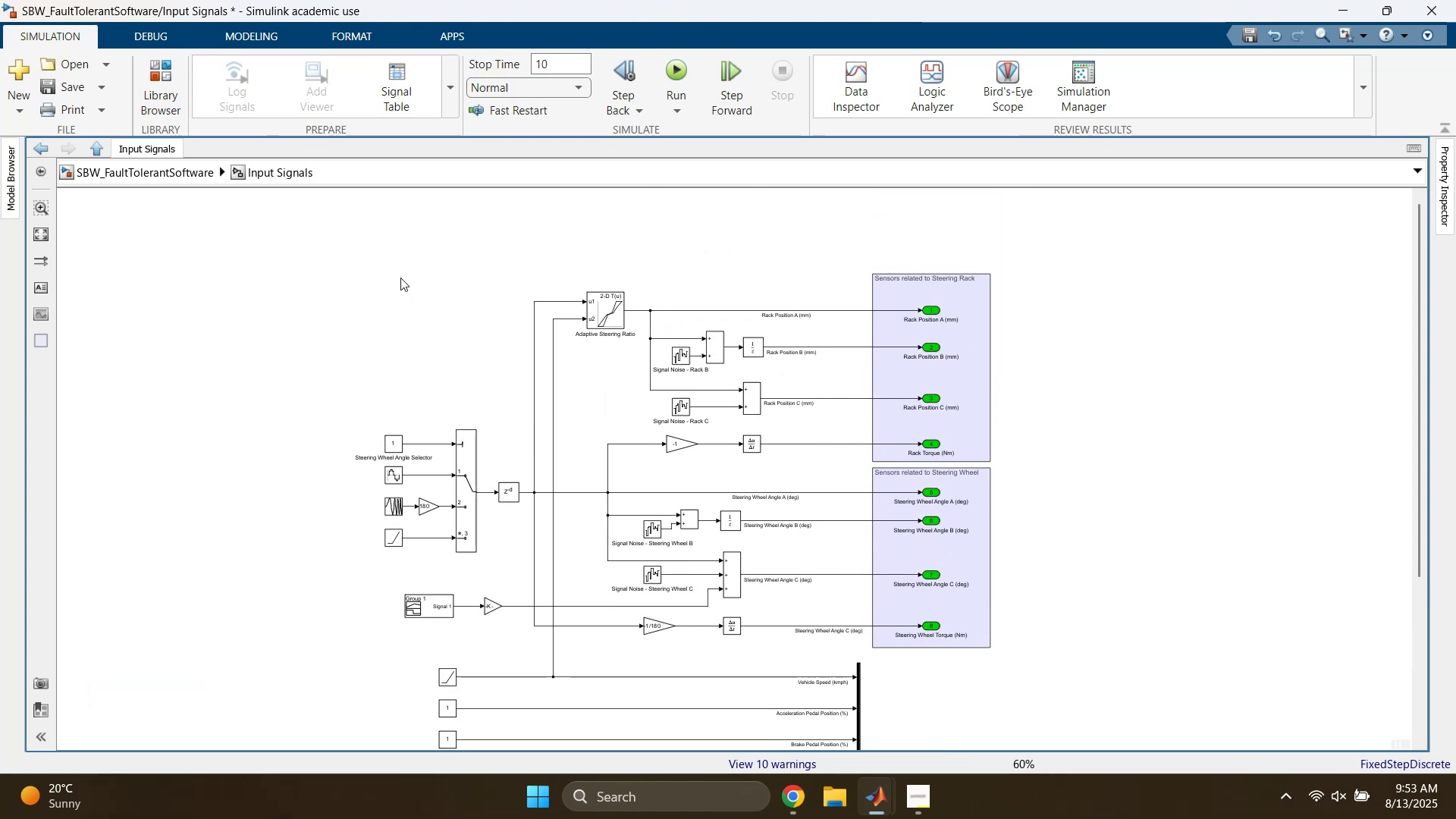 
key(Space)
 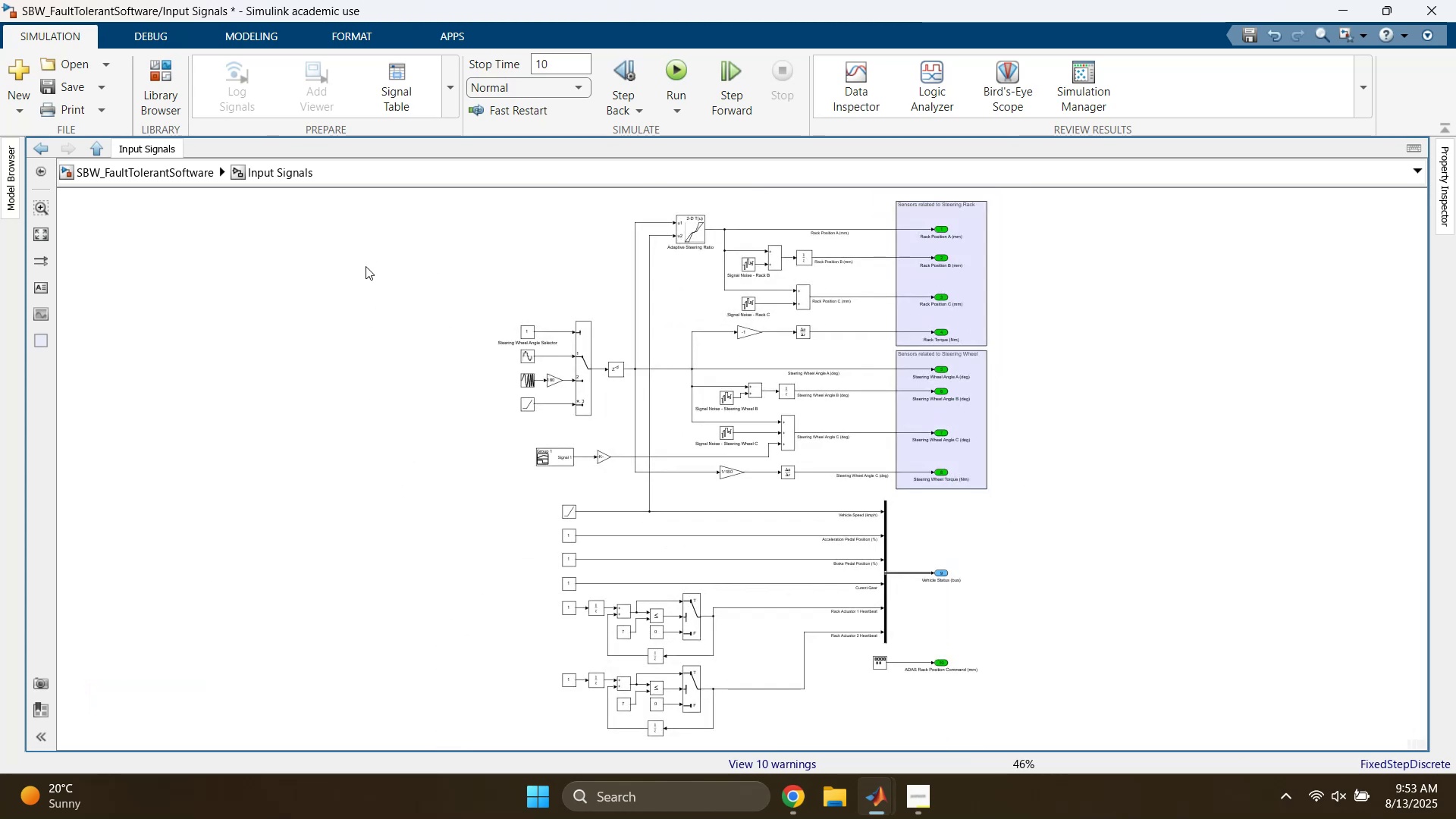 
key(Control+ControlLeft)
 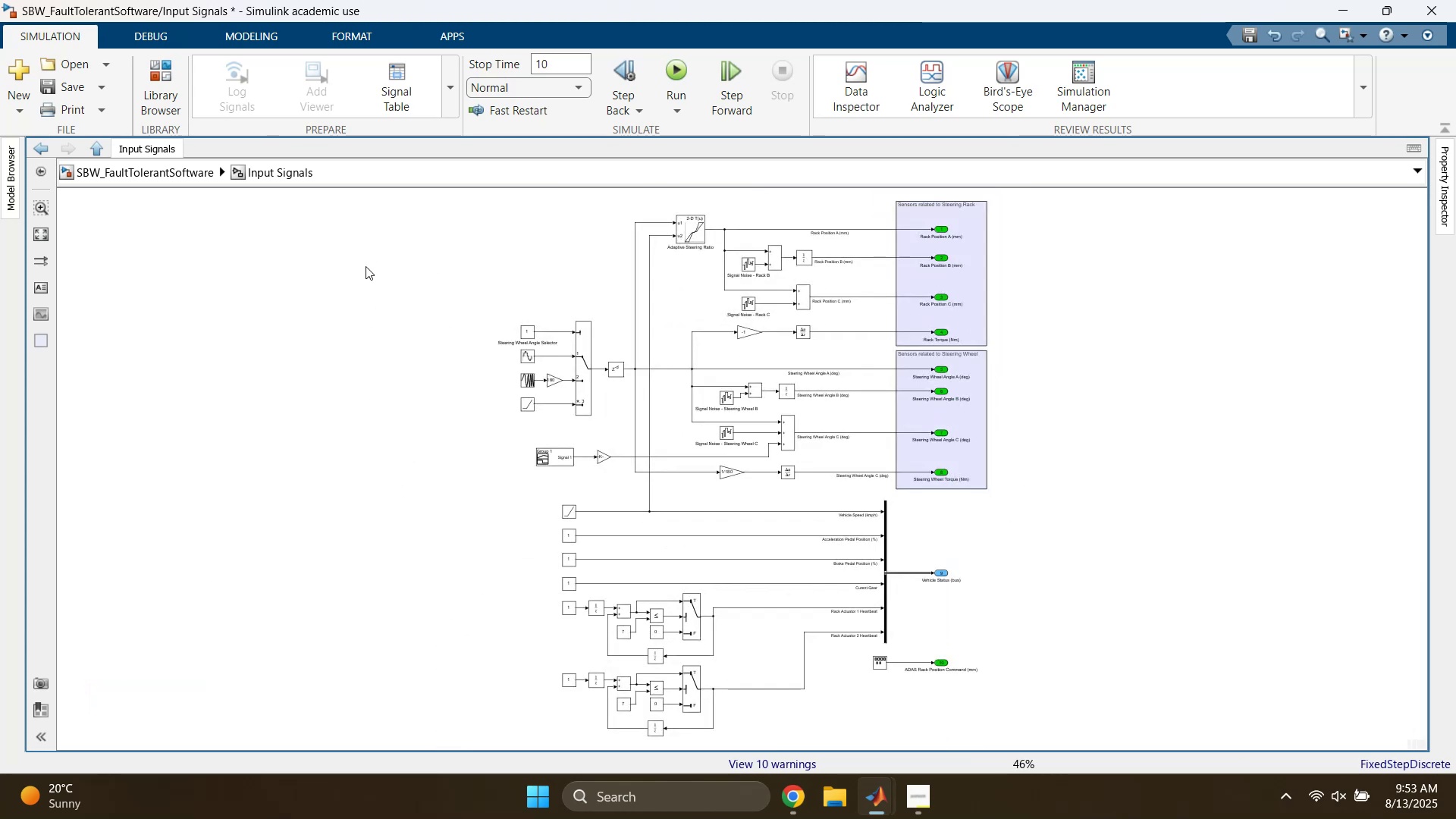 
key(Control+S)
 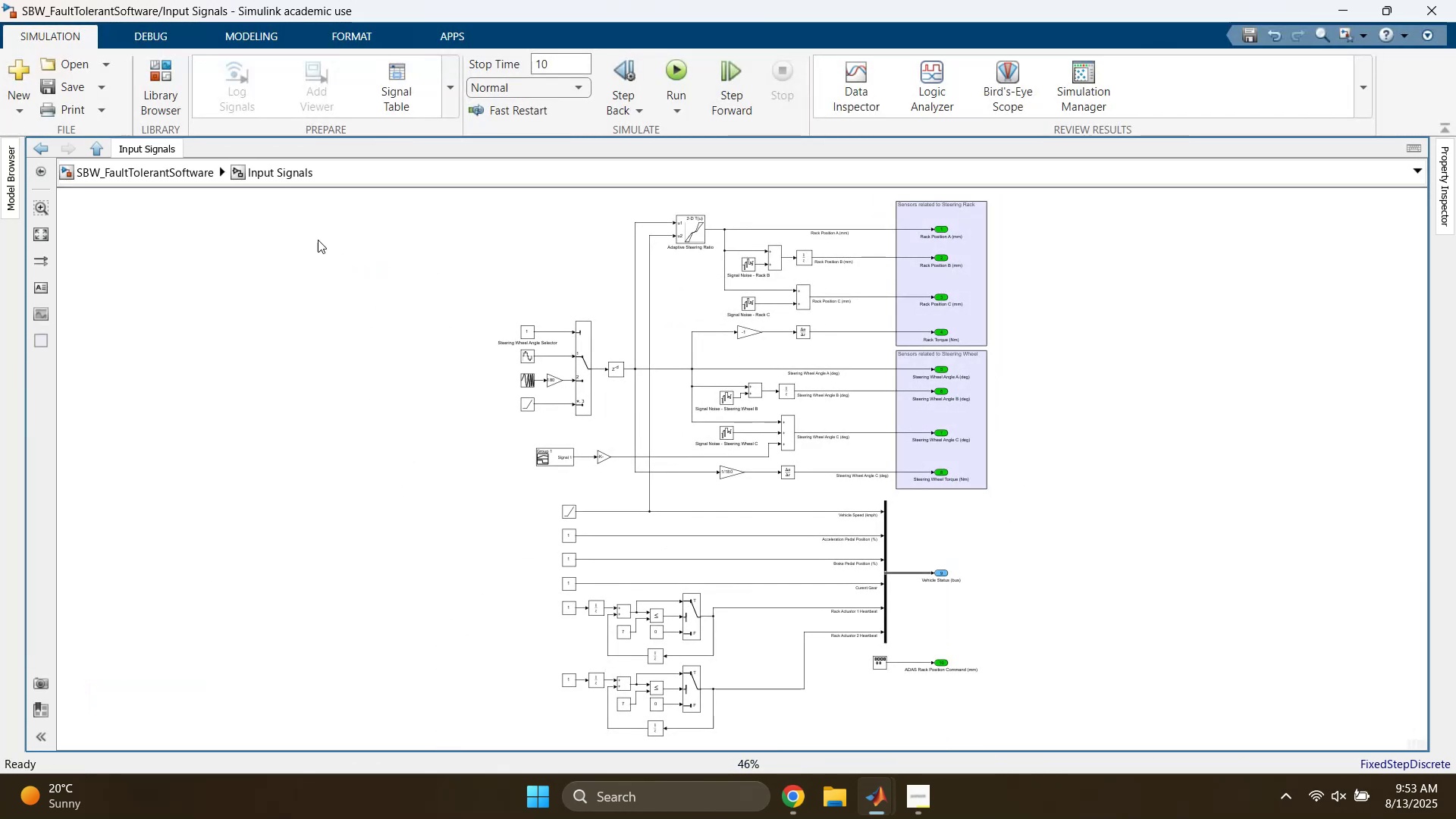 
left_click([179, 175])
 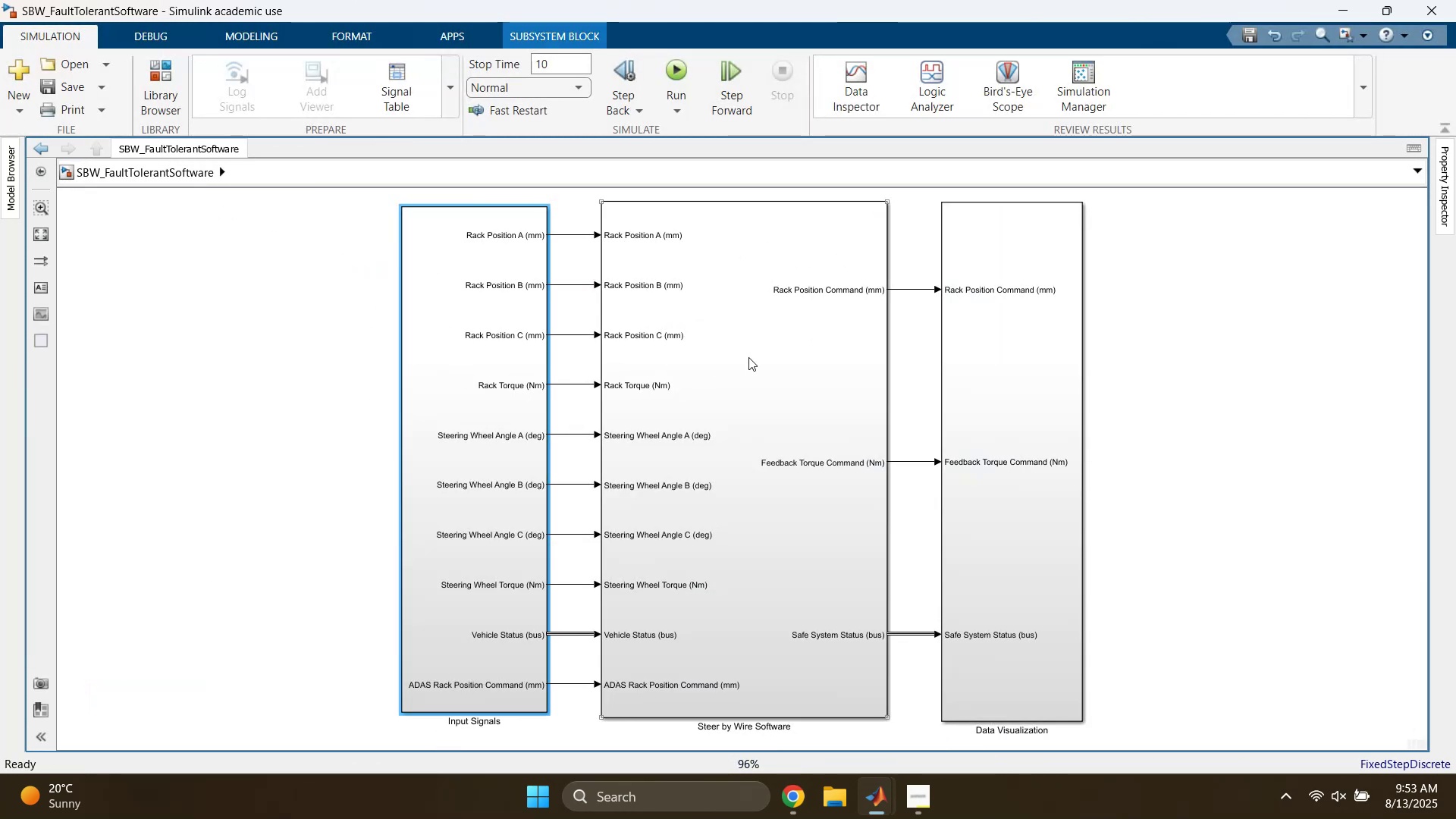 
double_click([748, 357])
 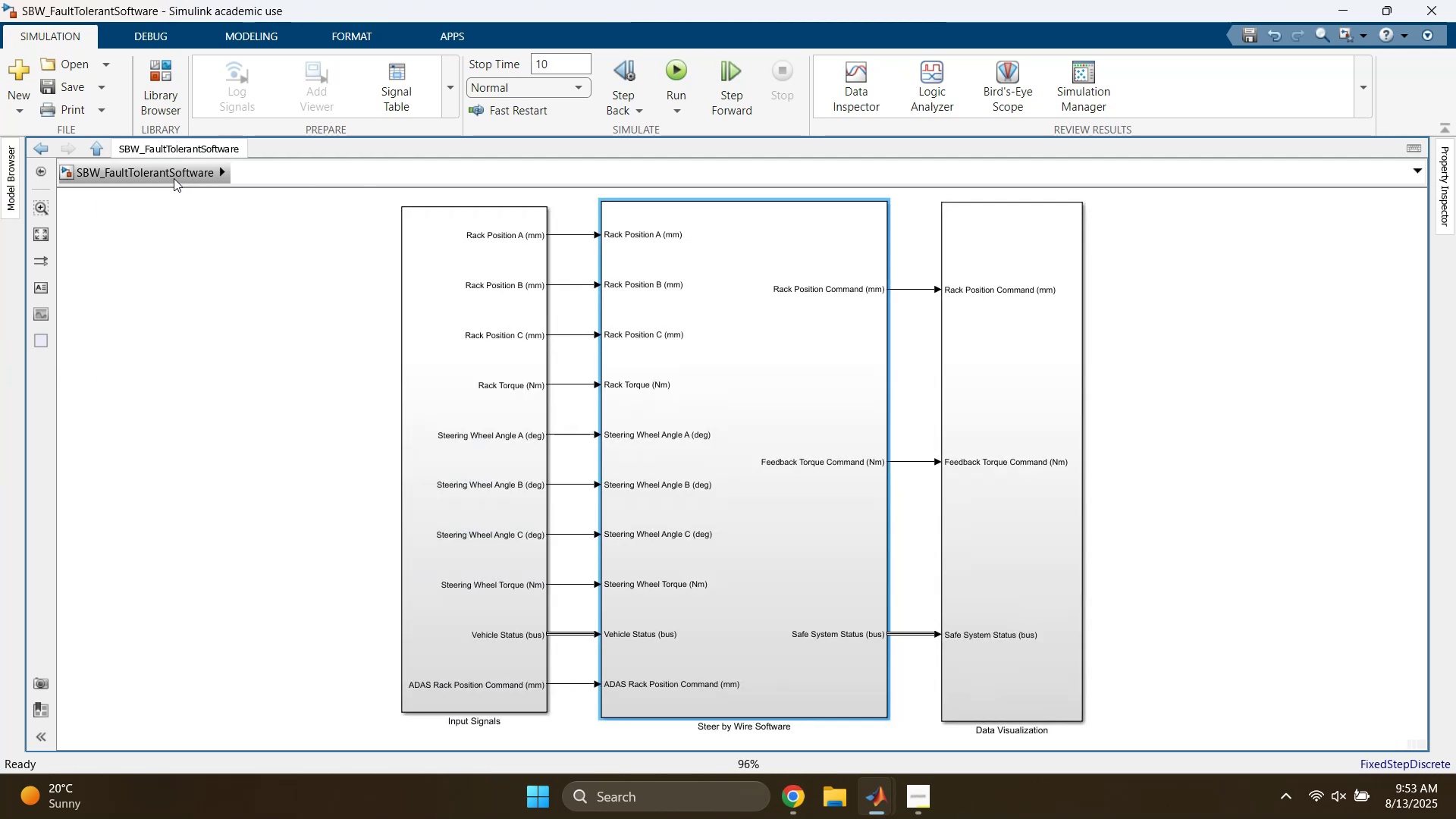 
scroll: coordinate [516, 692], scroll_direction: up, amount: 4.0
 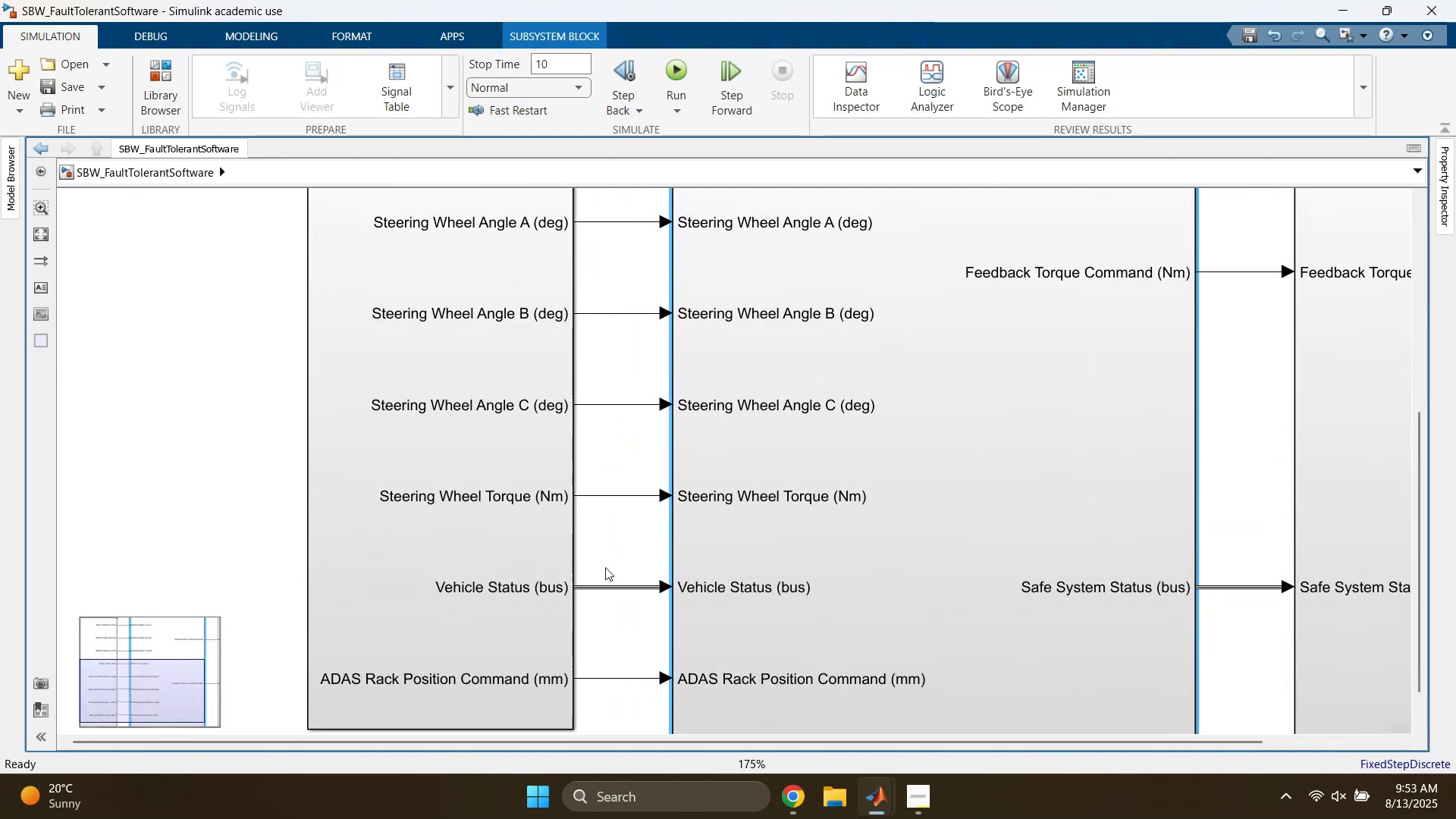 
left_click_drag(start_coordinate=[620, 549], to_coordinate=[618, 601])
 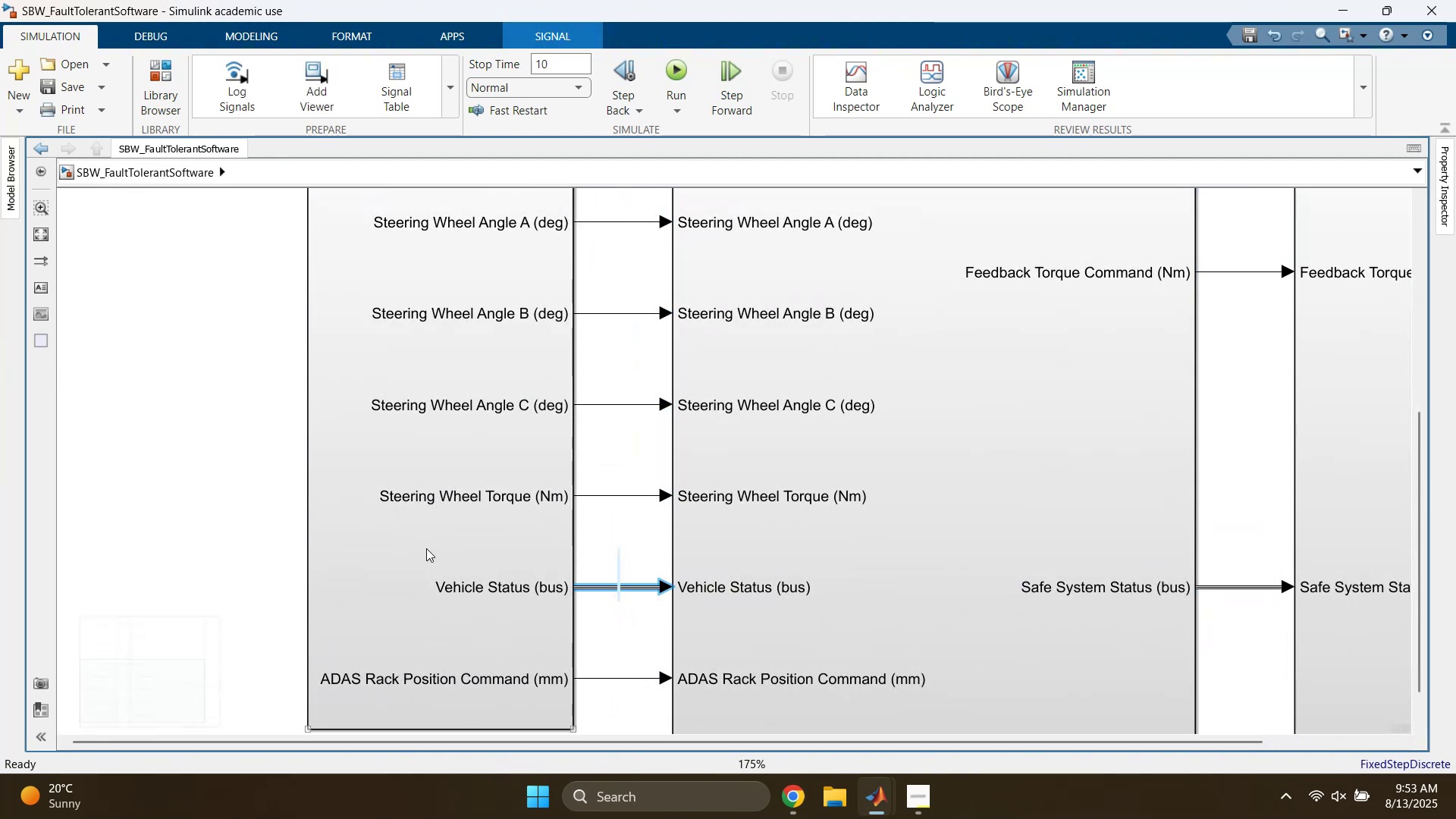 
double_click([426, 548])
 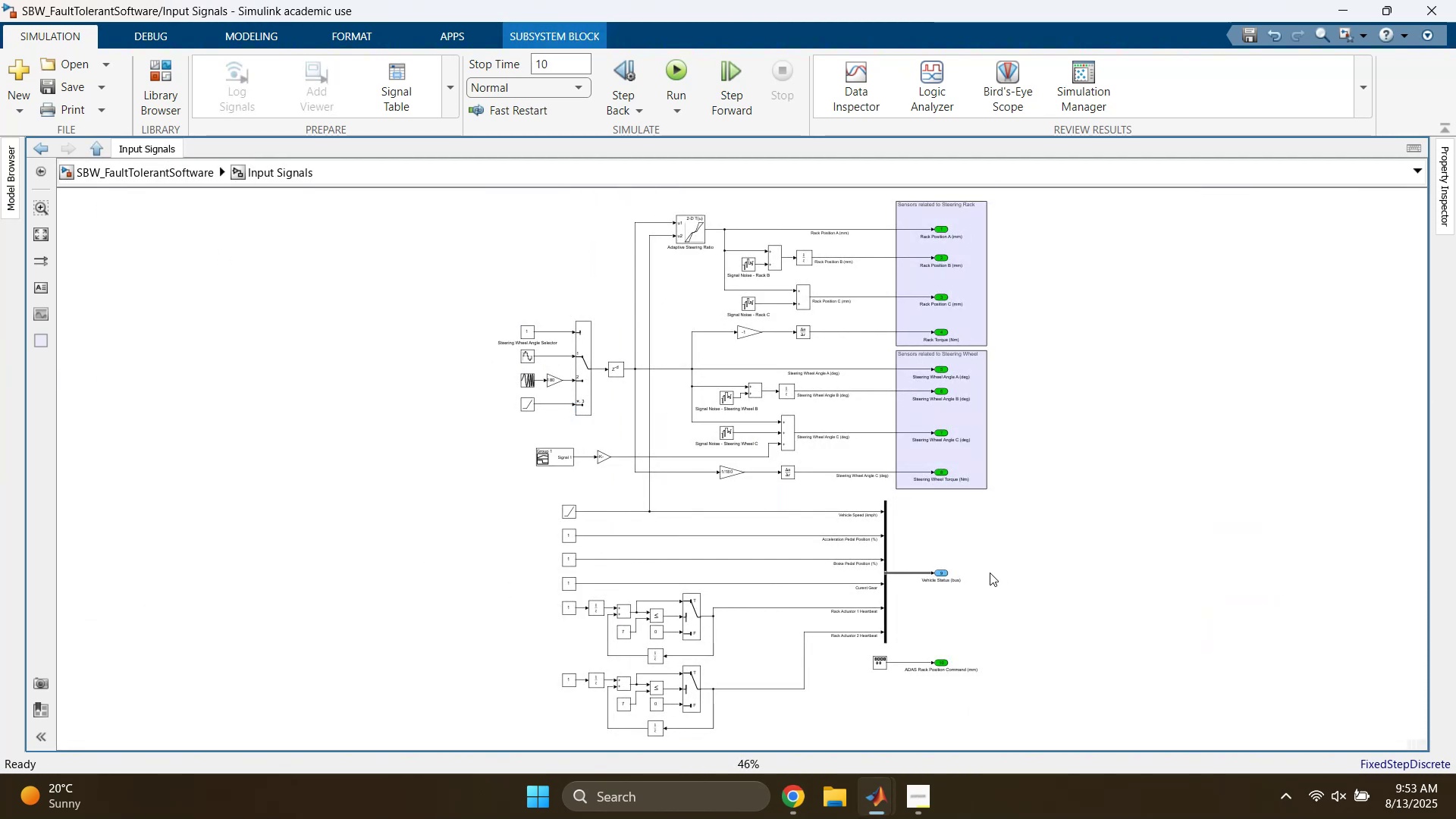 
scroll: coordinate [950, 571], scroll_direction: up, amount: 5.0
 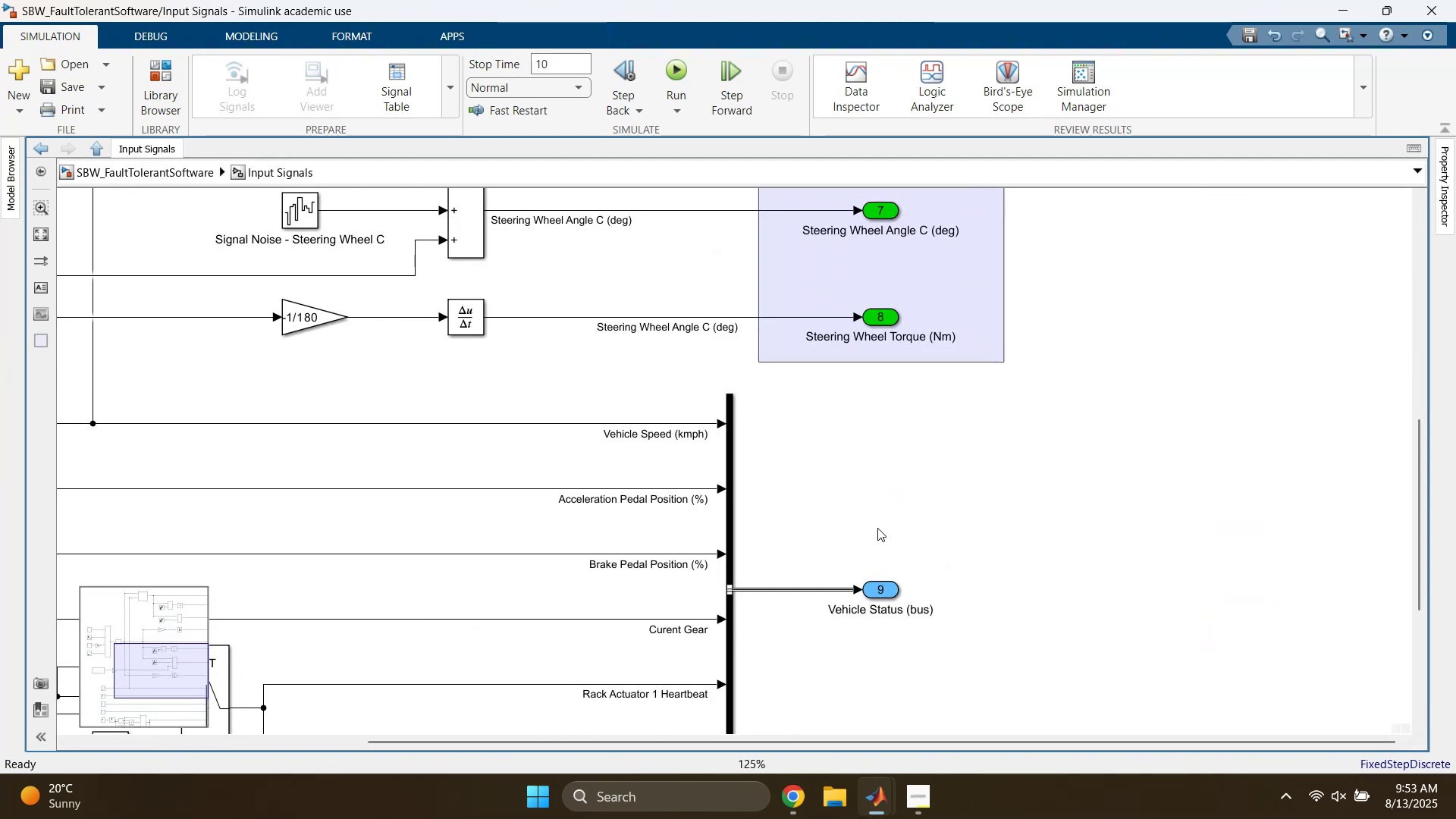 
left_click_drag(start_coordinate=[799, 543], to_coordinate=[775, 617])
 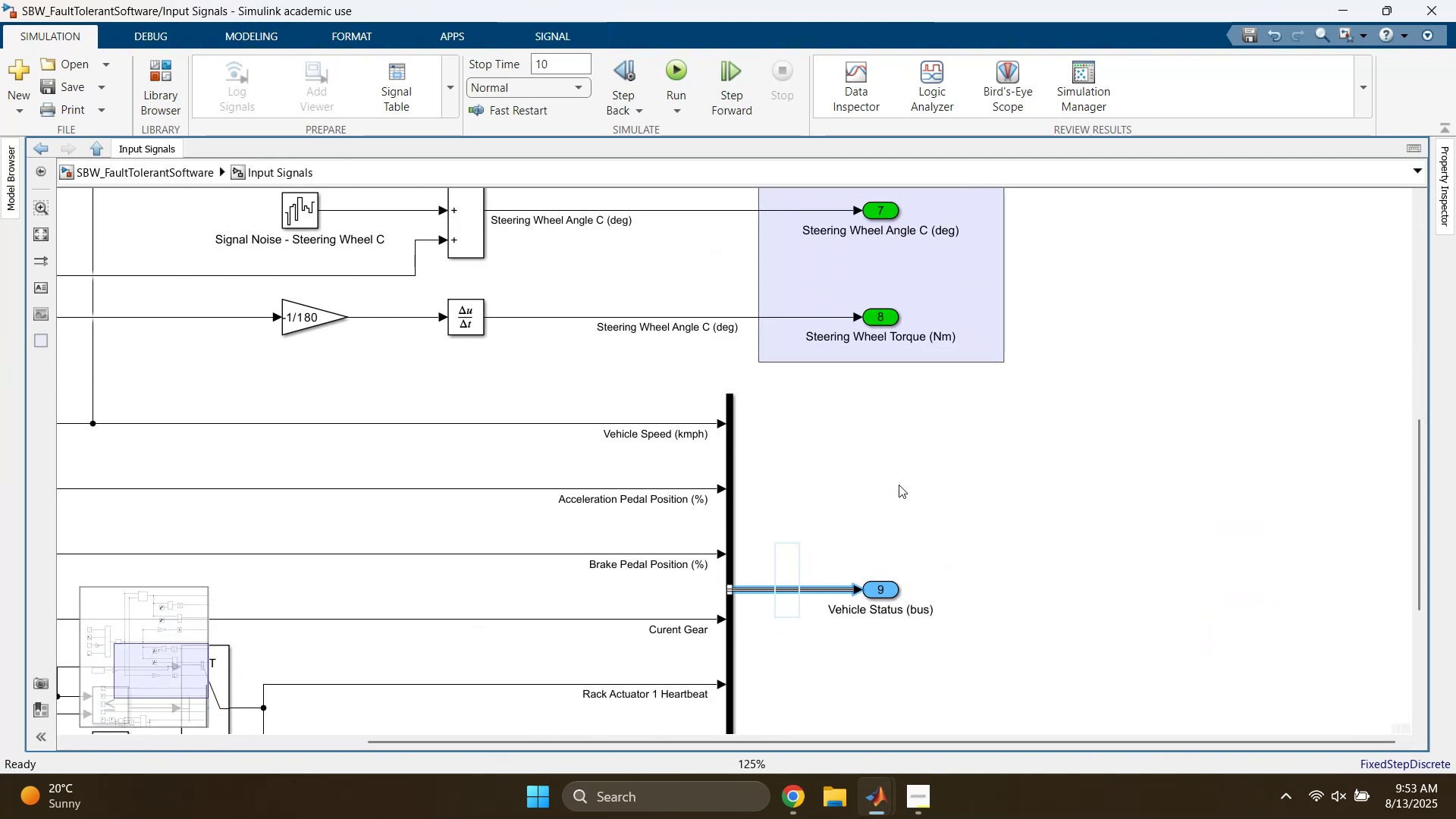 
left_click([911, 477])
 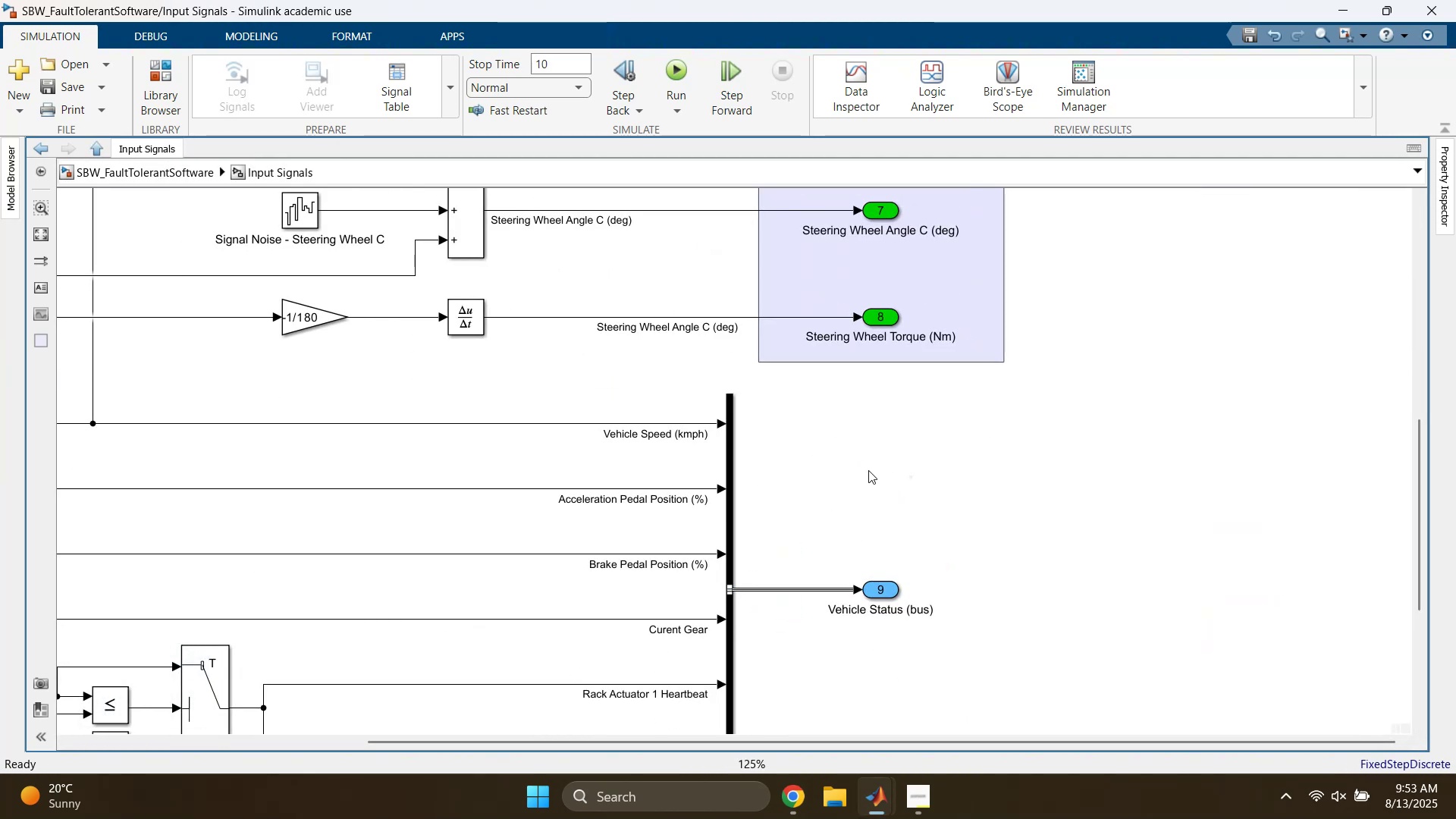 
scroll: coordinate [865, 475], scroll_direction: down, amount: 3.0
 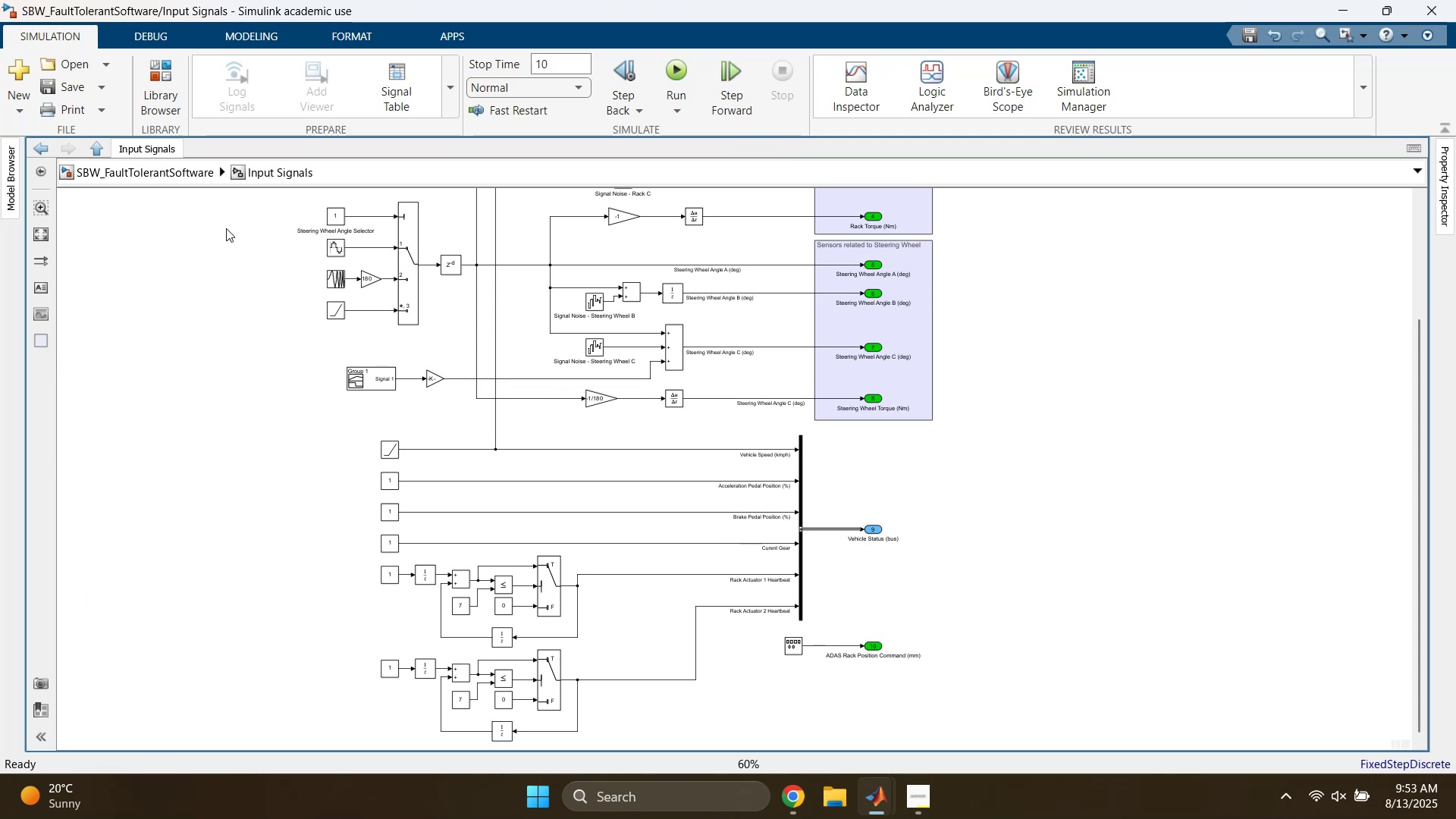 
double_click([192, 177])
 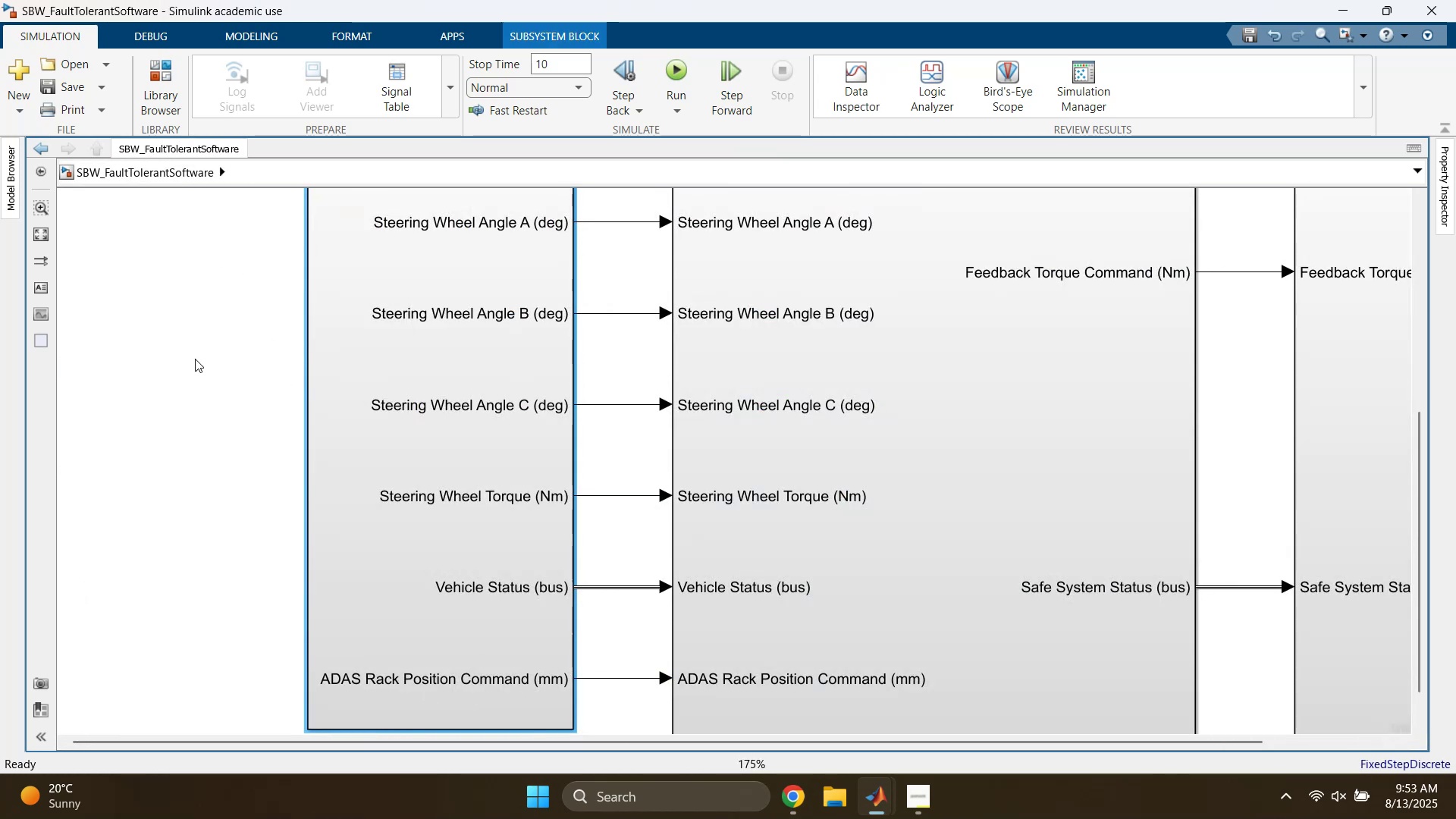 
left_click([162, 384])
 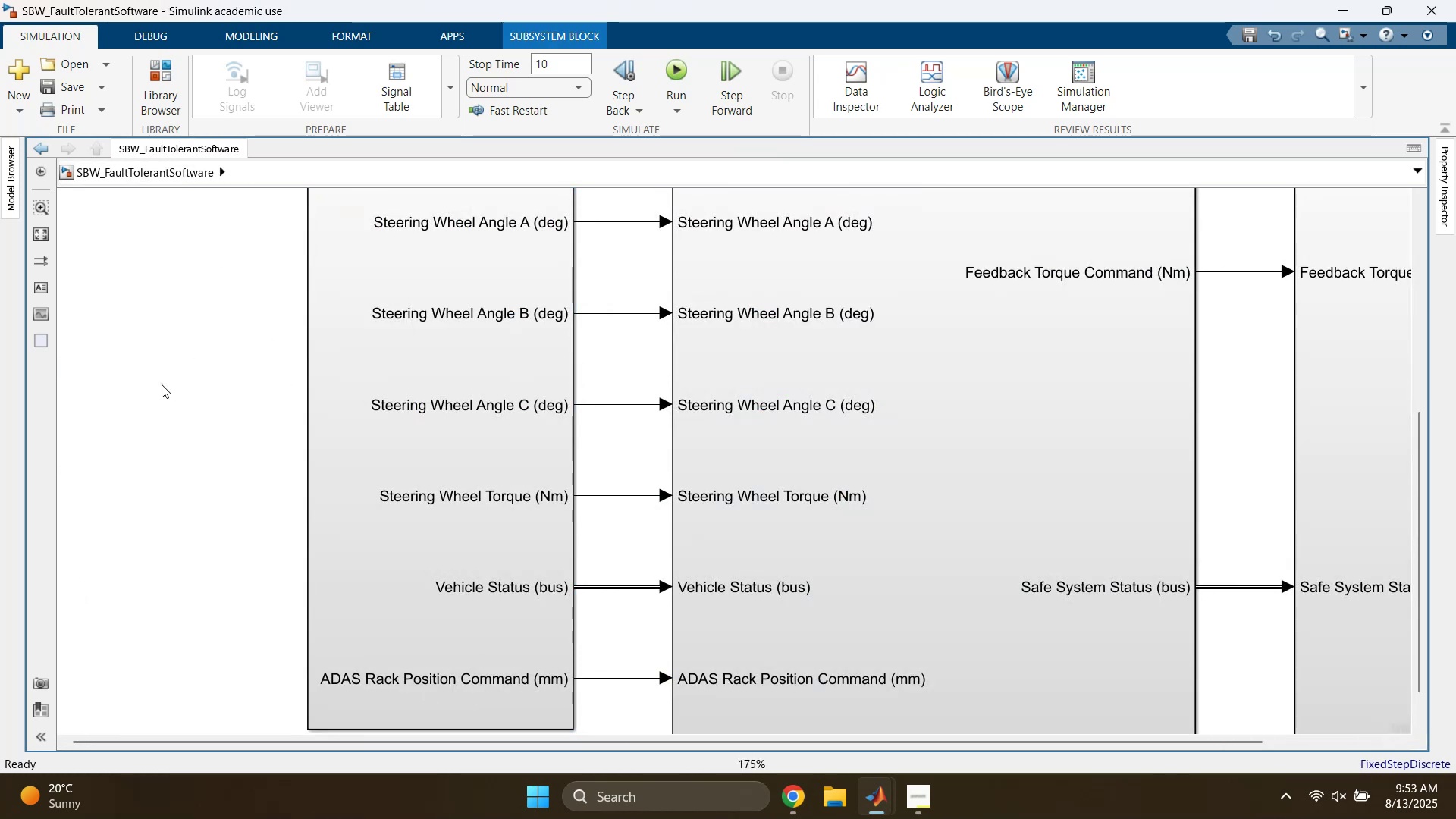 
scroll: coordinate [162, 384], scroll_direction: down, amount: 2.0
 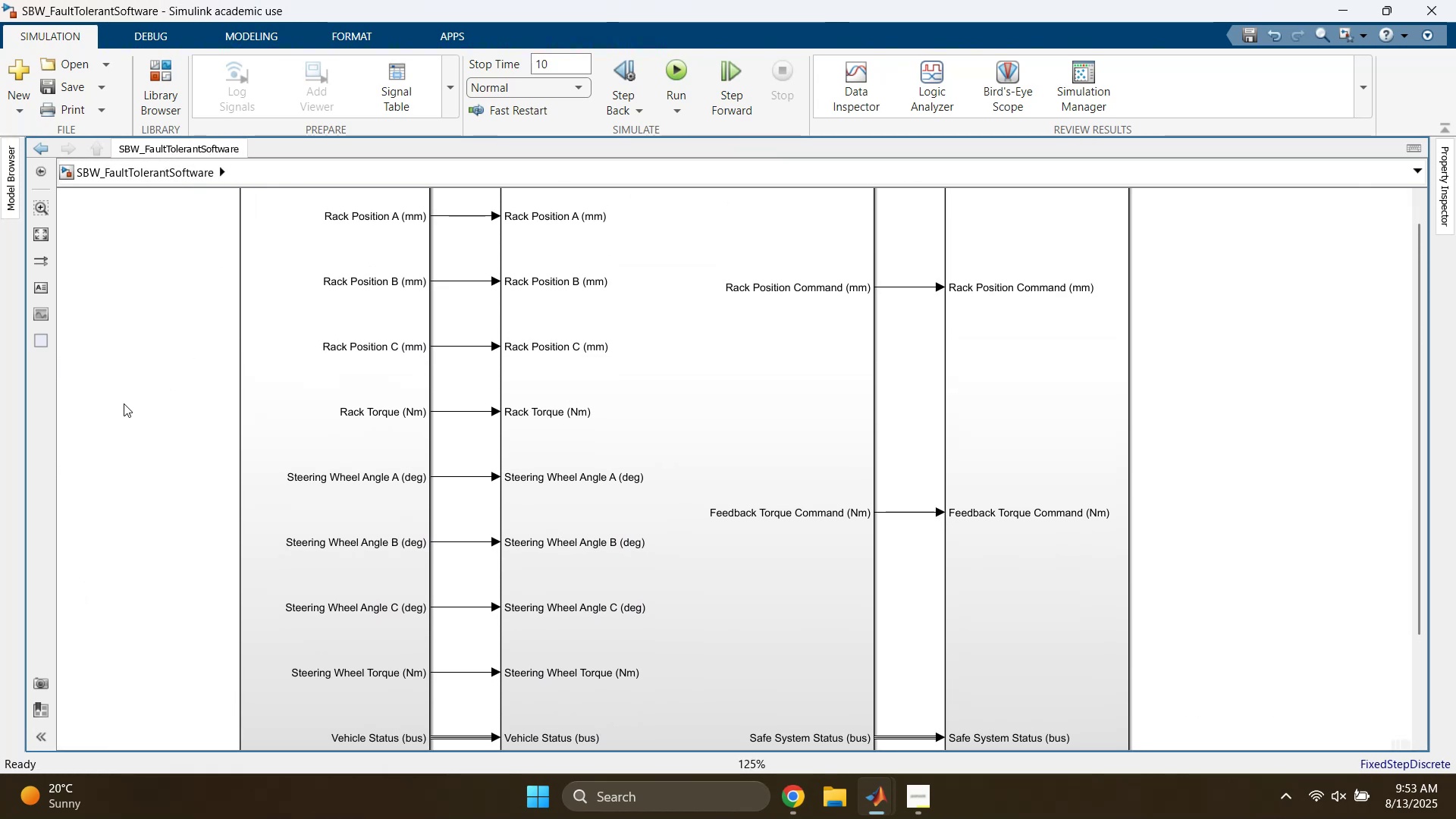 
wait(10.07)
 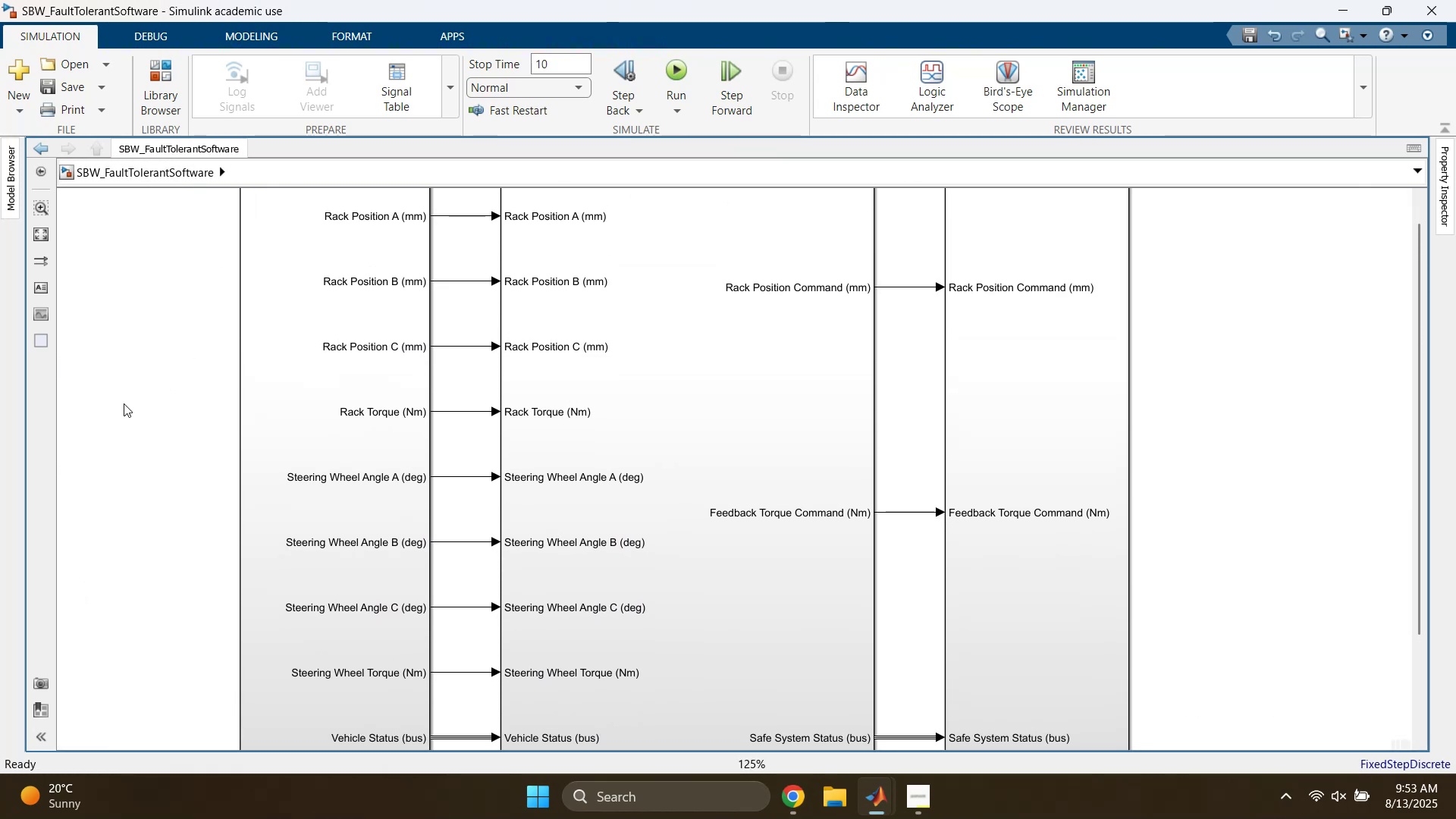 
left_click([1290, 802])
 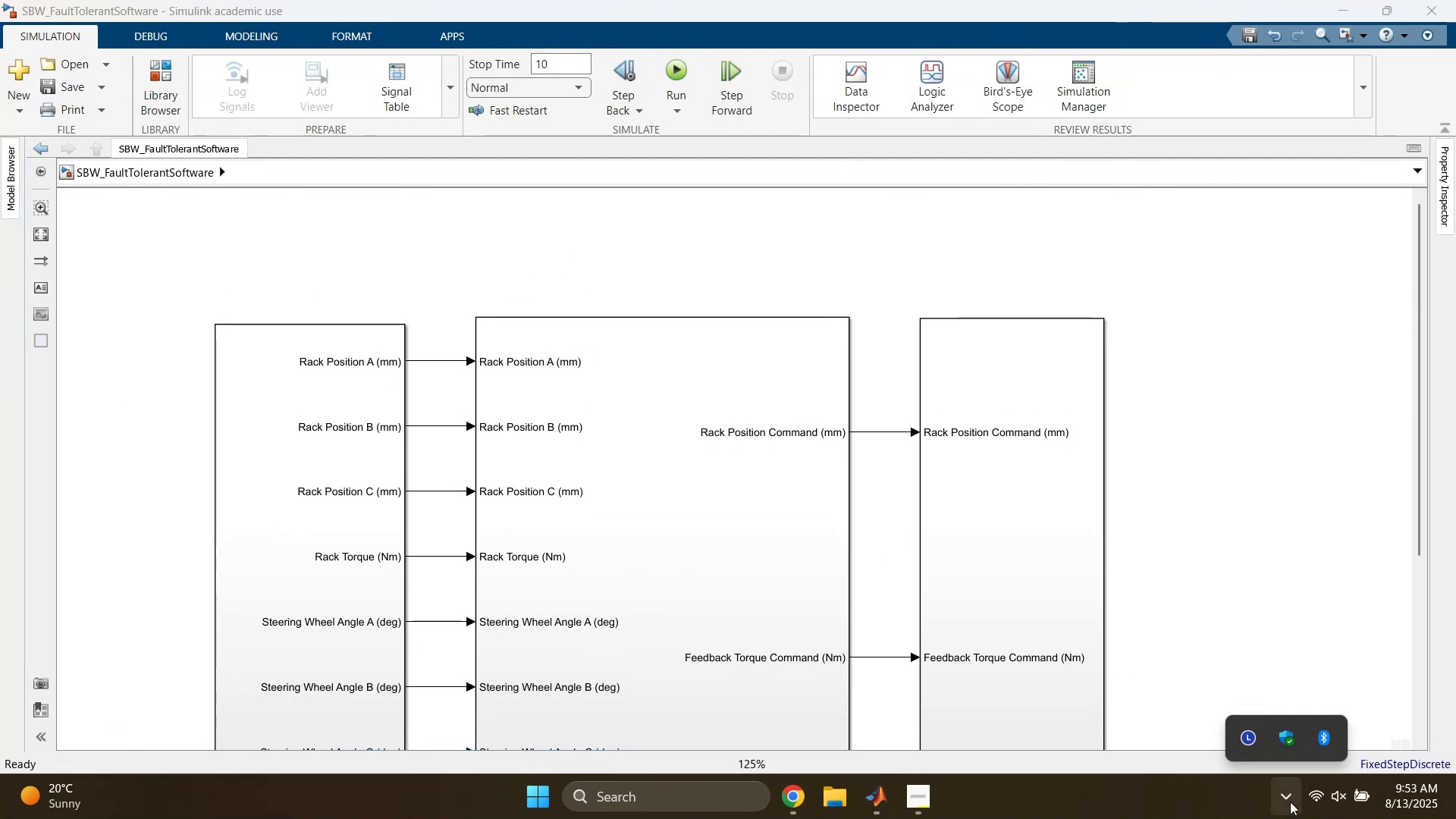 
left_click([1290, 802])
 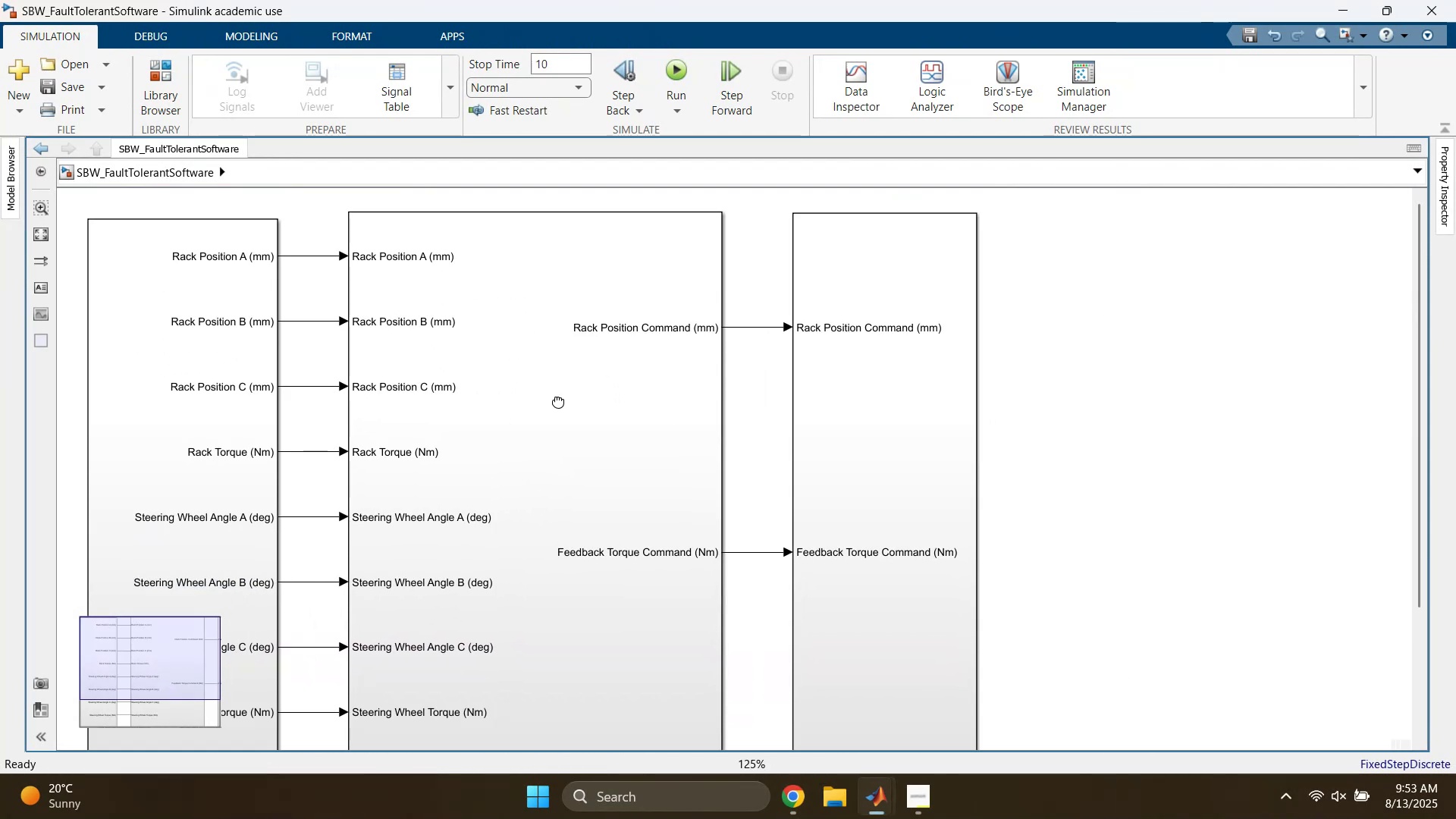 
double_click([642, 391])
 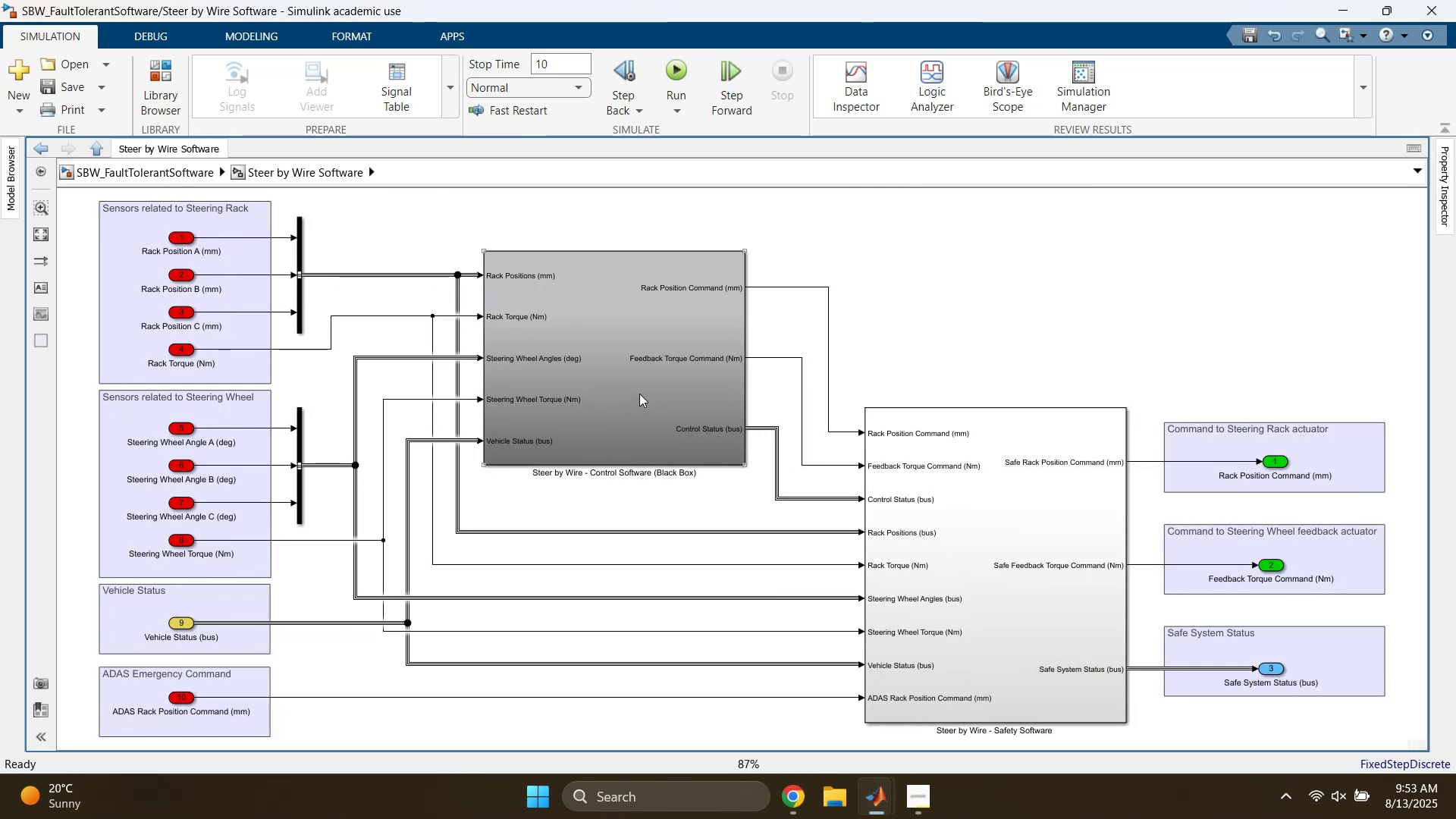 
wait(7.46)
 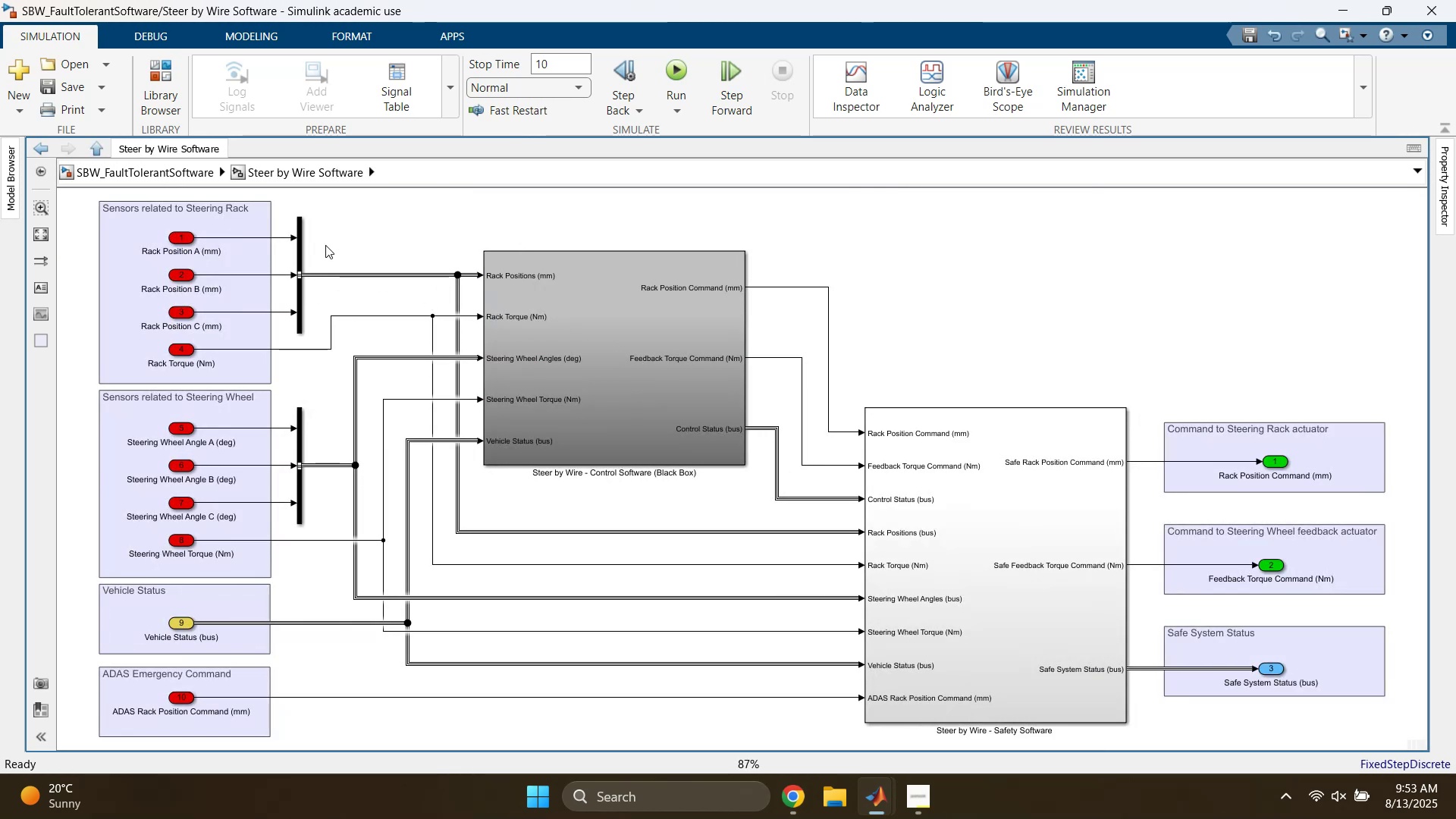 
scroll: coordinate [637, 550], scroll_direction: up, amount: 3.0
 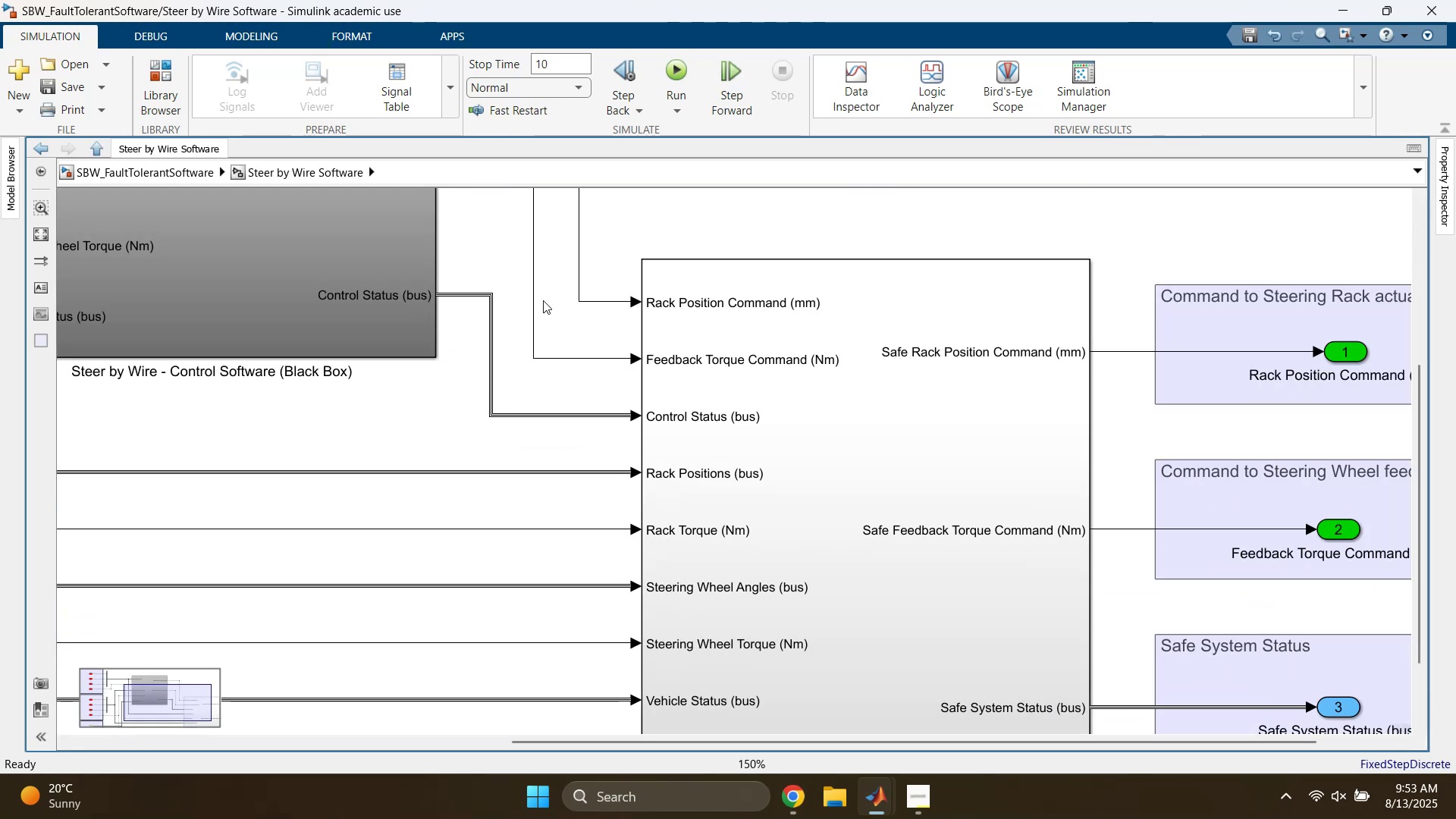 
left_click_drag(start_coordinate=[642, 247], to_coordinate=[582, 293])
 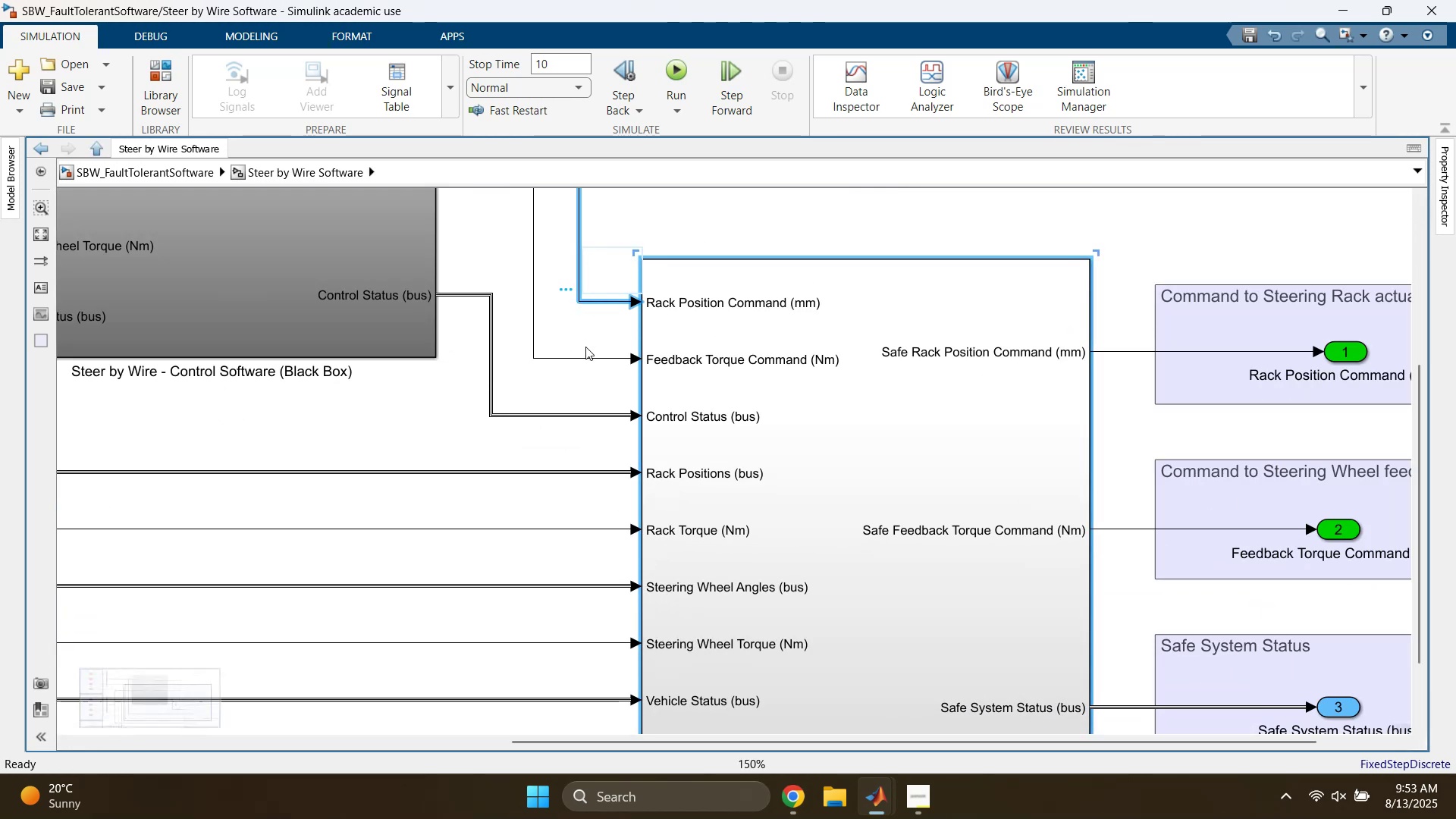 
left_click_drag(start_coordinate=[585, 347], to_coordinate=[555, 369])
 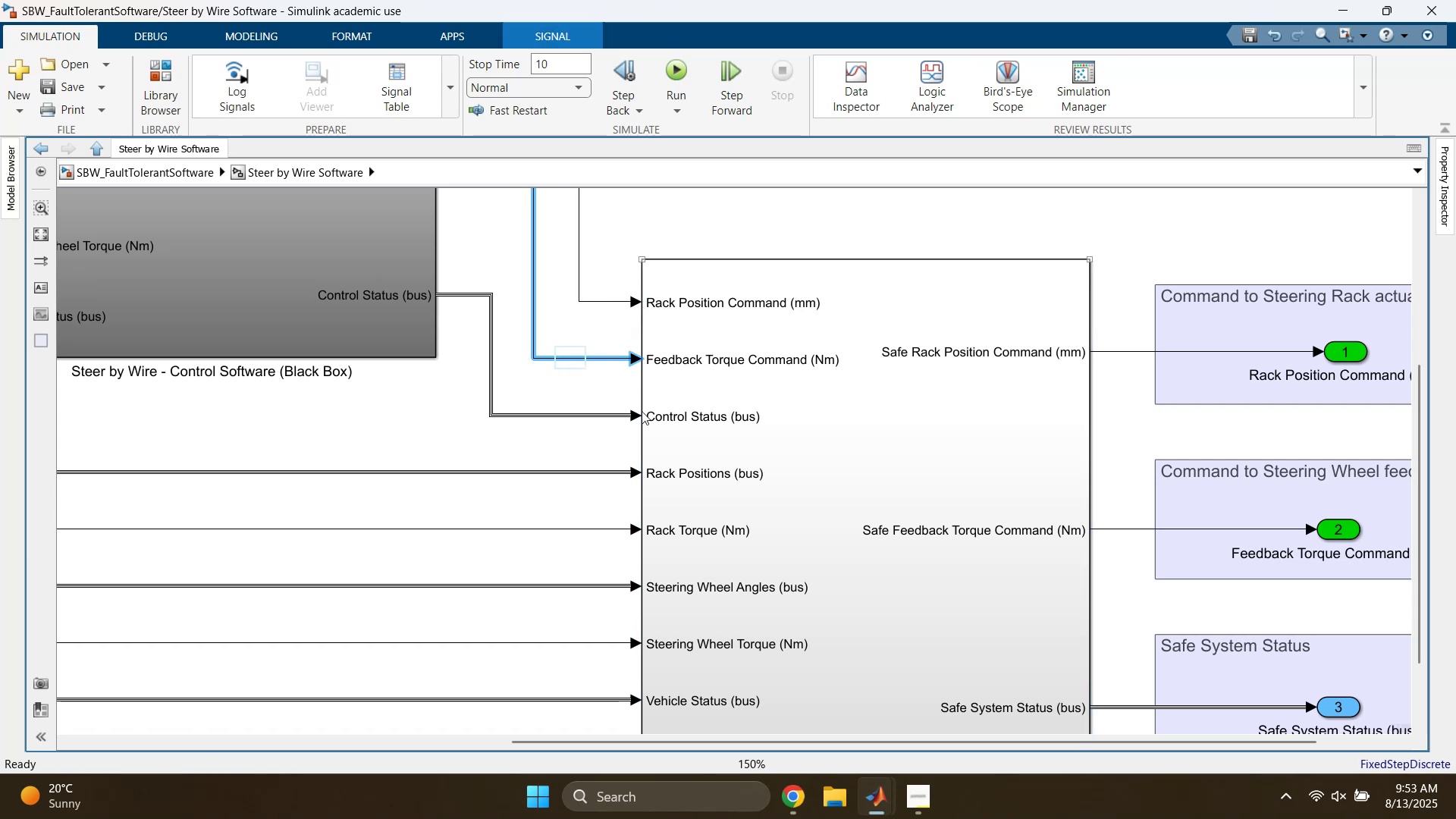 
left_click_drag(start_coordinate=[547, 392], to_coordinate=[532, 414])
 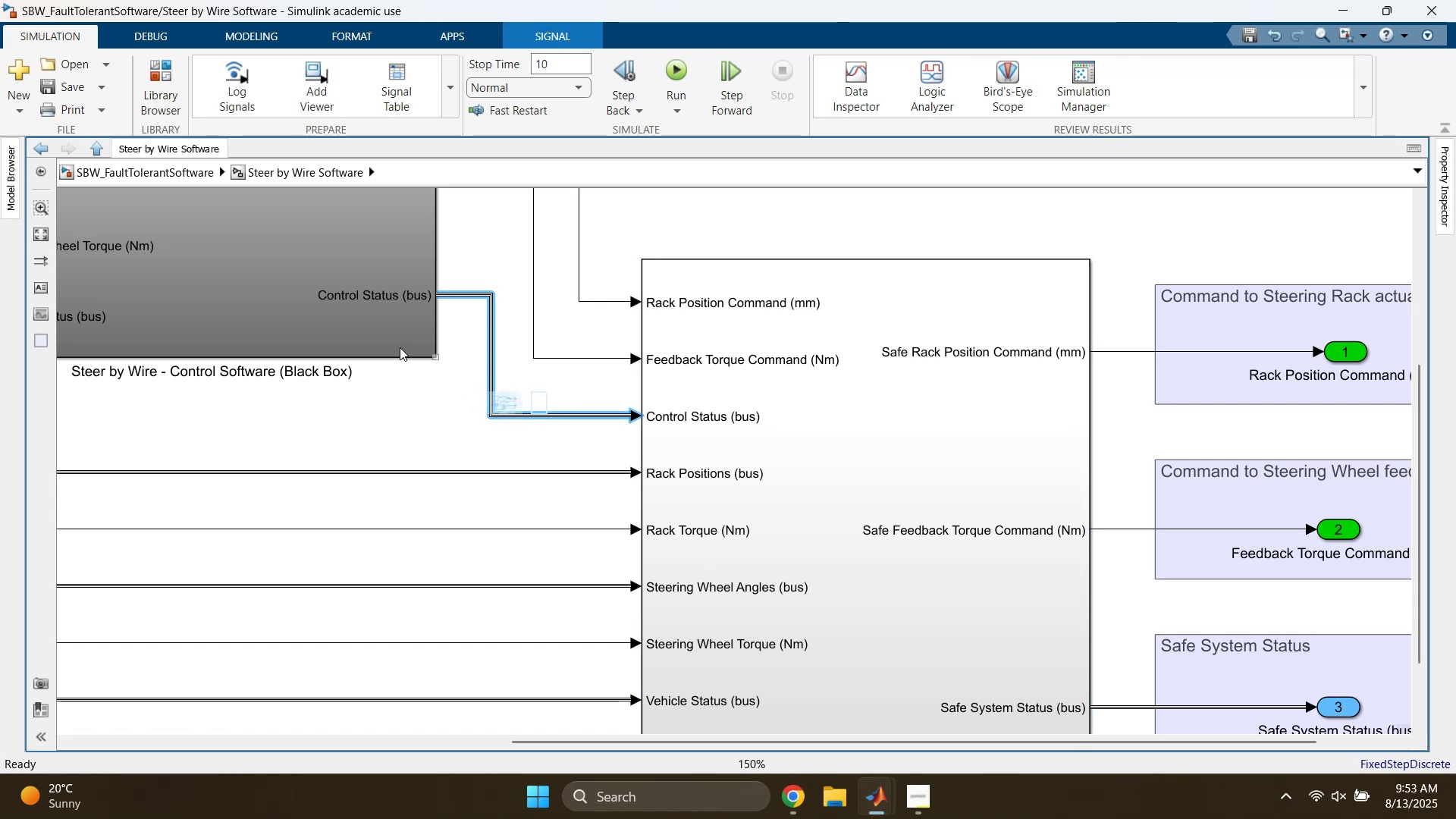 
double_click([398, 344])
 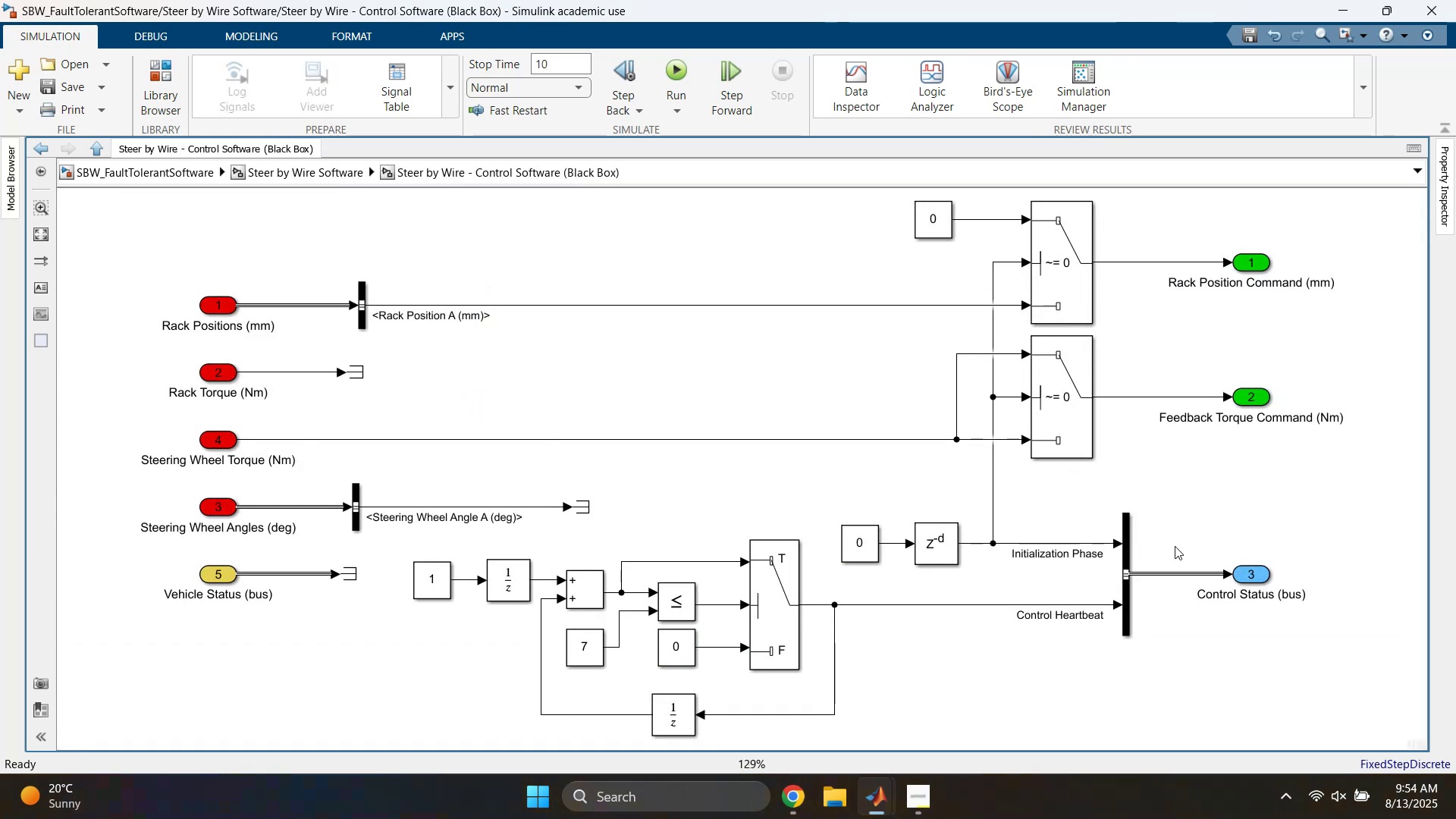 
left_click_drag(start_coordinate=[1172, 531], to_coordinate=[783, 617])
 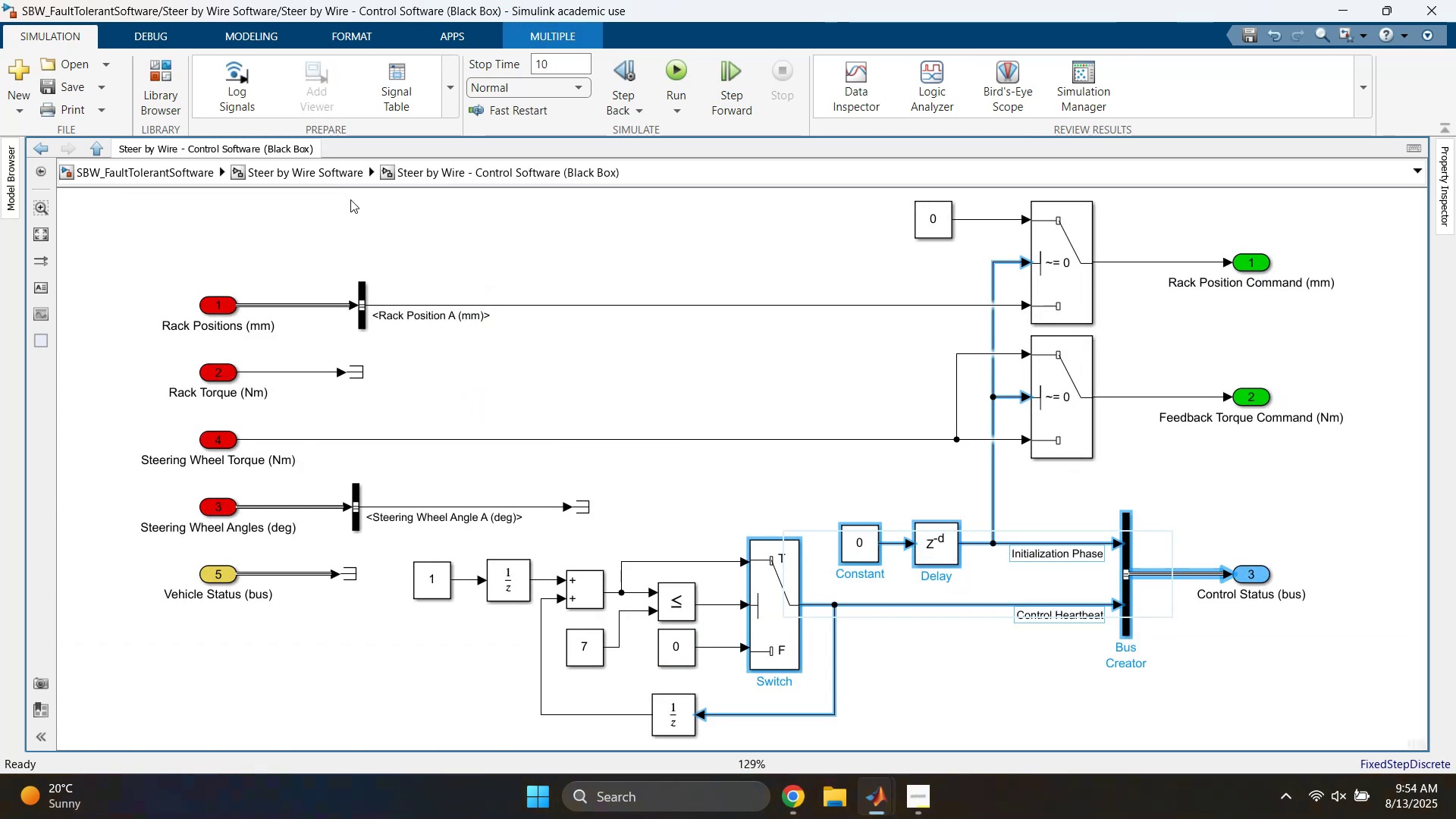 
left_click([328, 179])
 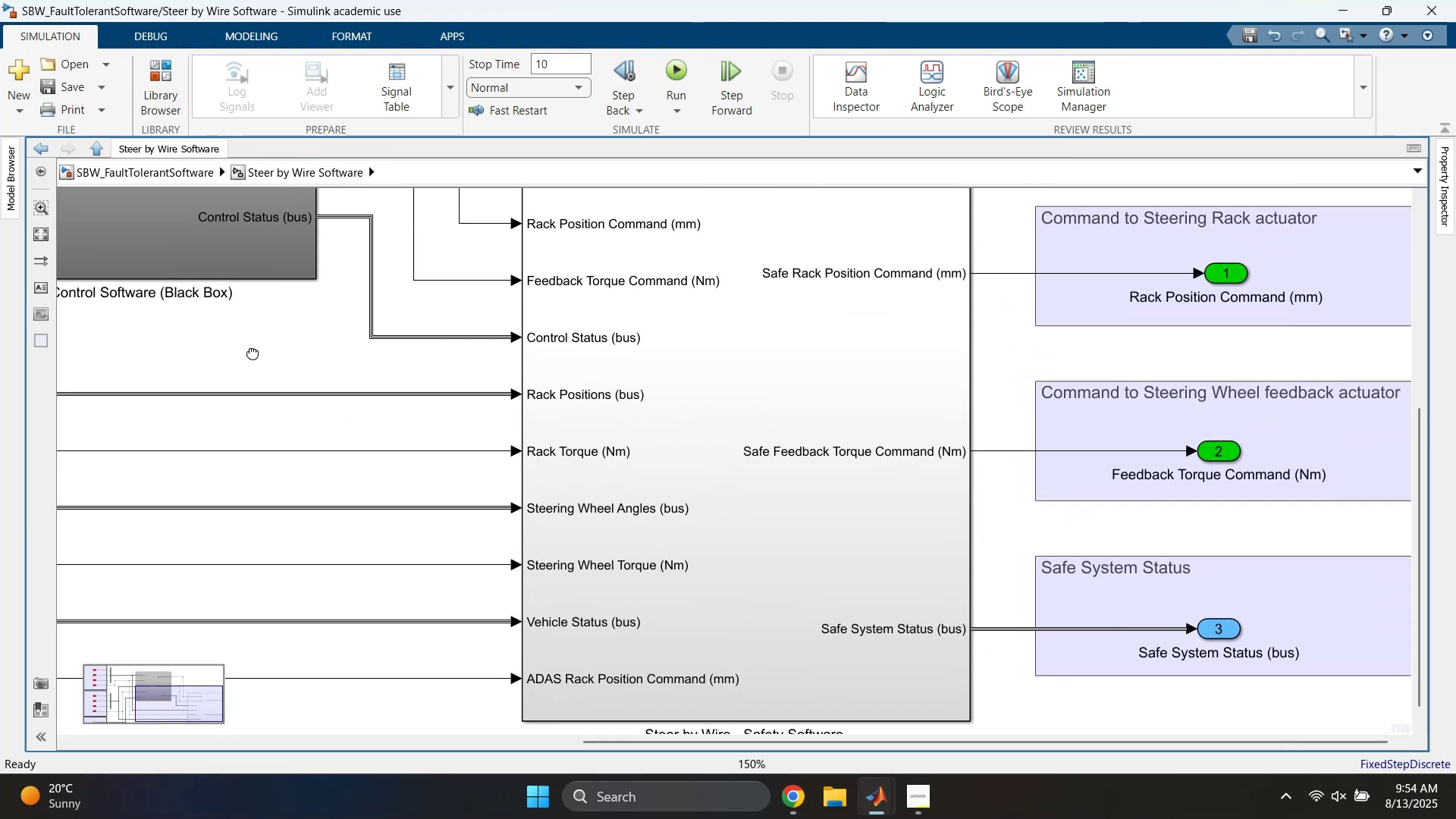 
wait(7.51)
 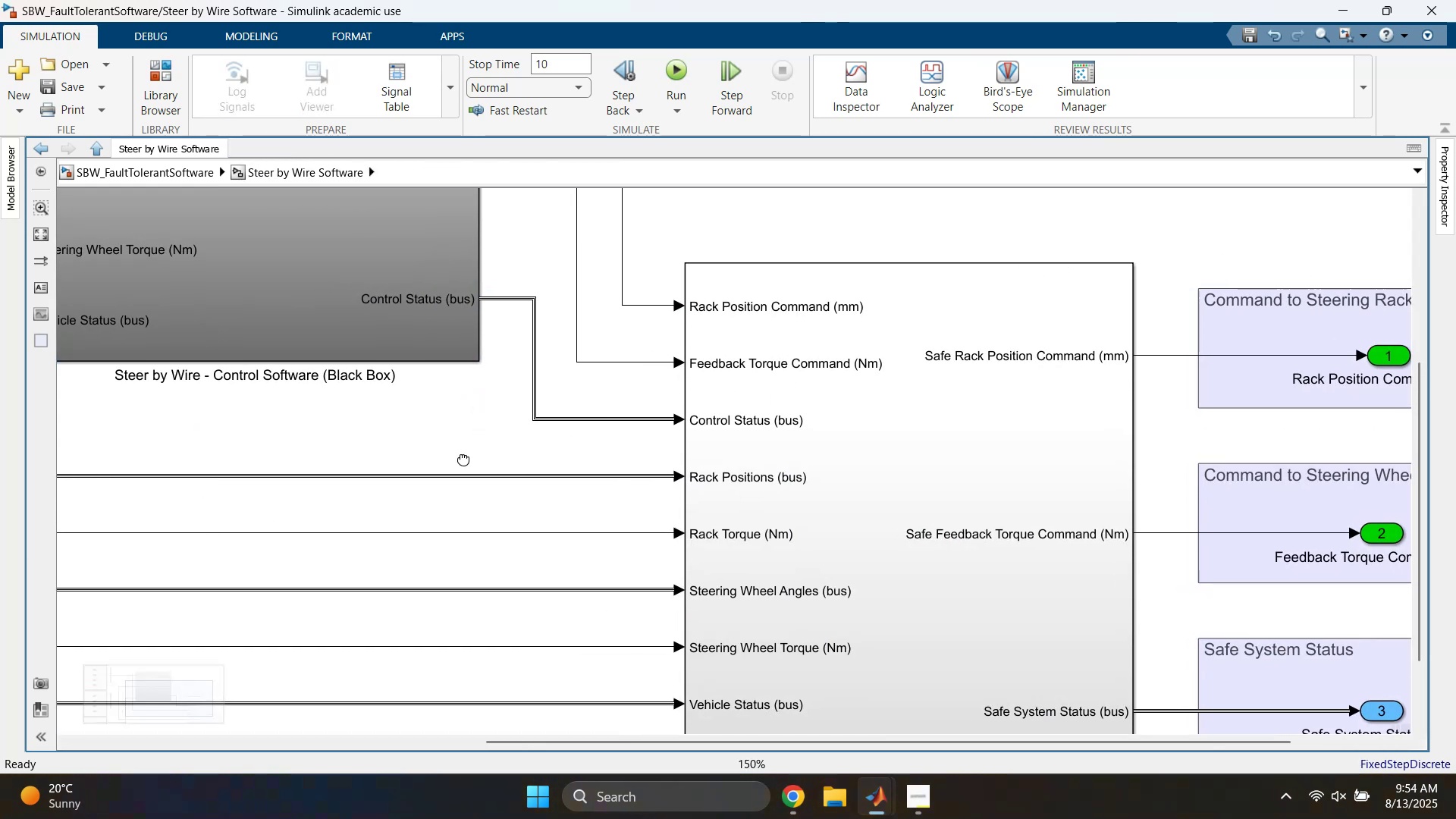 
left_click([346, 283])
 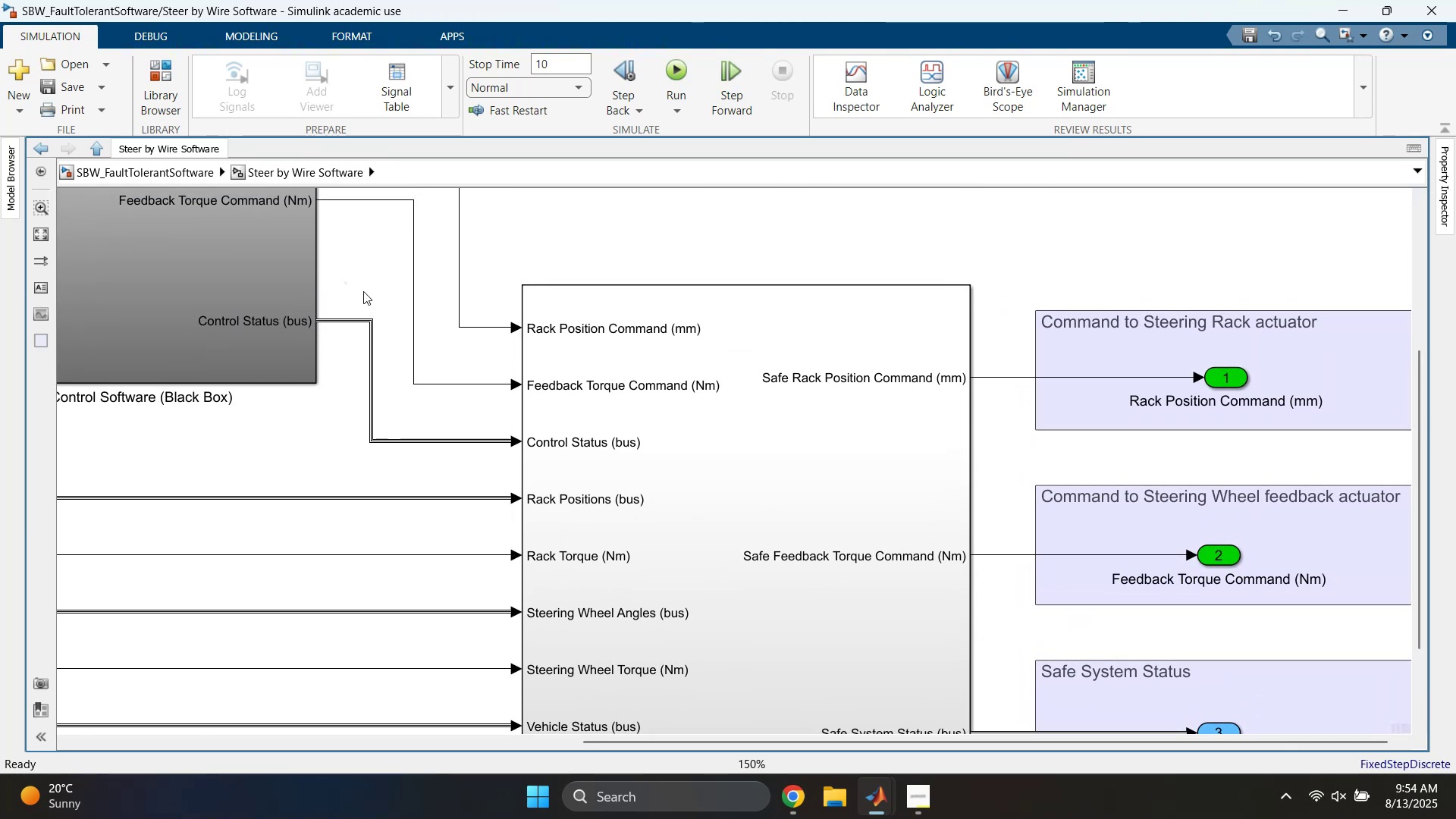 
left_click_drag(start_coordinate=[370, 369], to_coordinate=[362, 369])
 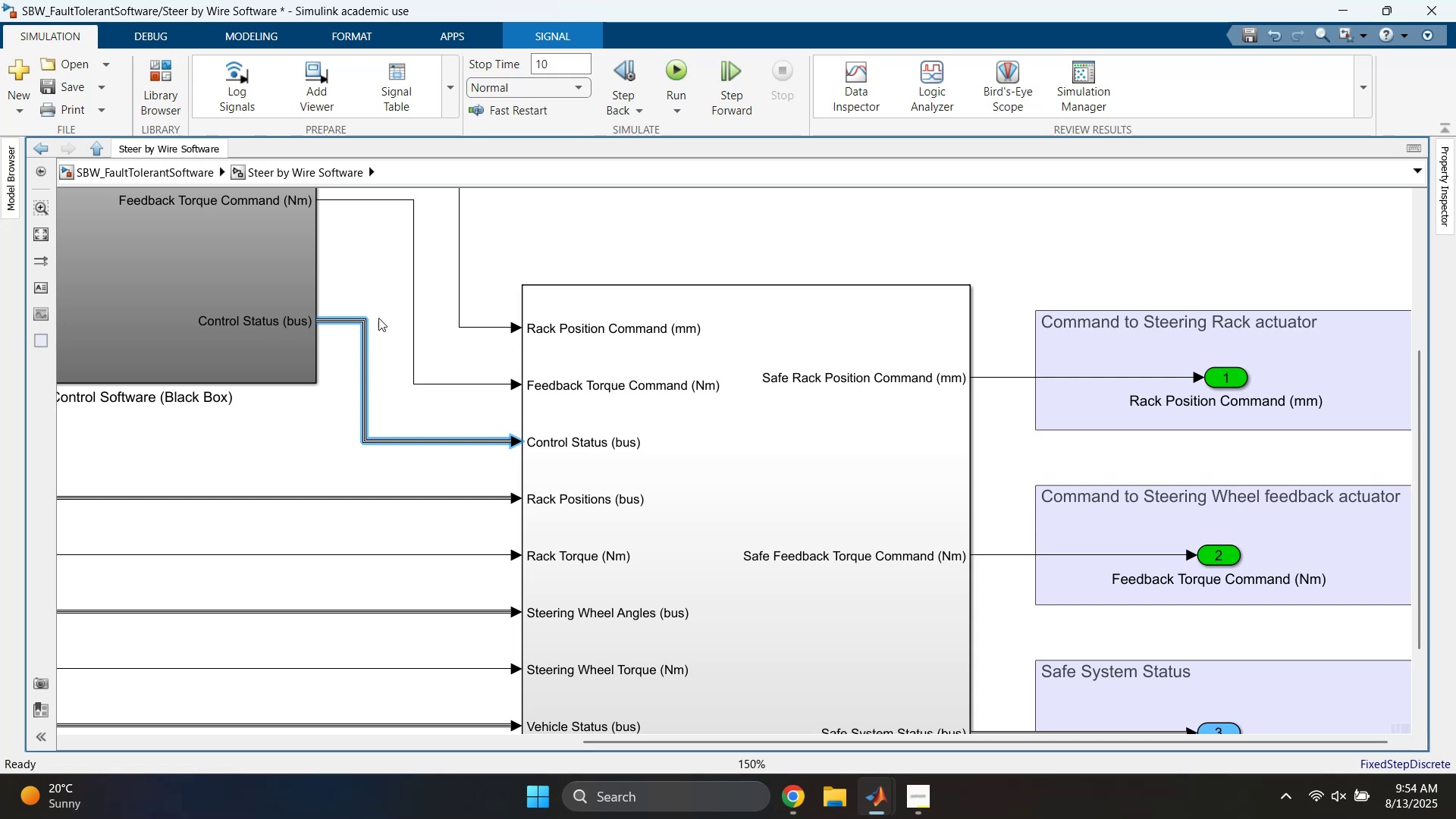 
left_click([382, 293])
 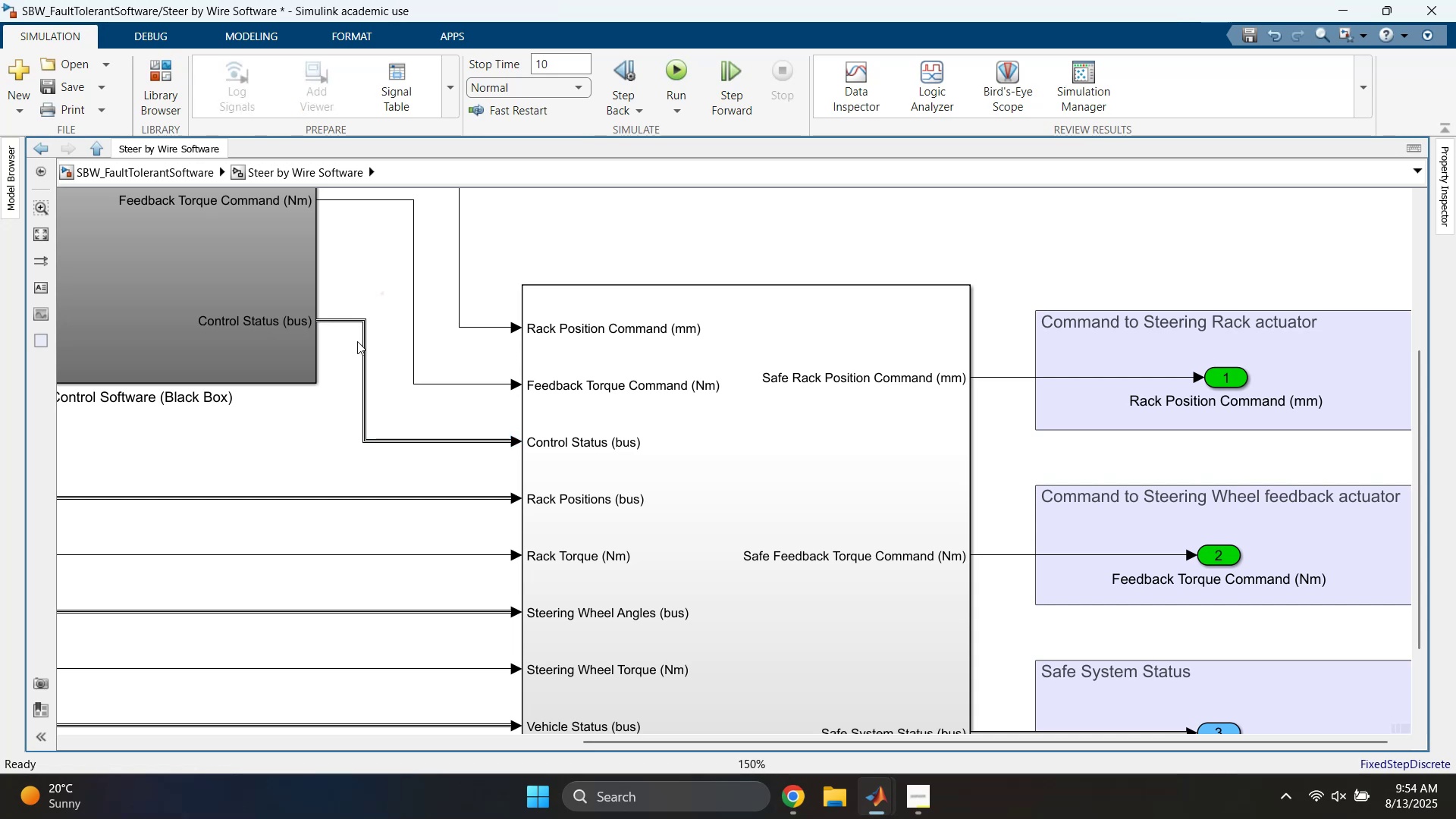 
left_click_drag(start_coordinate=[364, 347], to_coordinate=[370, 347])
 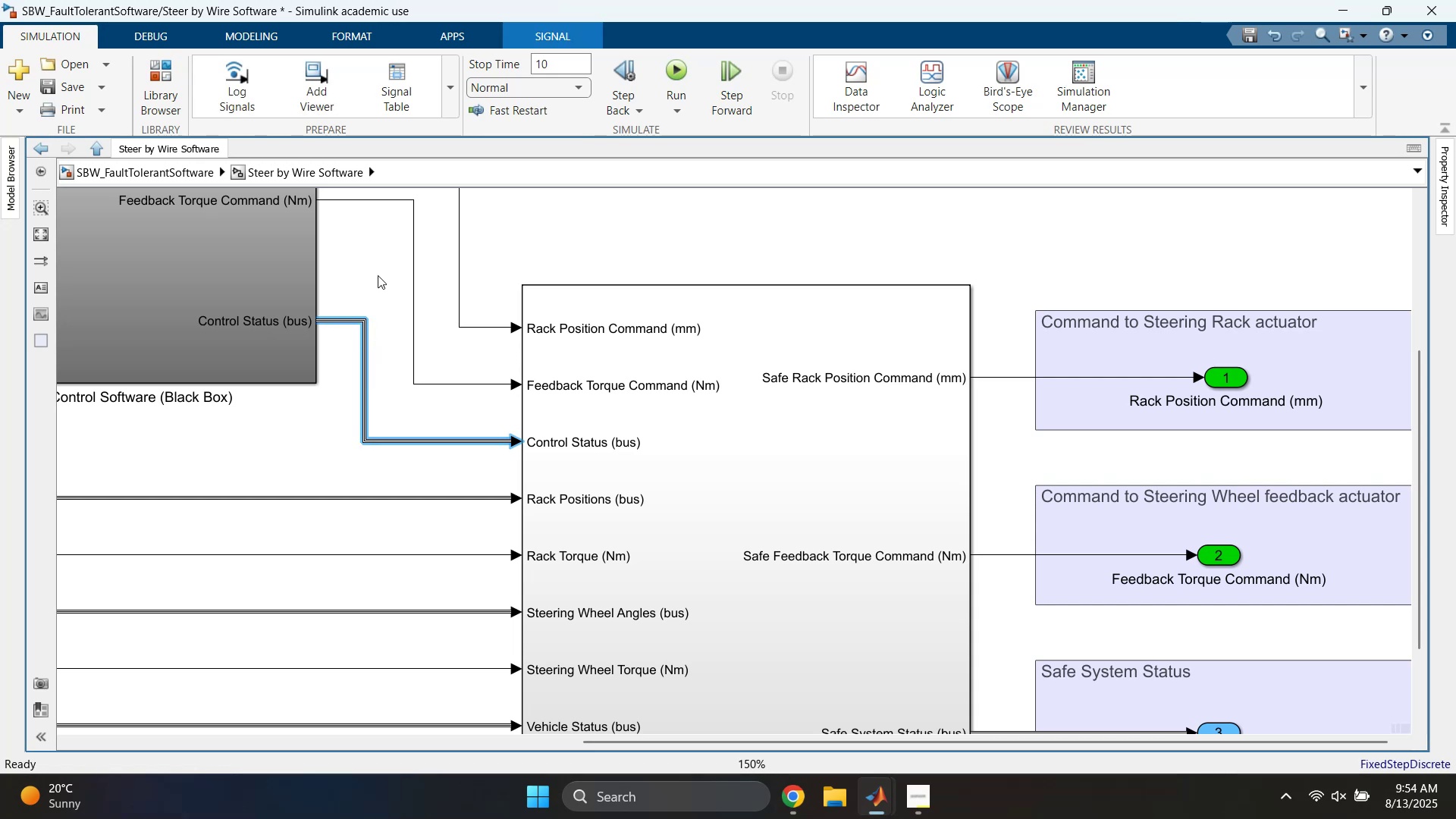 
left_click([378, 275])
 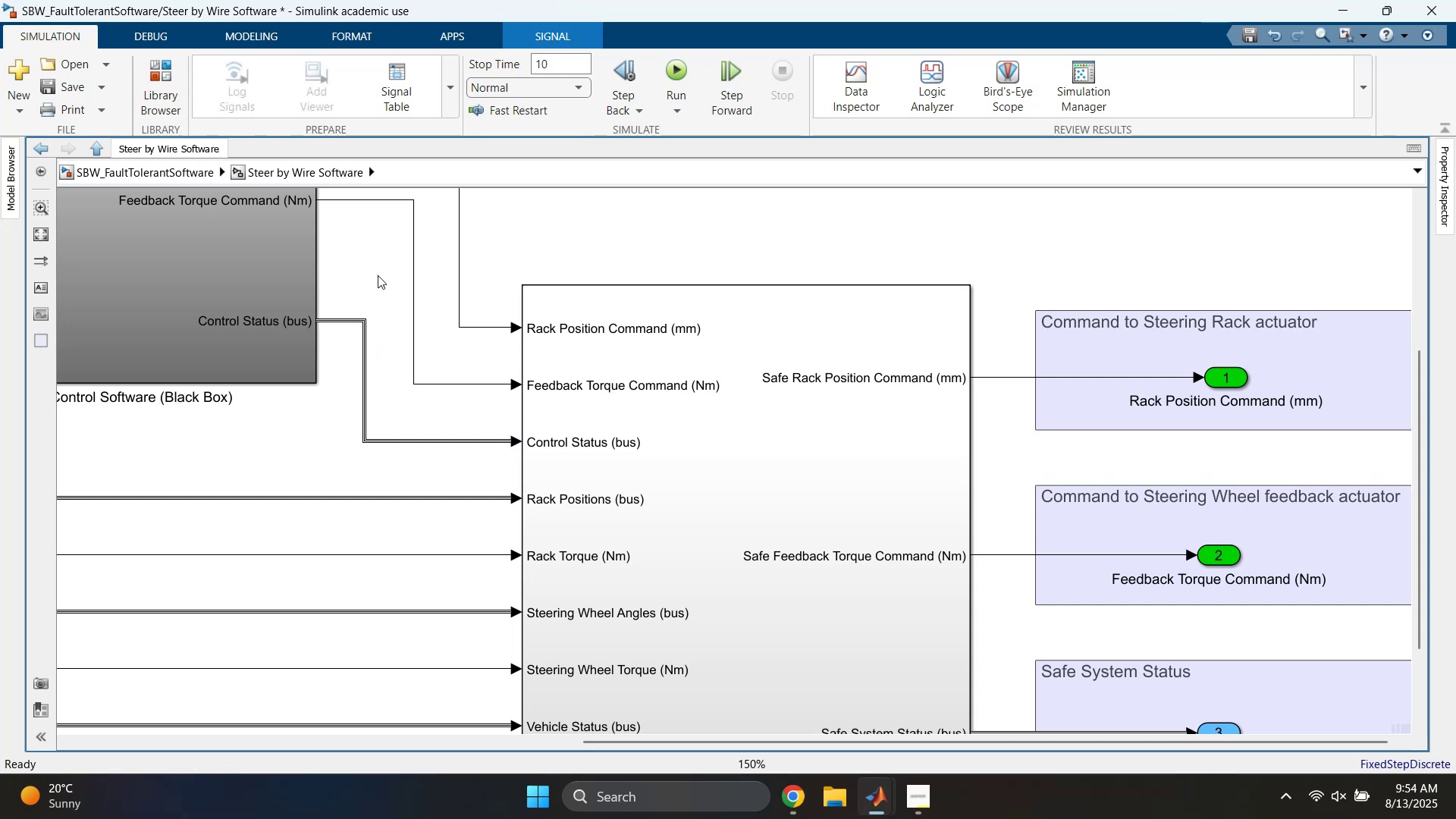 
scroll: coordinate [378, 276], scroll_direction: down, amount: 2.0
 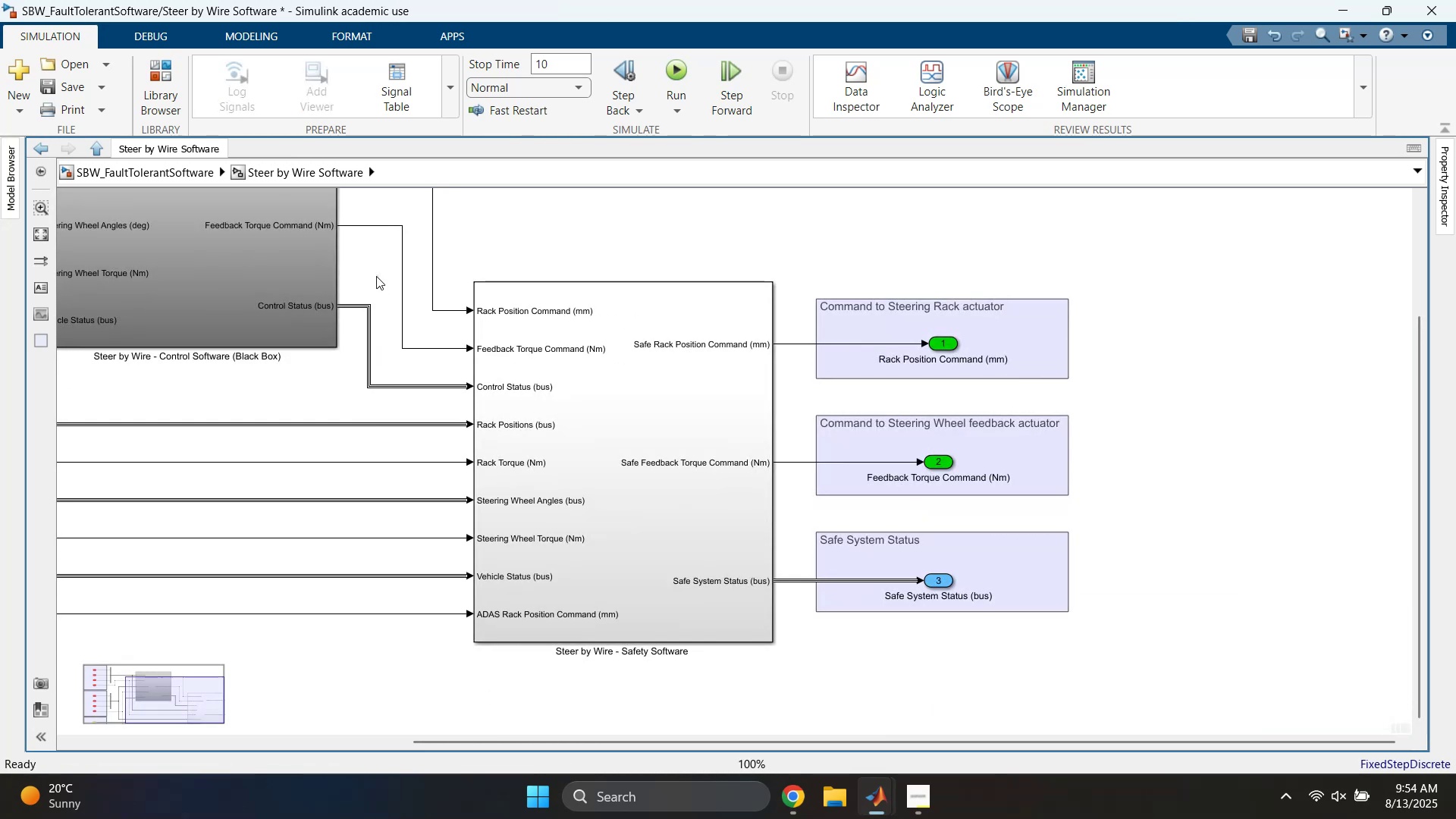 
scroll: coordinate [376, 276], scroll_direction: up, amount: 2.0
 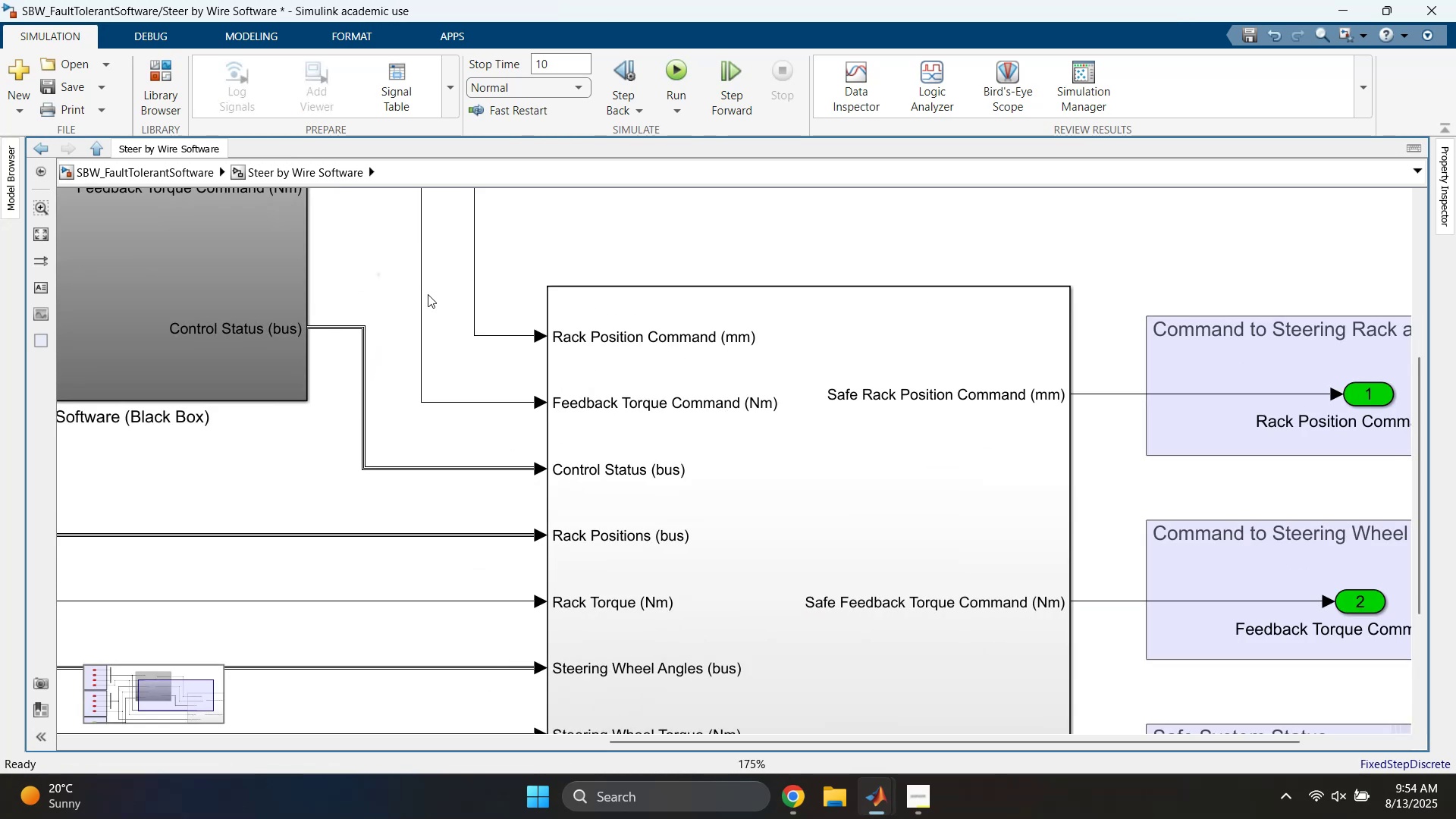 
left_click_drag(start_coordinate=[422, 297], to_coordinate=[417, 300])
 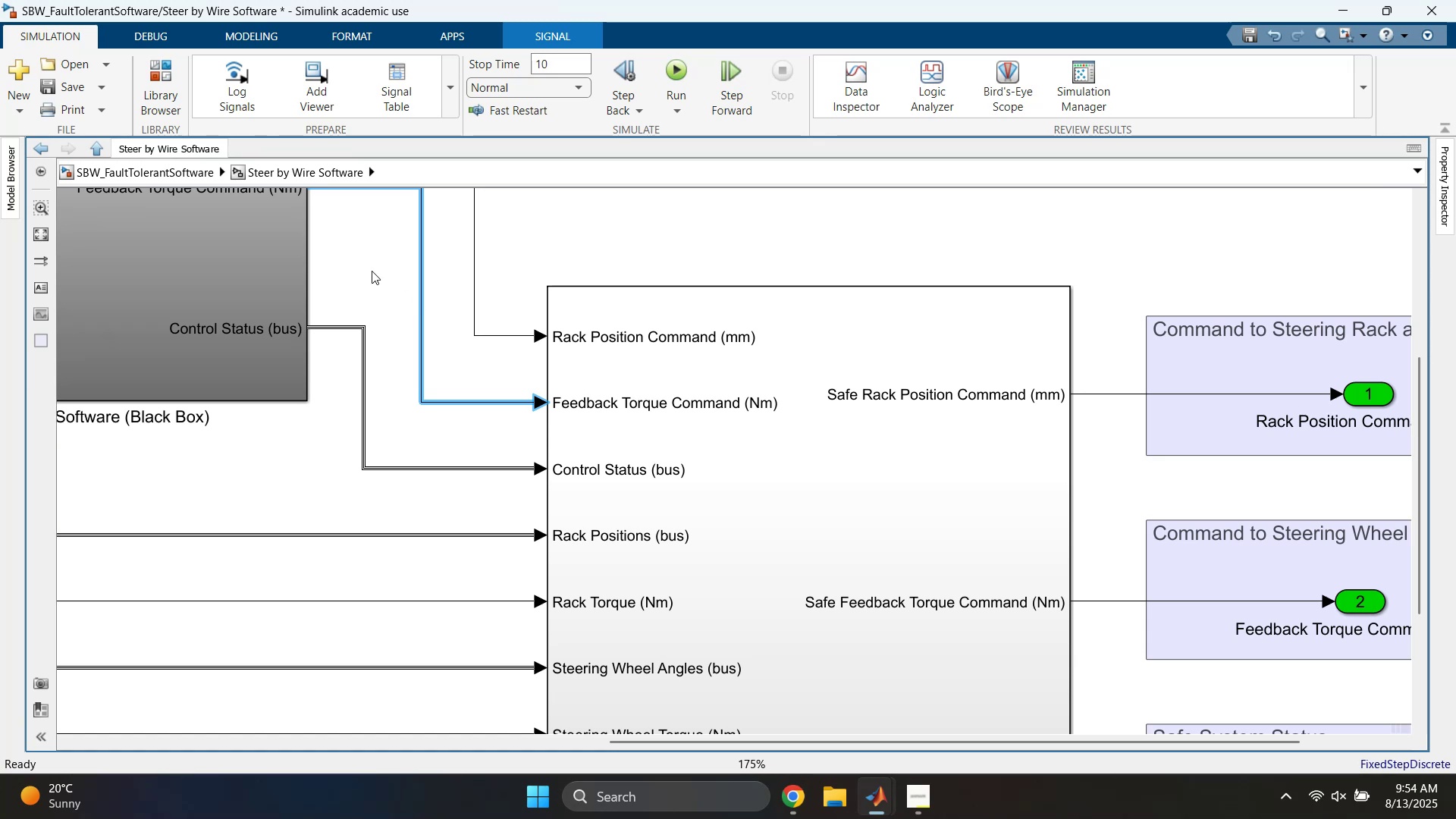 
left_click([366, 267])
 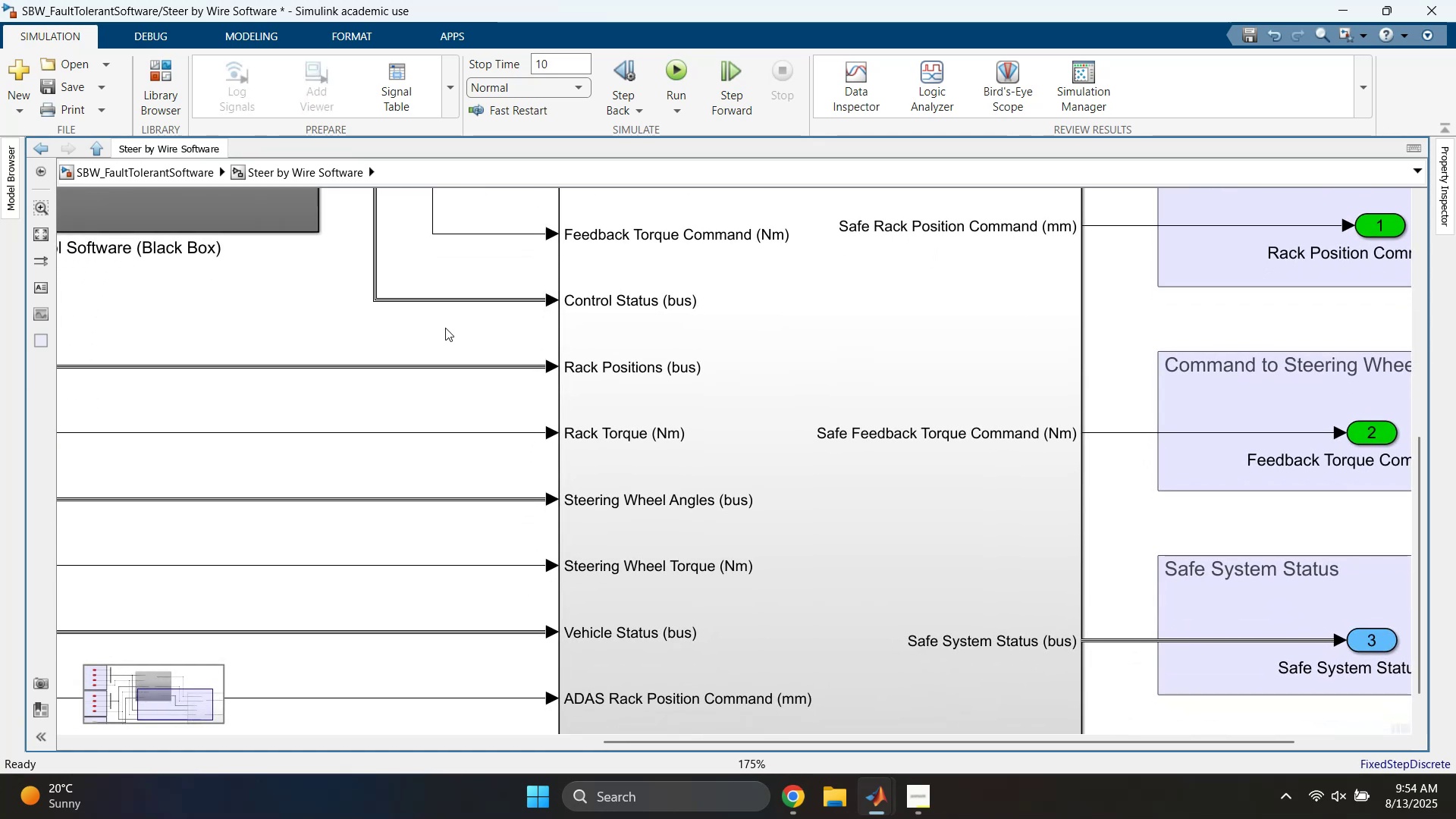 
left_click([629, 366])
 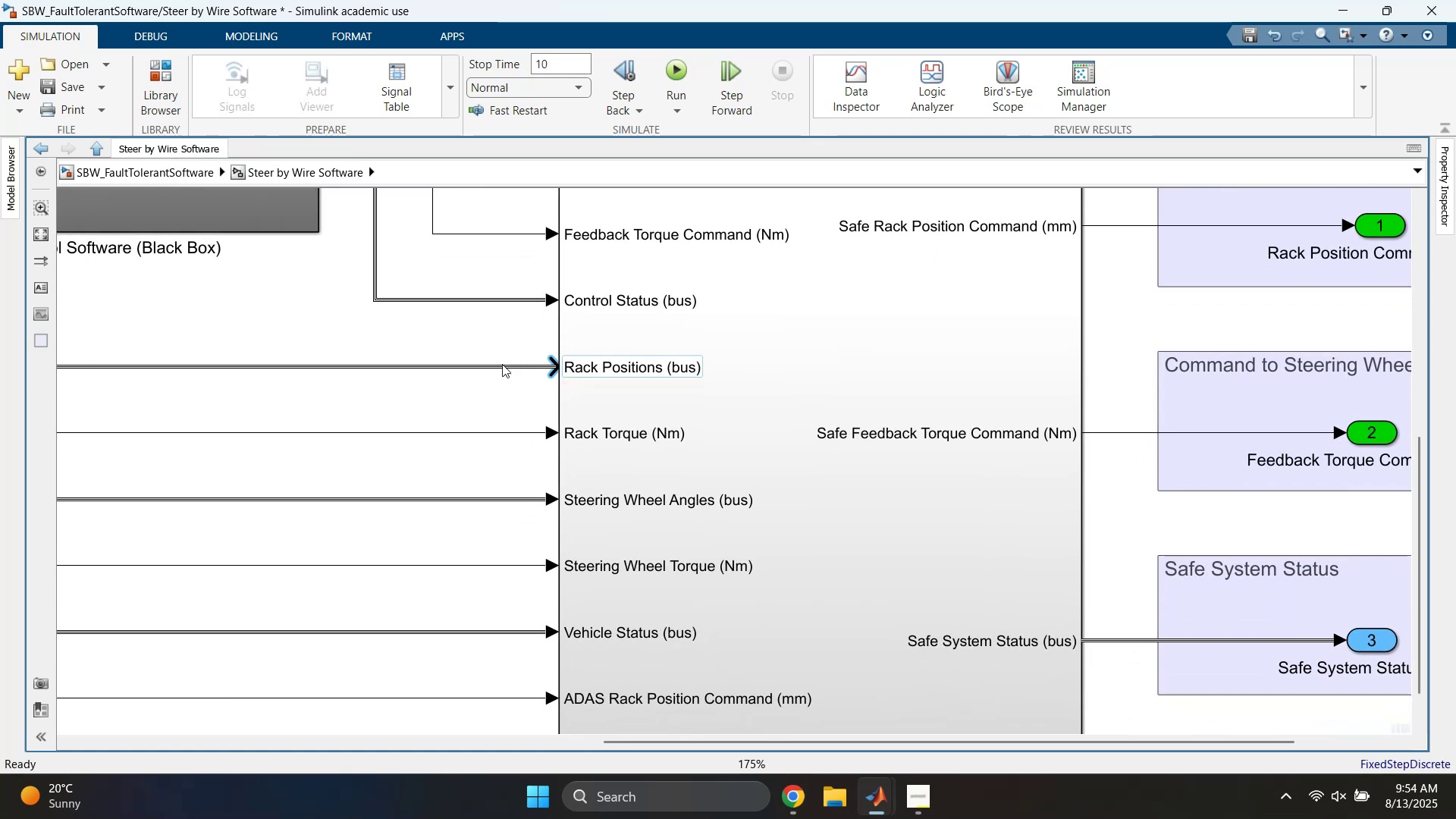 
left_click([495, 363])
 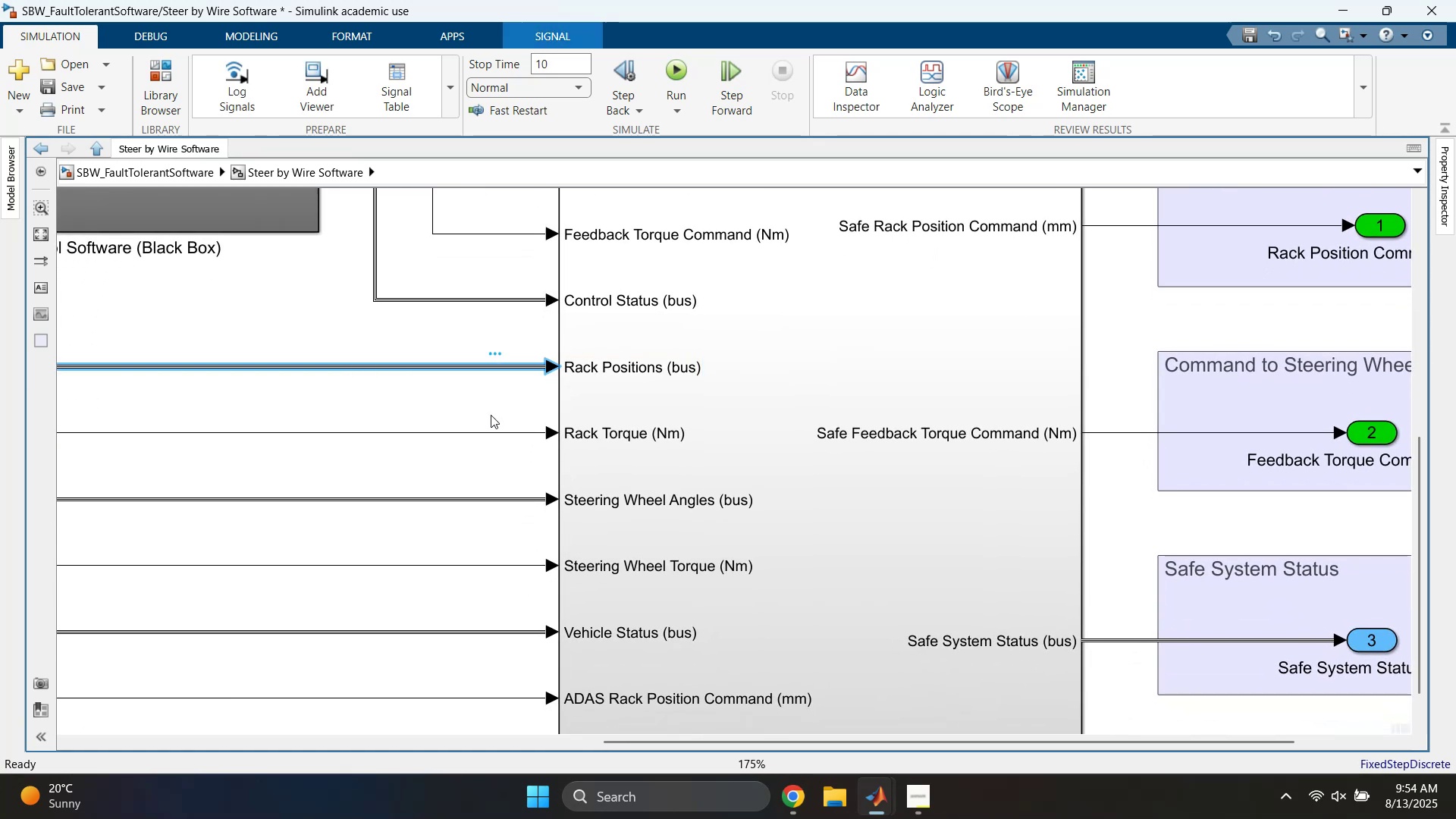 
left_click_drag(start_coordinate=[474, 411], to_coordinate=[459, 440])
 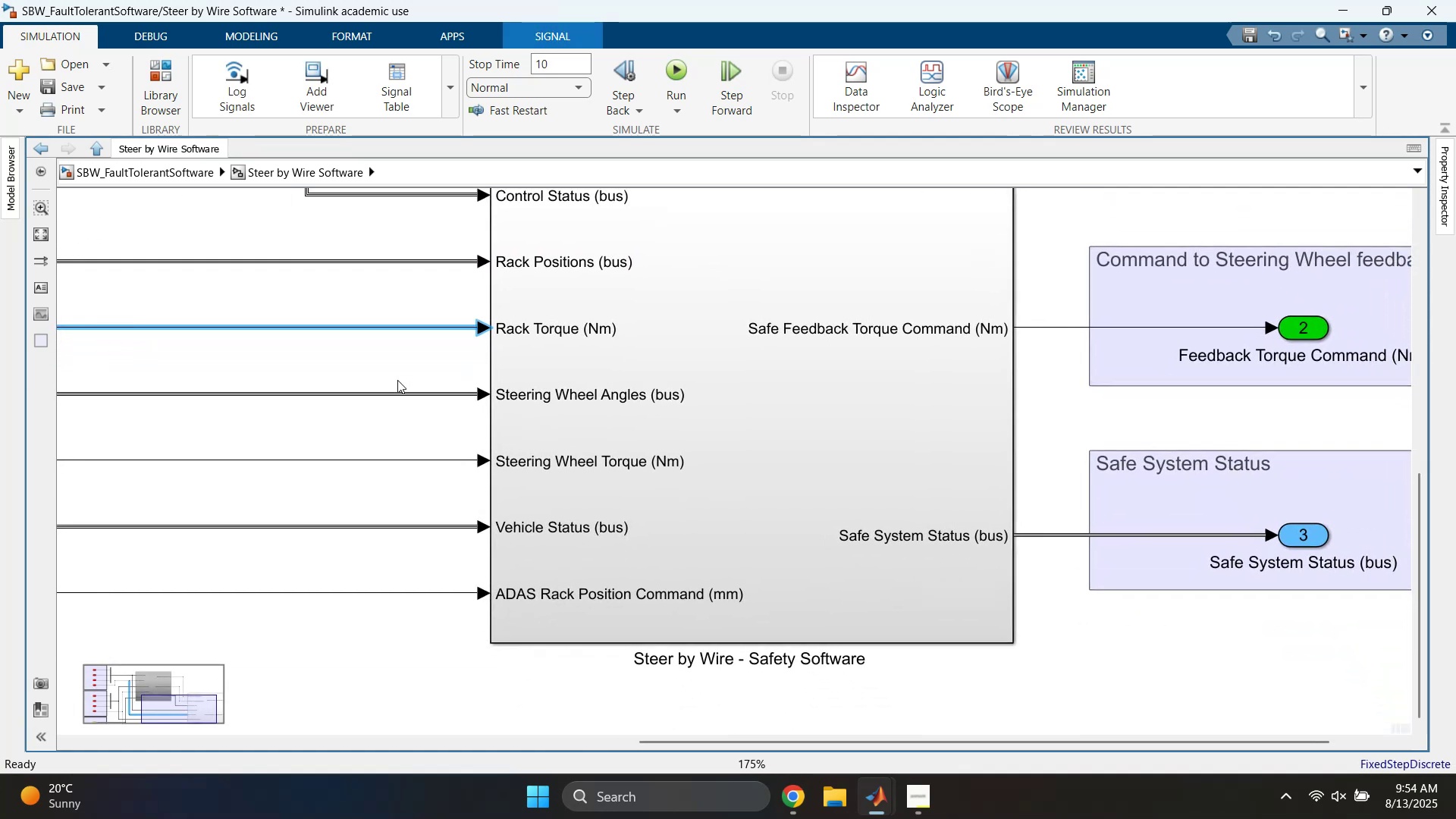 
left_click_drag(start_coordinate=[337, 348], to_coordinate=[323, 395])
 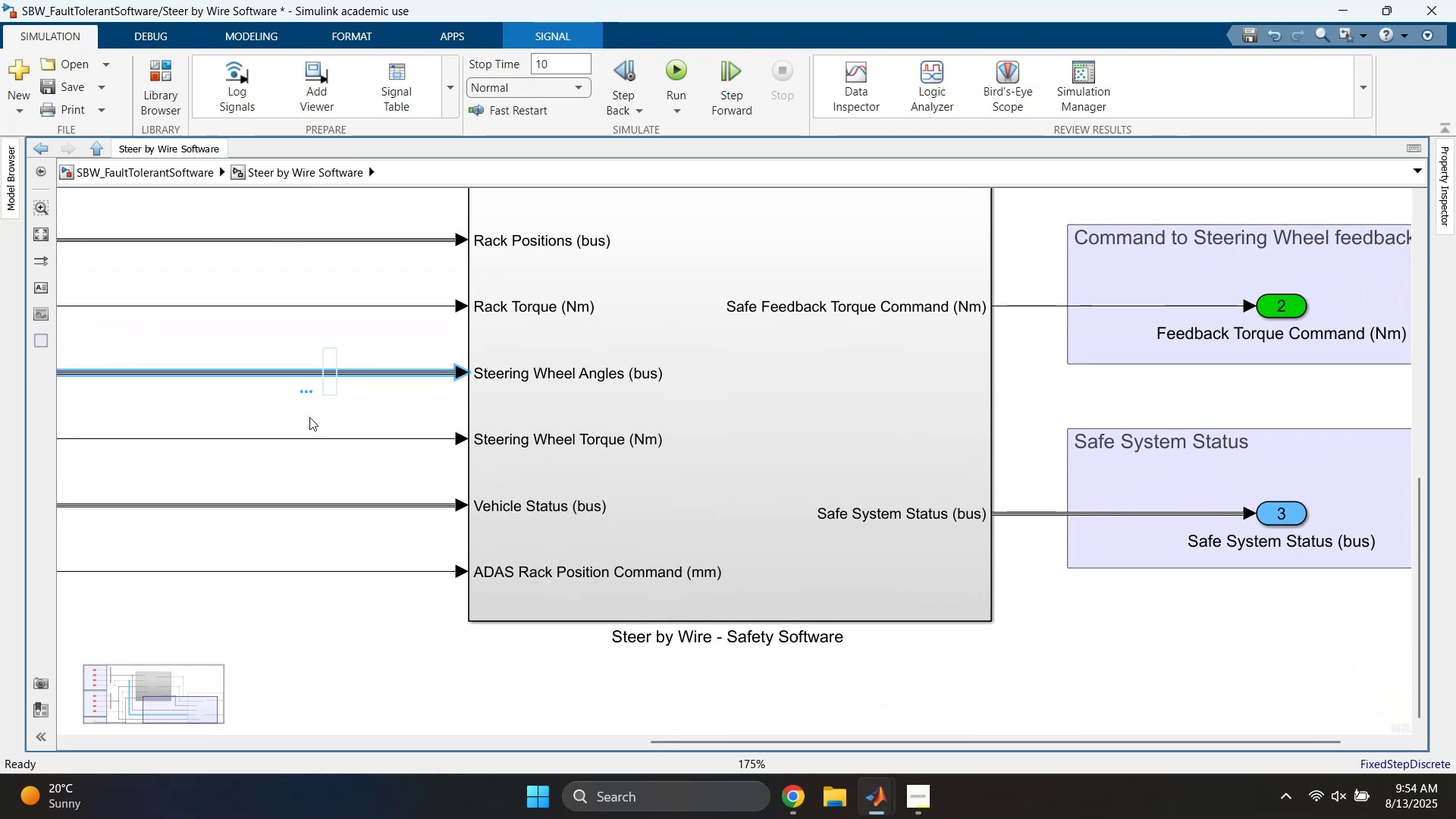 
left_click_drag(start_coordinate=[303, 419], to_coordinate=[287, 458])
 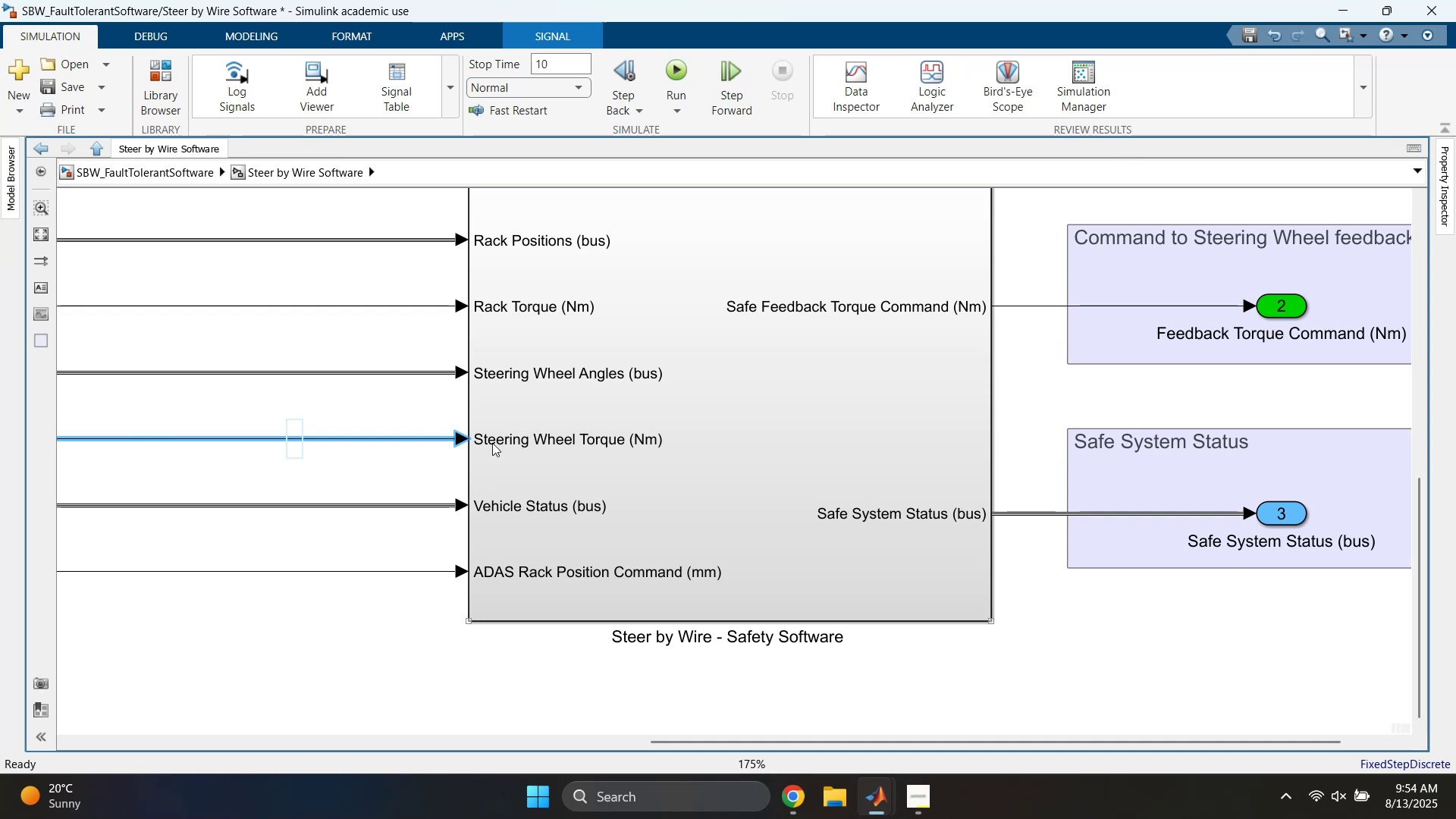 
scroll: coordinate [362, 444], scroll_direction: down, amount: 3.0
 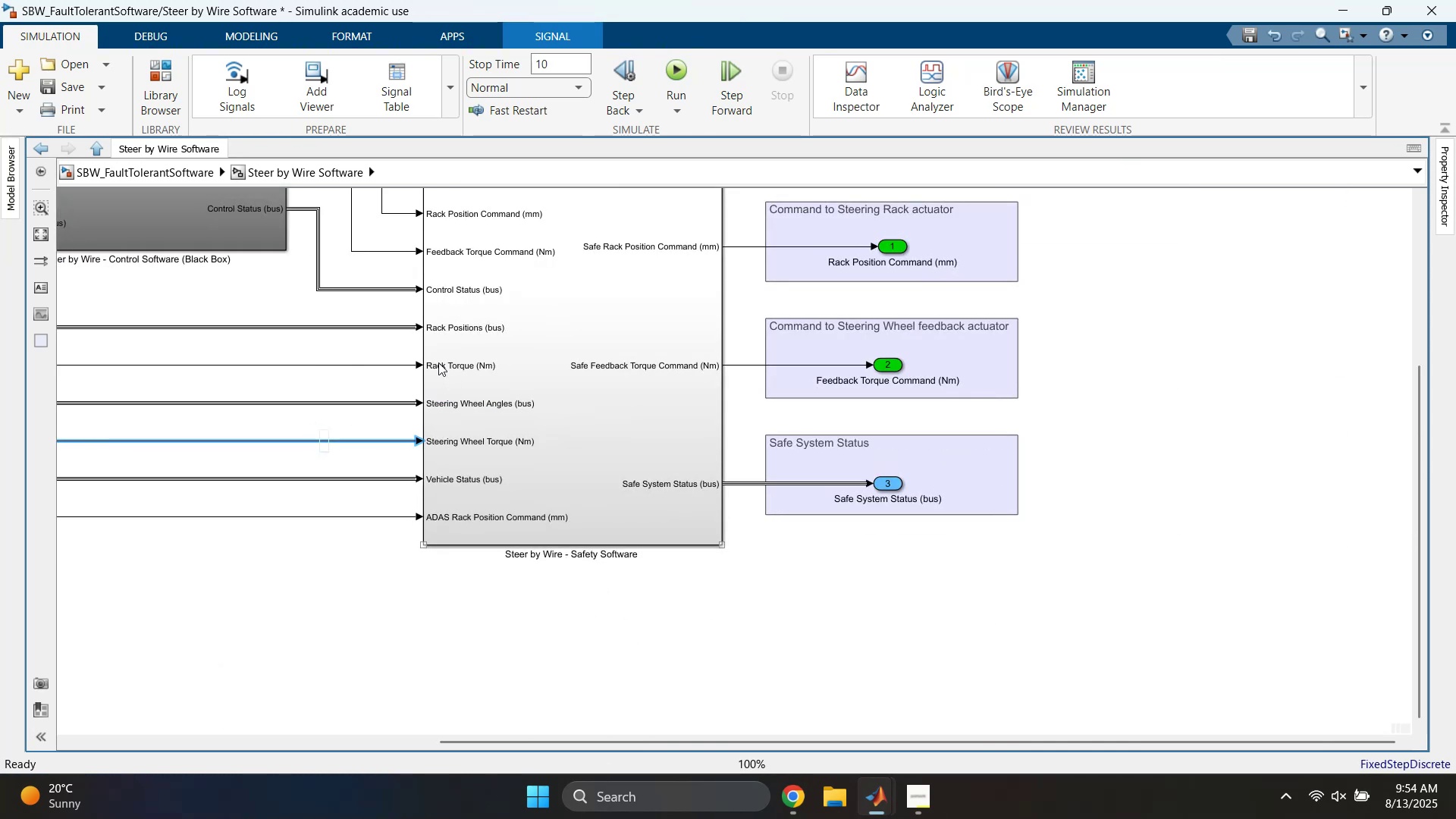 
wait(8.69)
 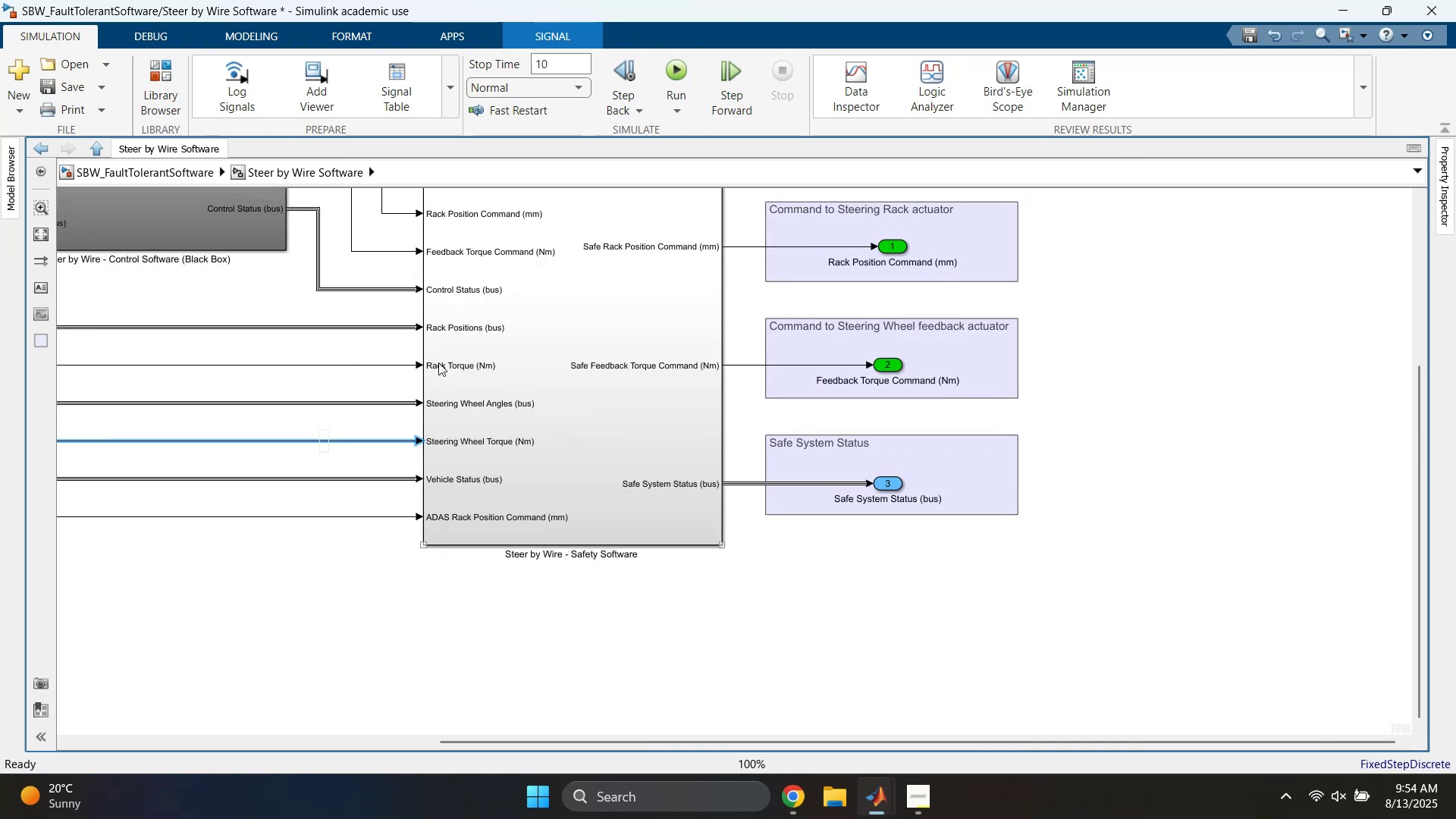 
left_click_drag(start_coordinate=[353, 453], to_coordinate=[356, 491])
 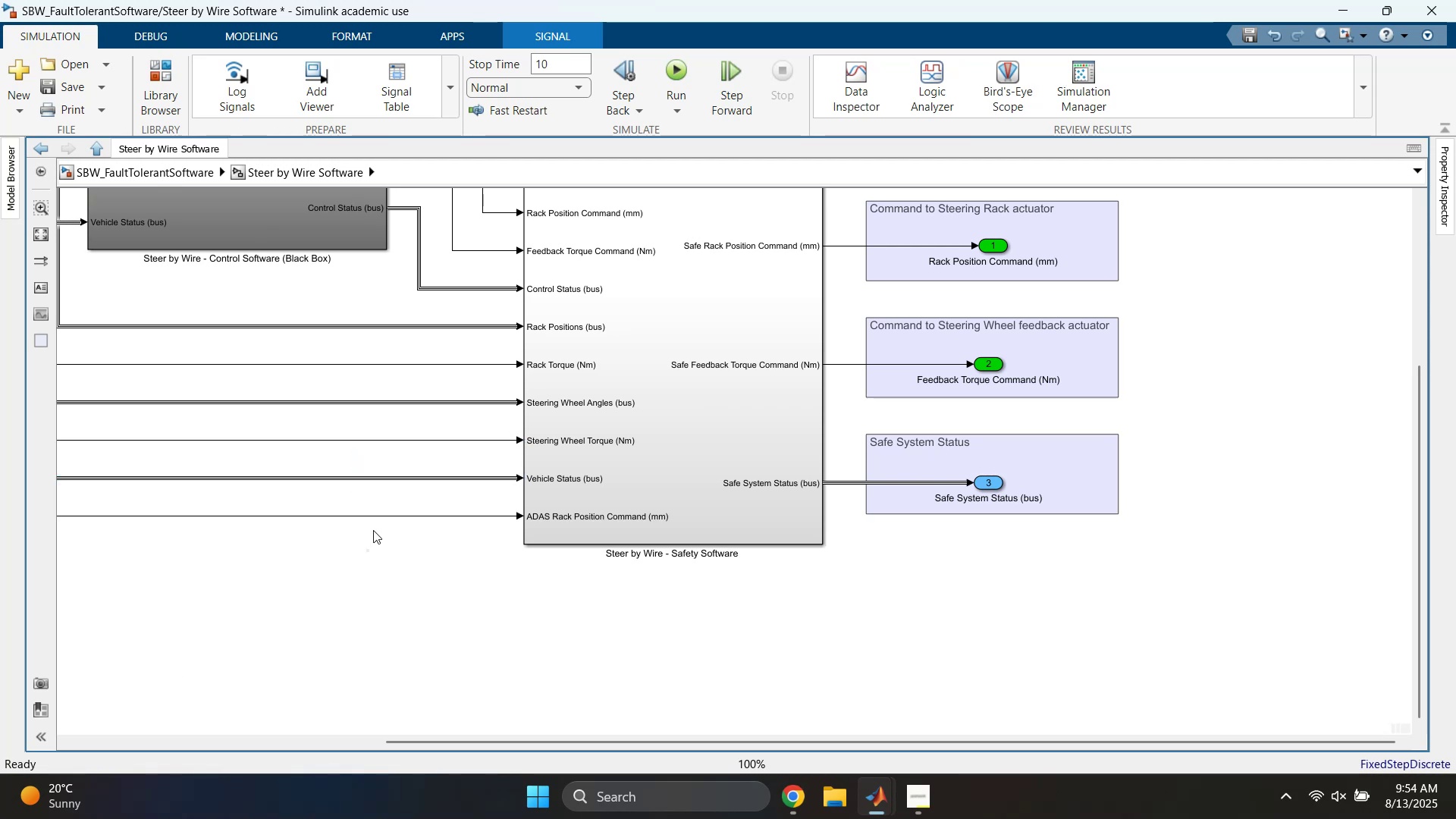 
scroll: coordinate [384, 514], scroll_direction: up, amount: 3.0
 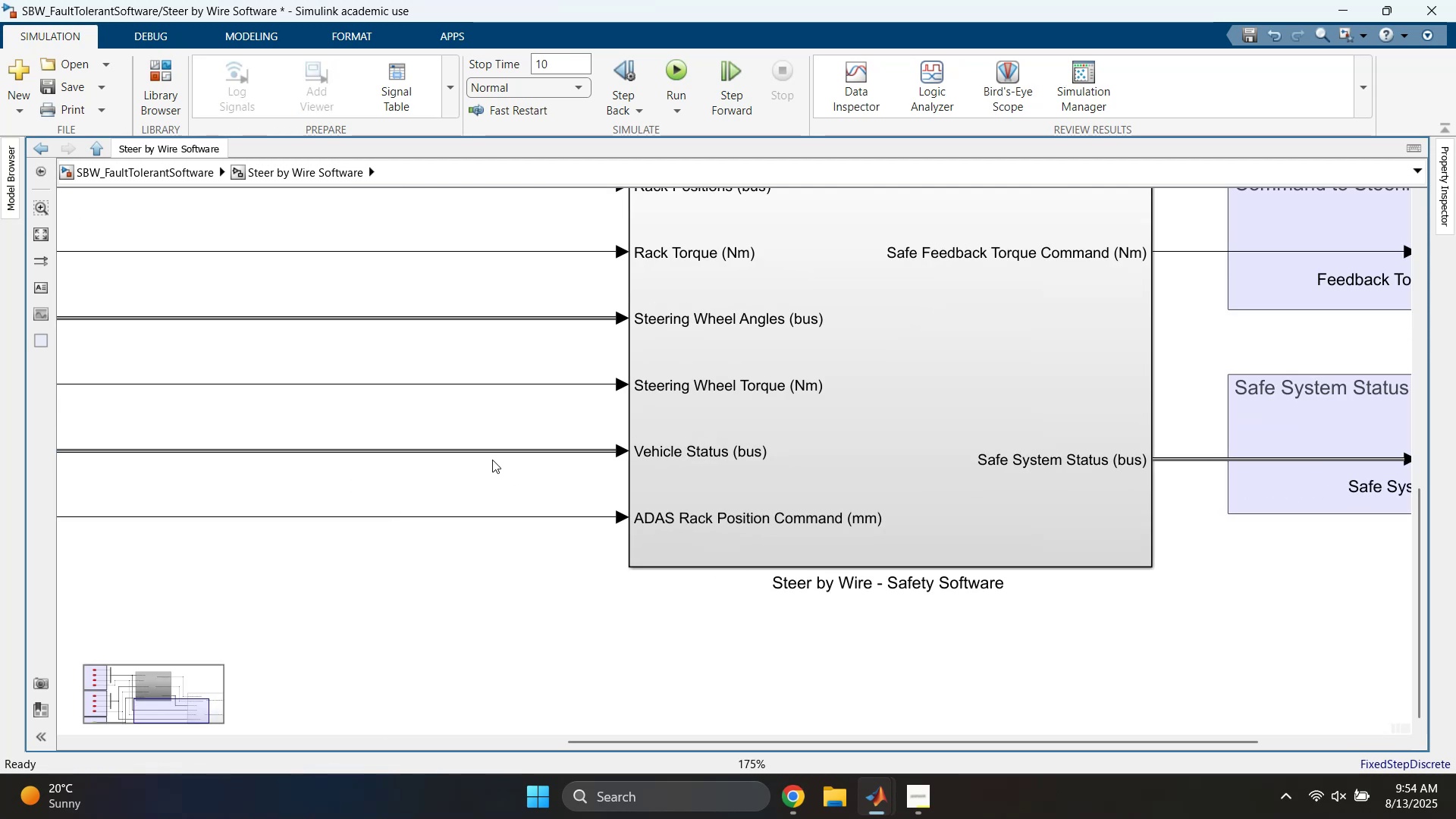 
left_click([494, 448])
 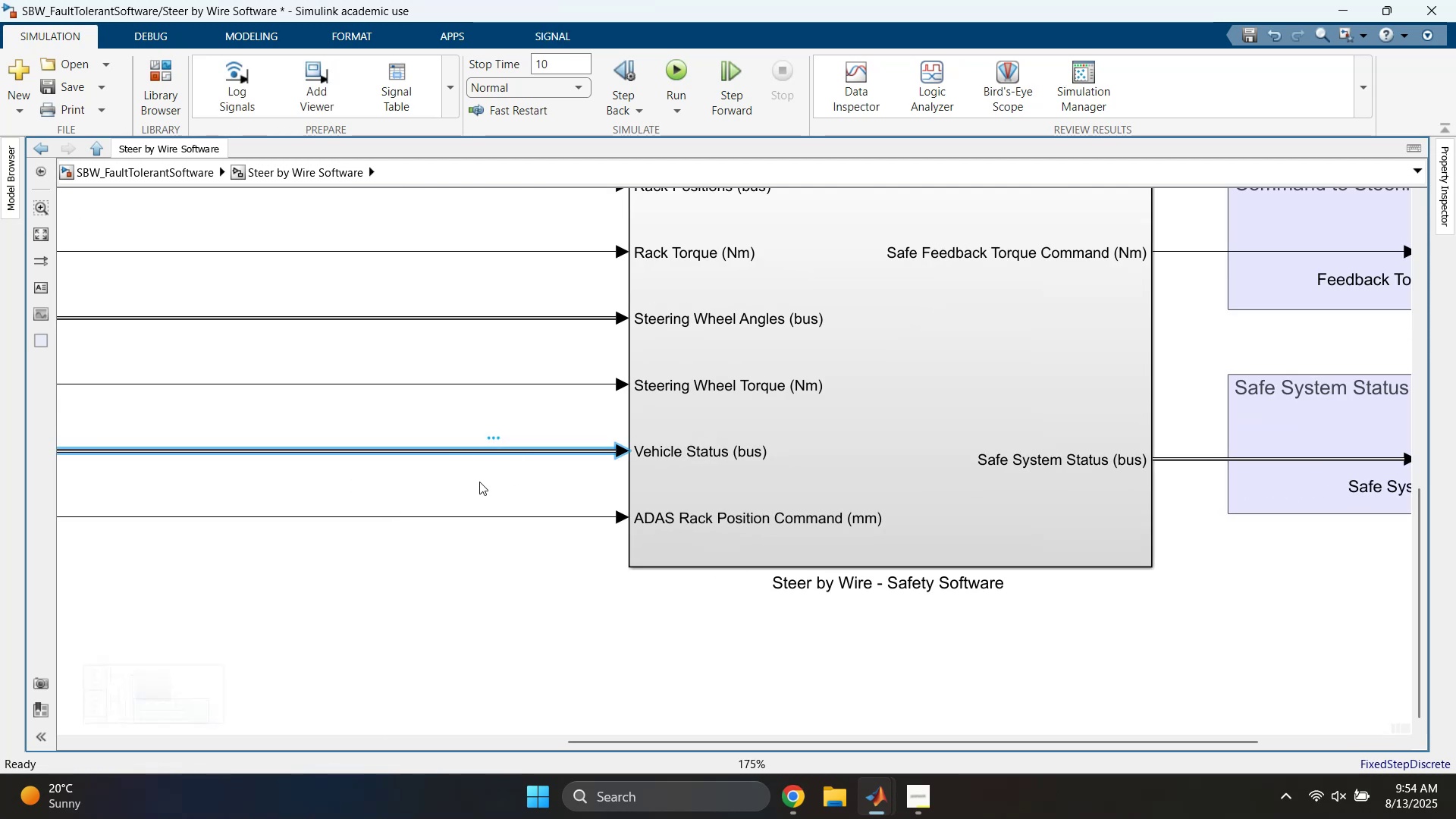 
left_click([479, 482])
 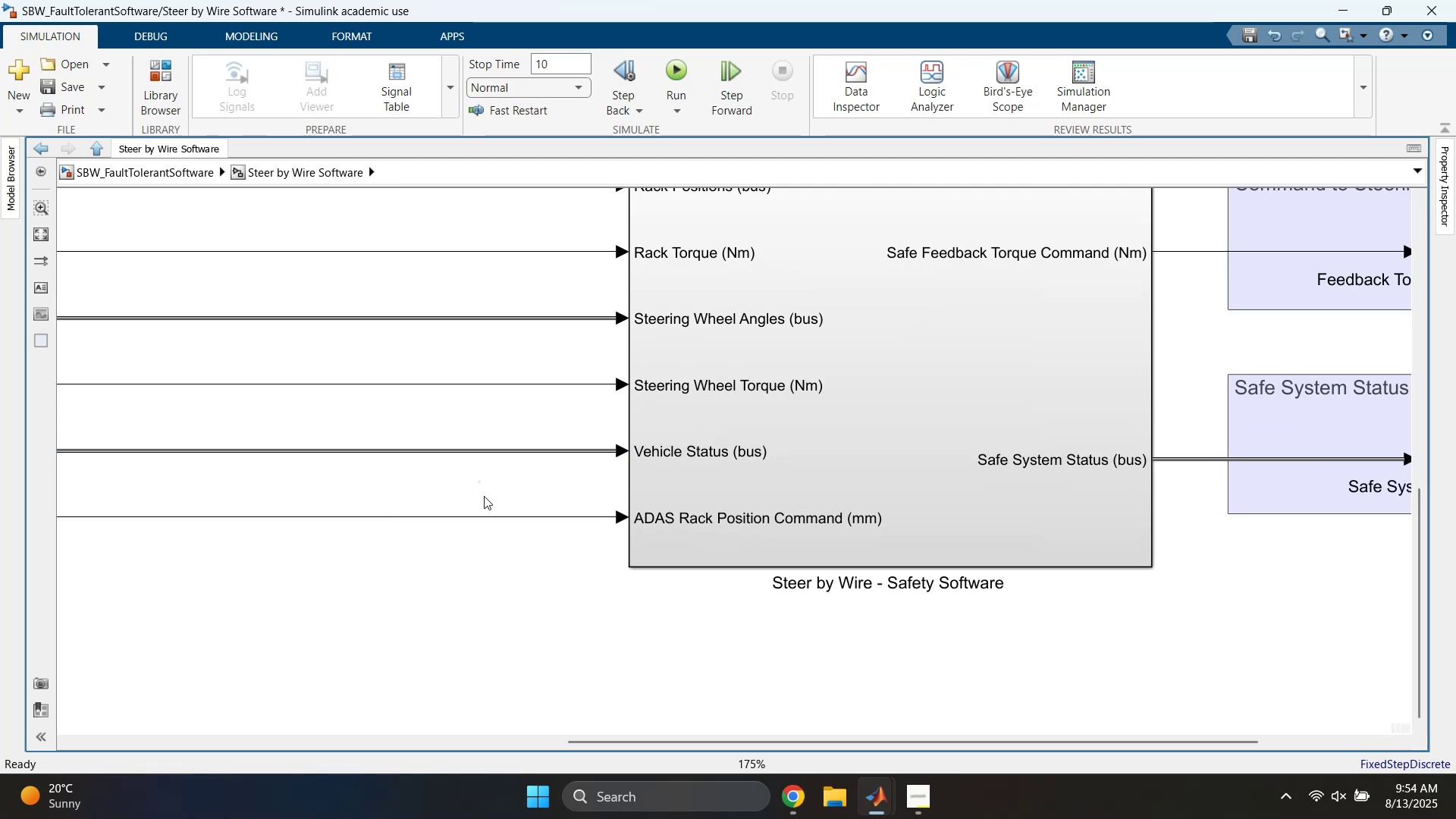 
scroll: coordinate [447, 449], scroll_direction: up, amount: 6.0
 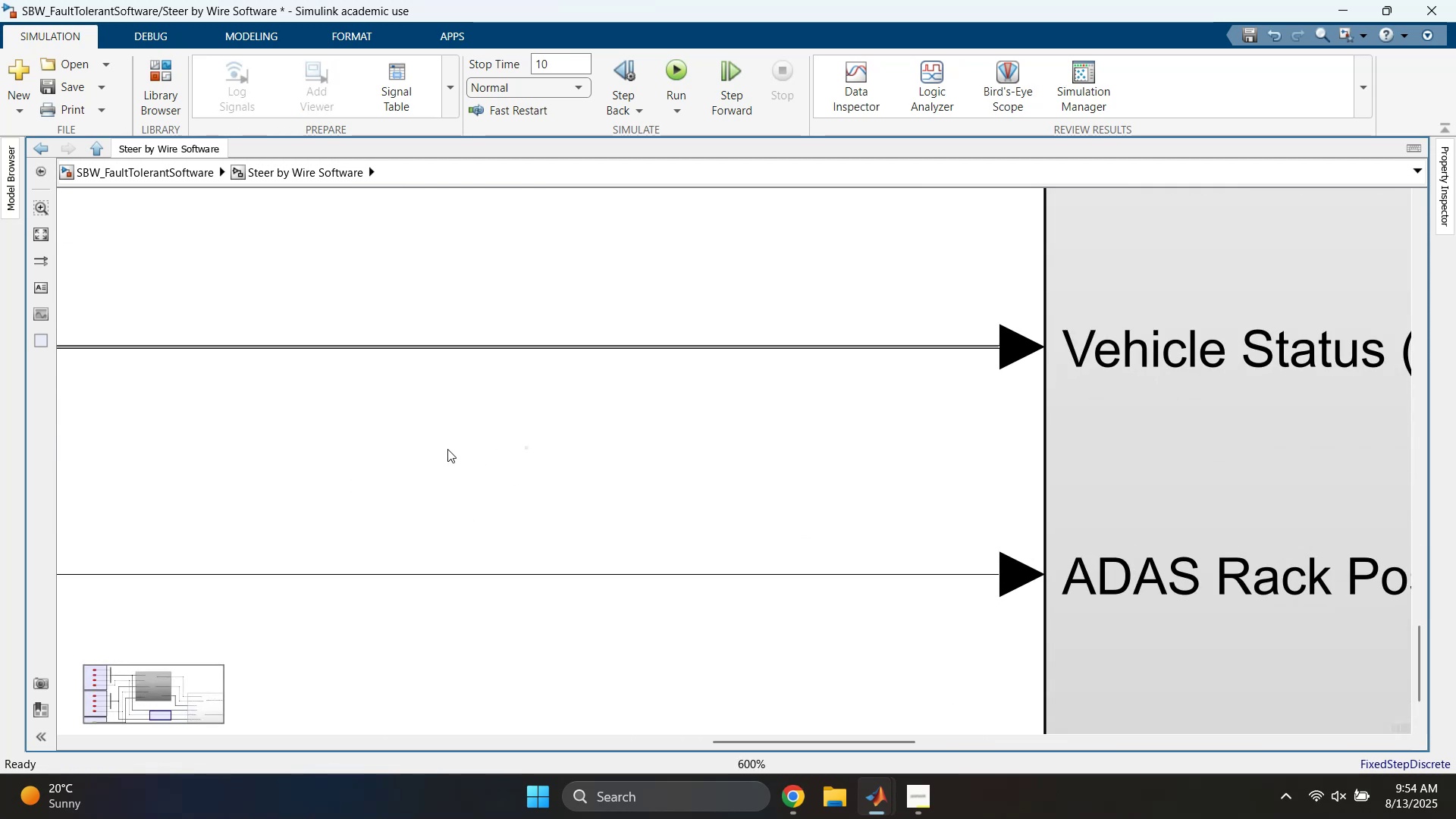 
scroll: coordinate [447, 449], scroll_direction: down, amount: 11.0
 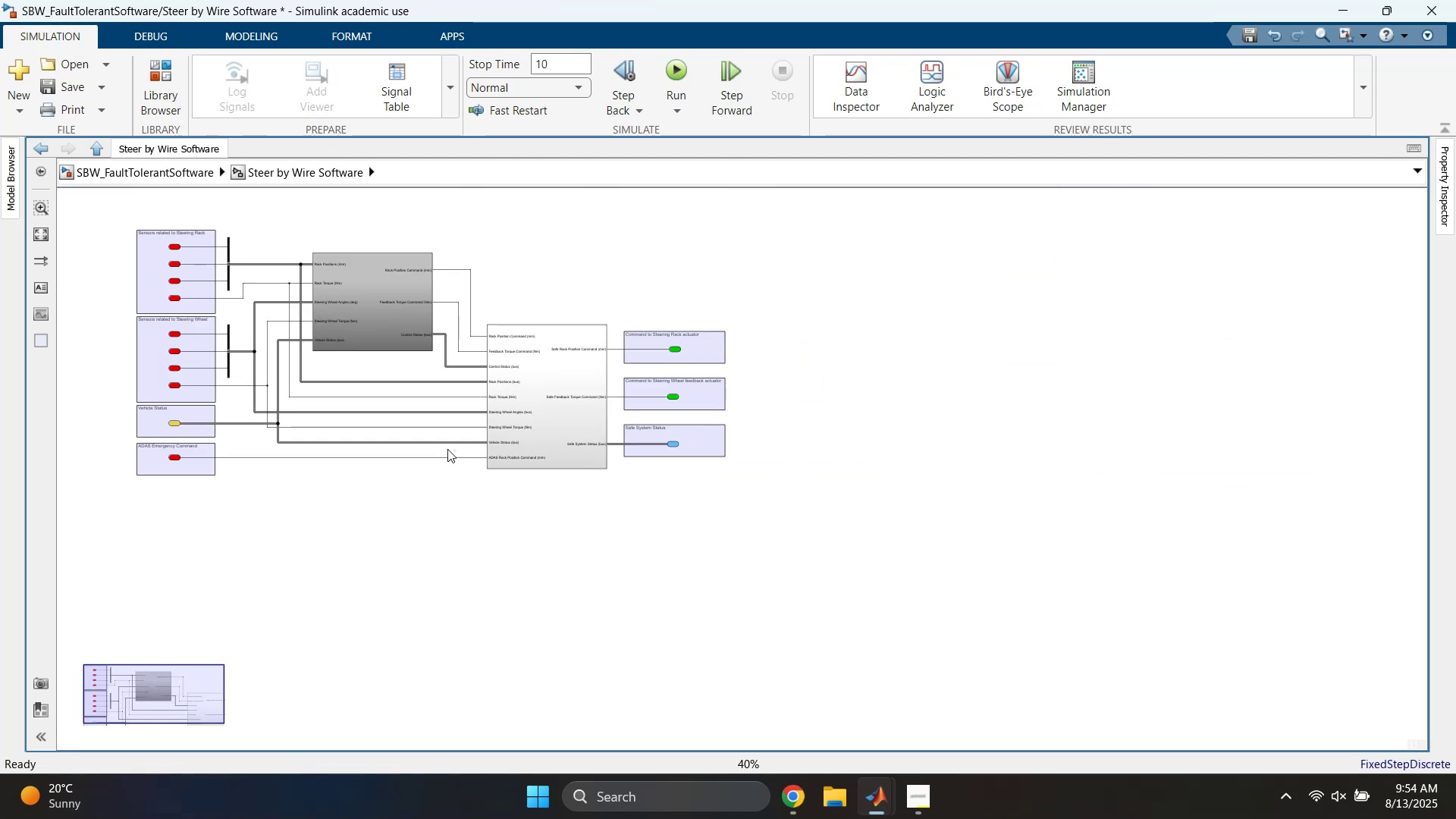 
scroll: coordinate [449, 450], scroll_direction: up, amount: 4.0
 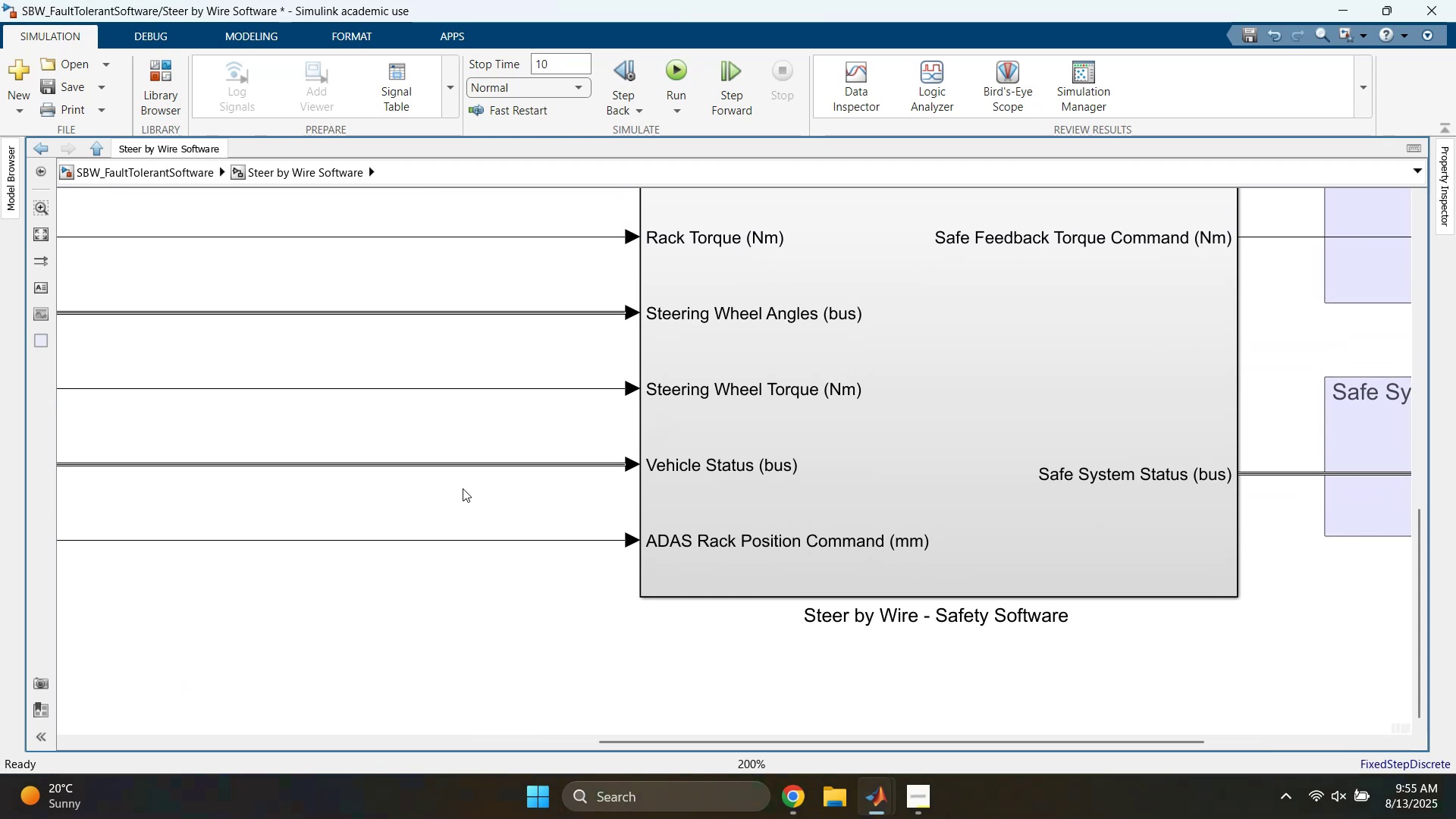 
wait(5.78)
 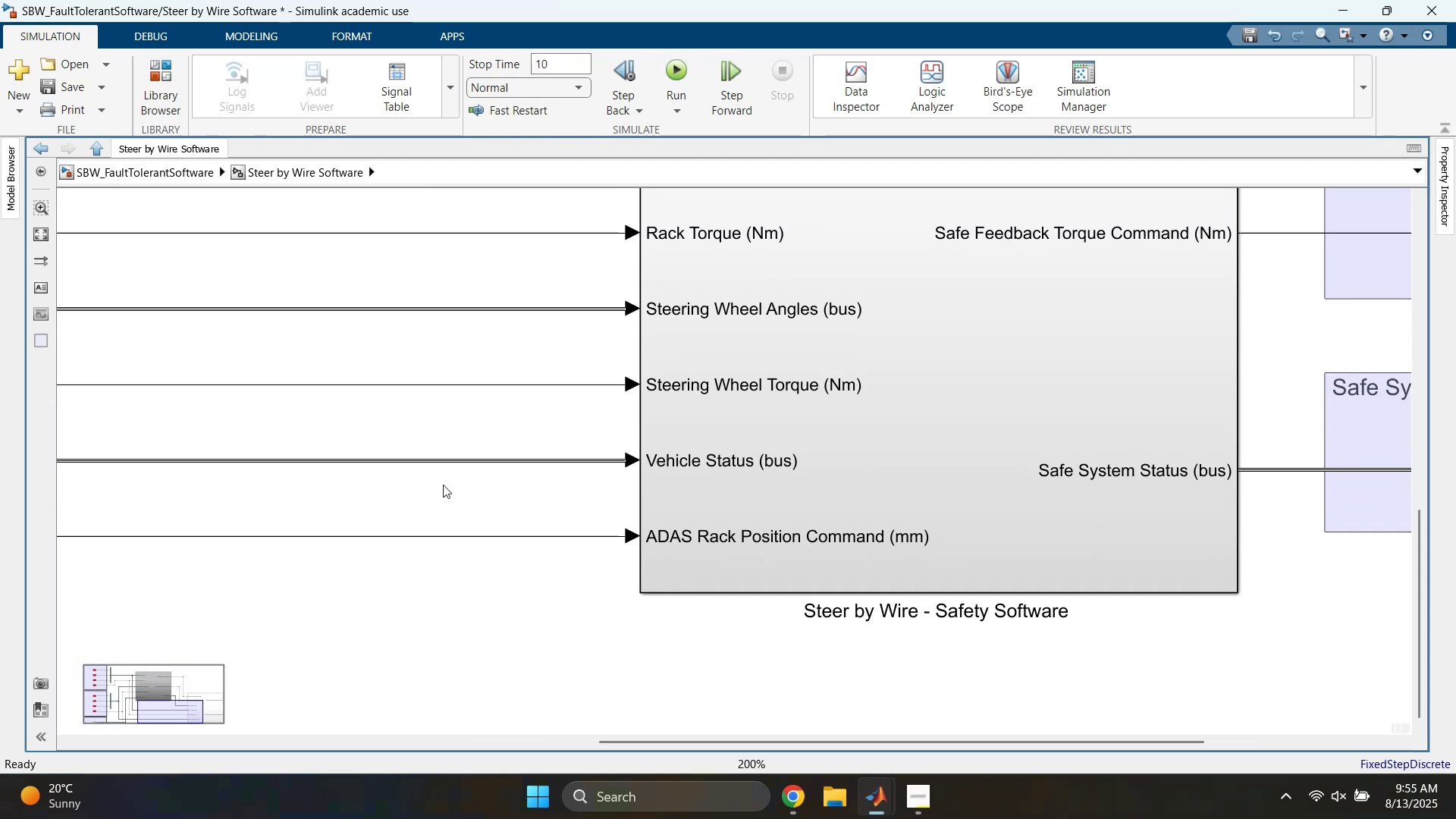 
left_click_drag(start_coordinate=[596, 529], to_coordinate=[588, 565])
 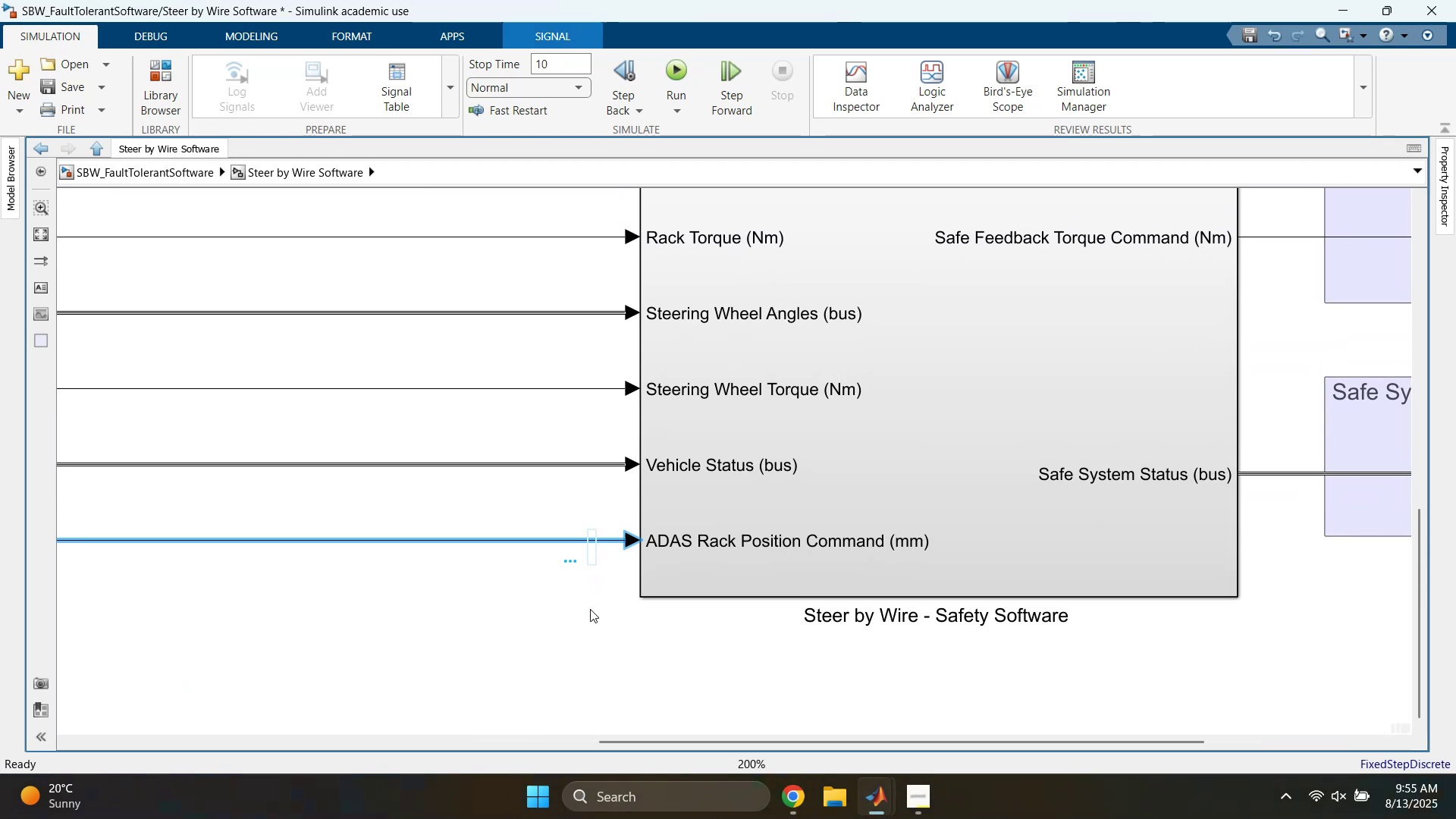 
left_click([590, 609])
 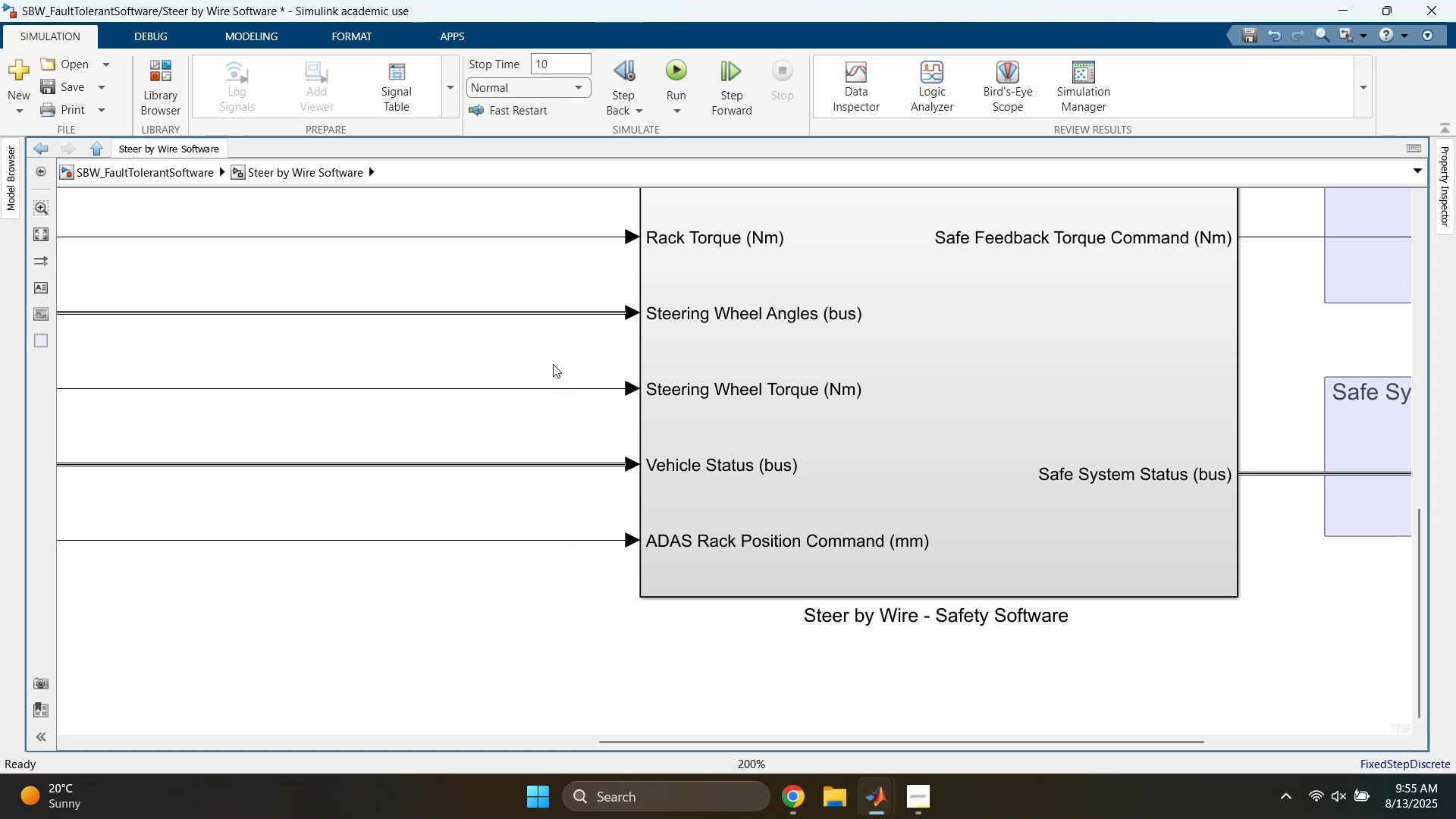 
scroll: coordinate [534, 291], scroll_direction: down, amount: 4.0
 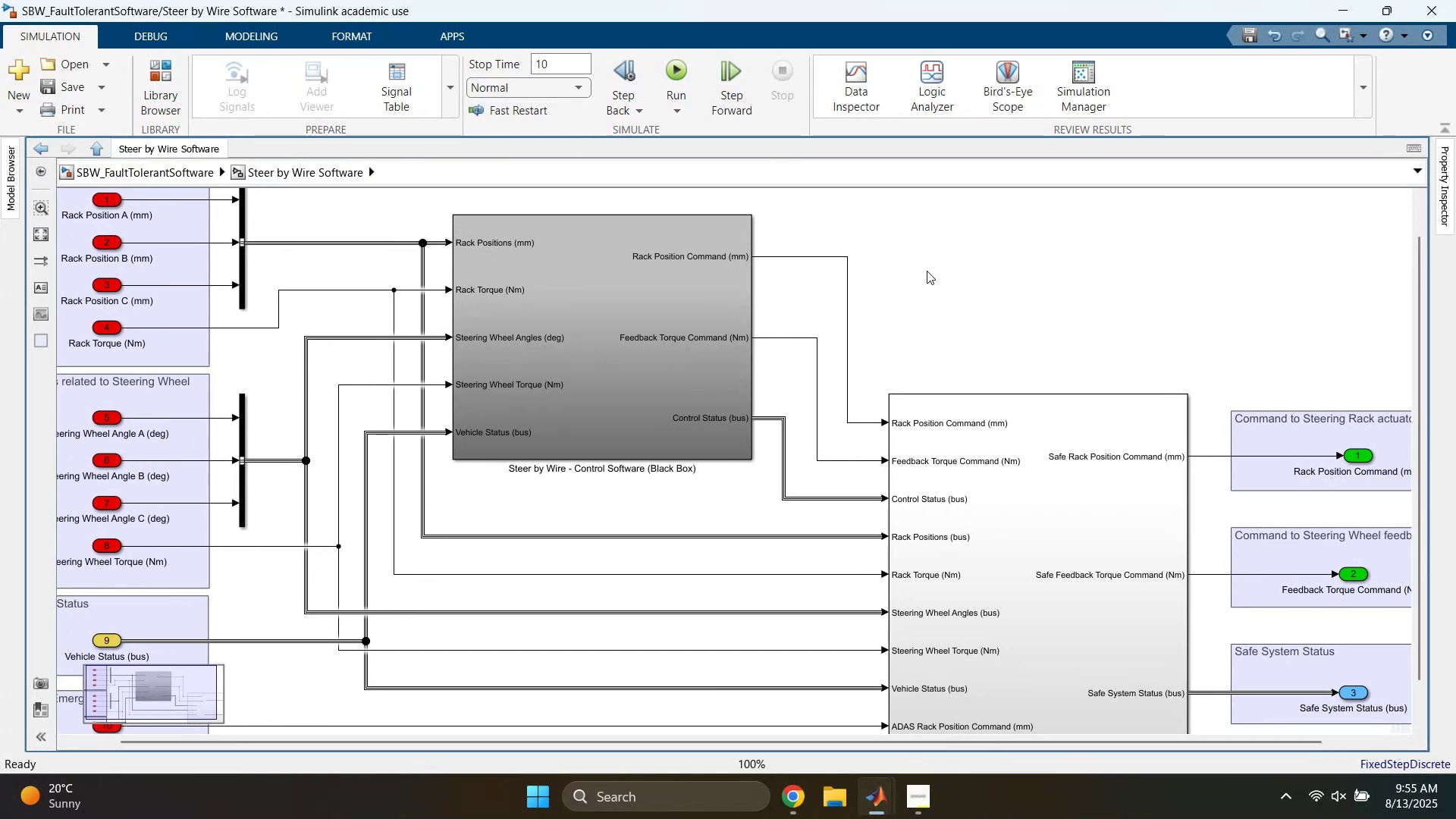 
key(Space)
 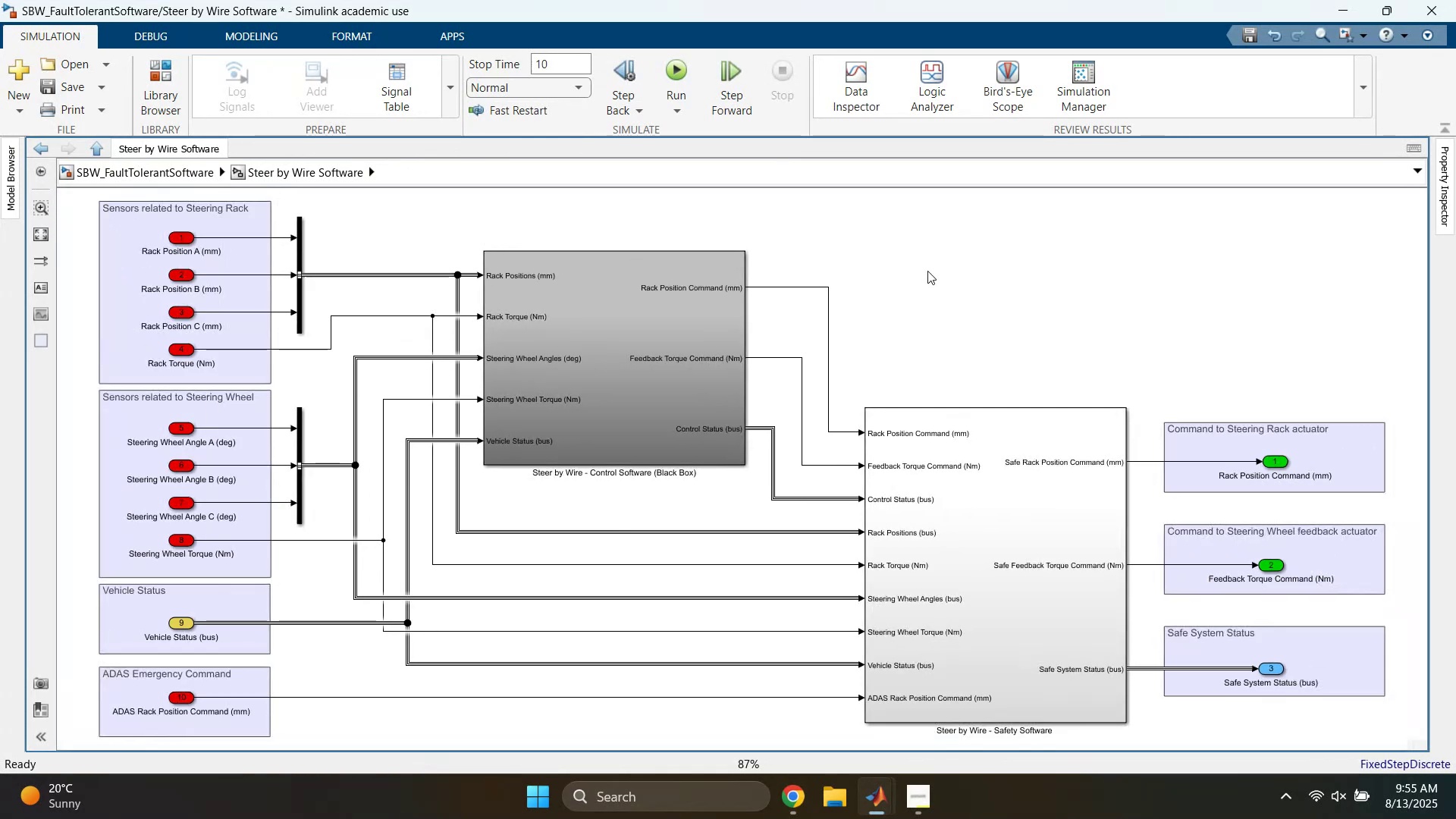 
key(Control+ControlLeft)
 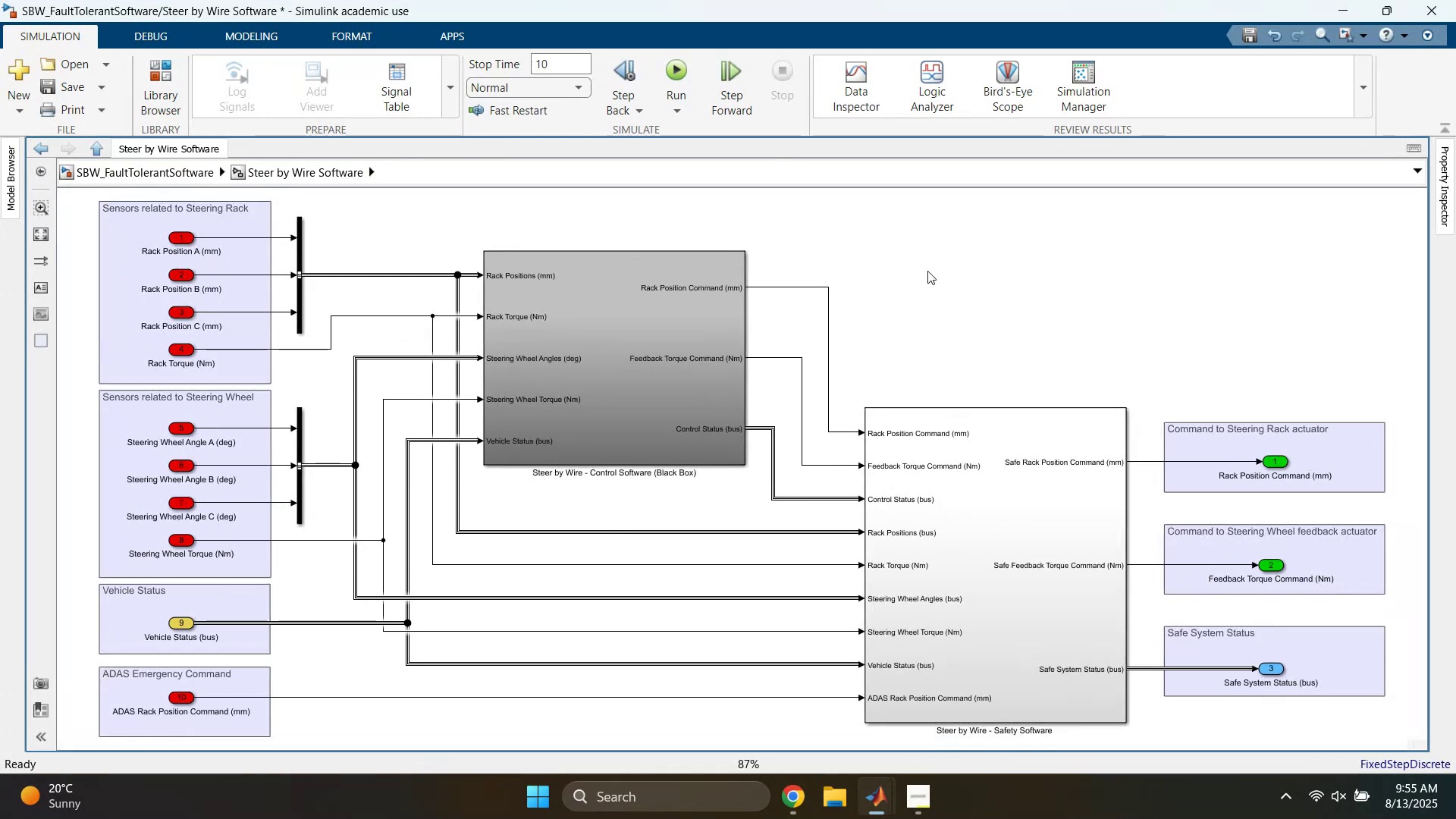 
key(Control+S)
 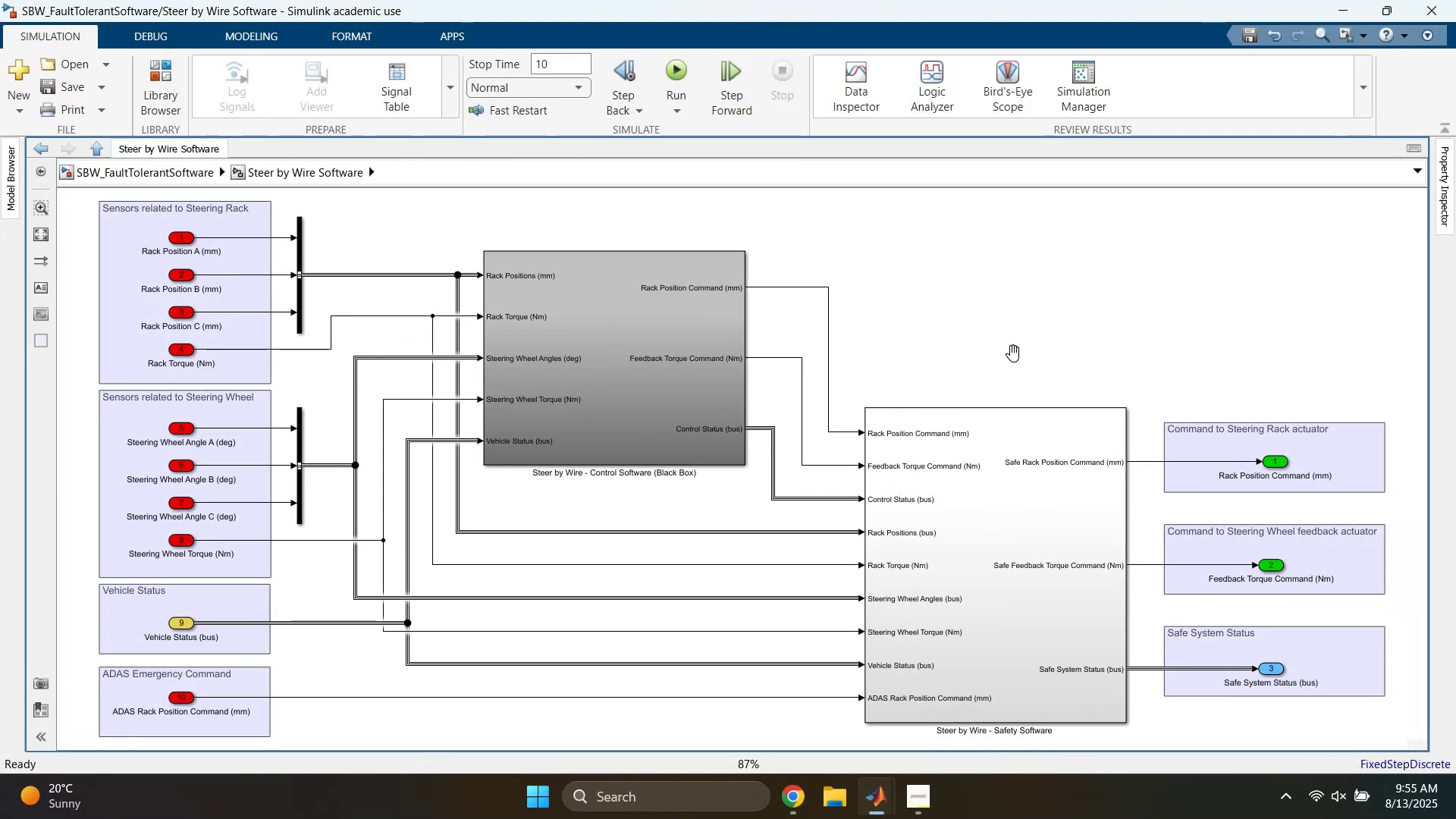 
wait(5.41)
 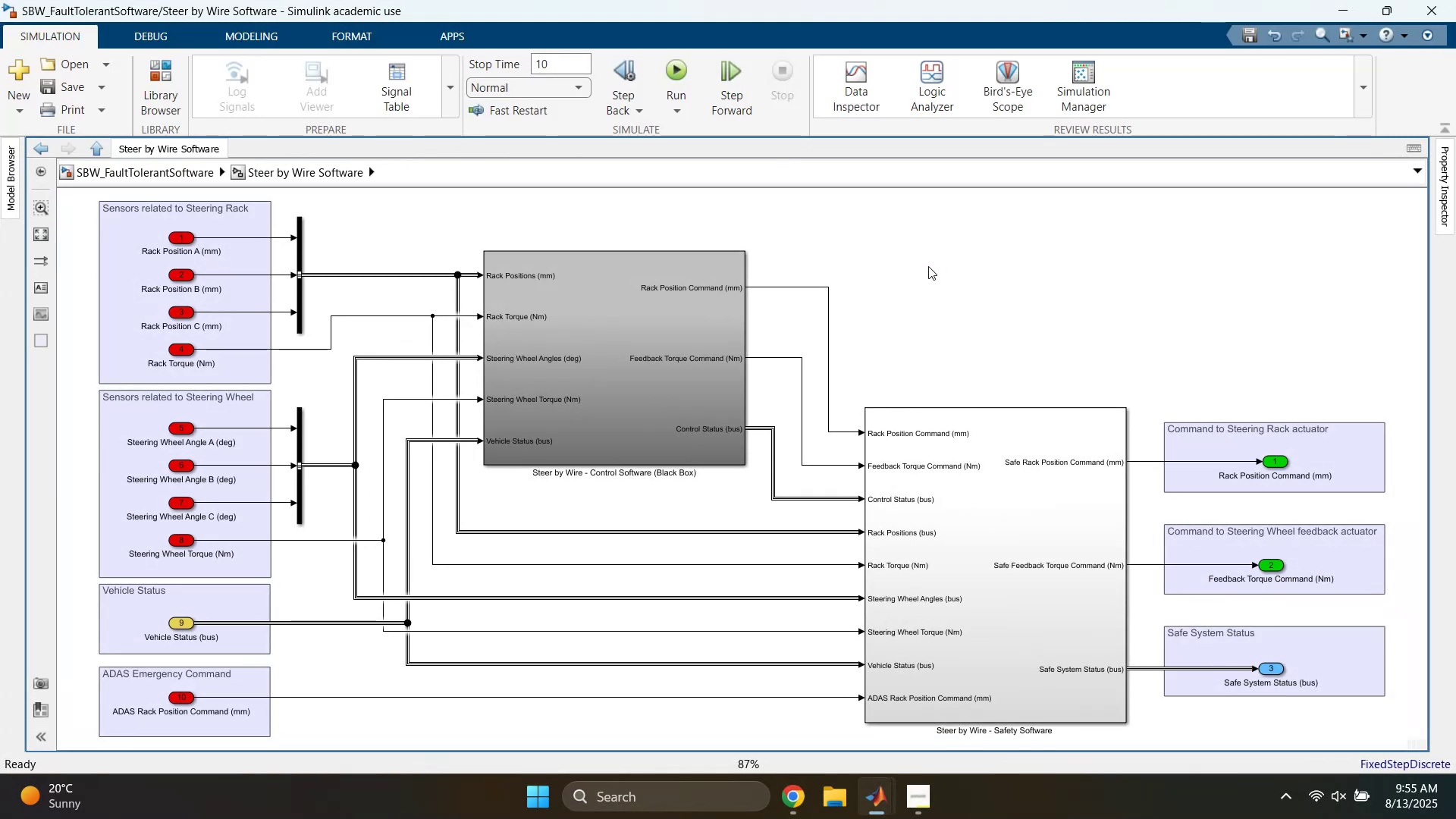 
key(Space)
 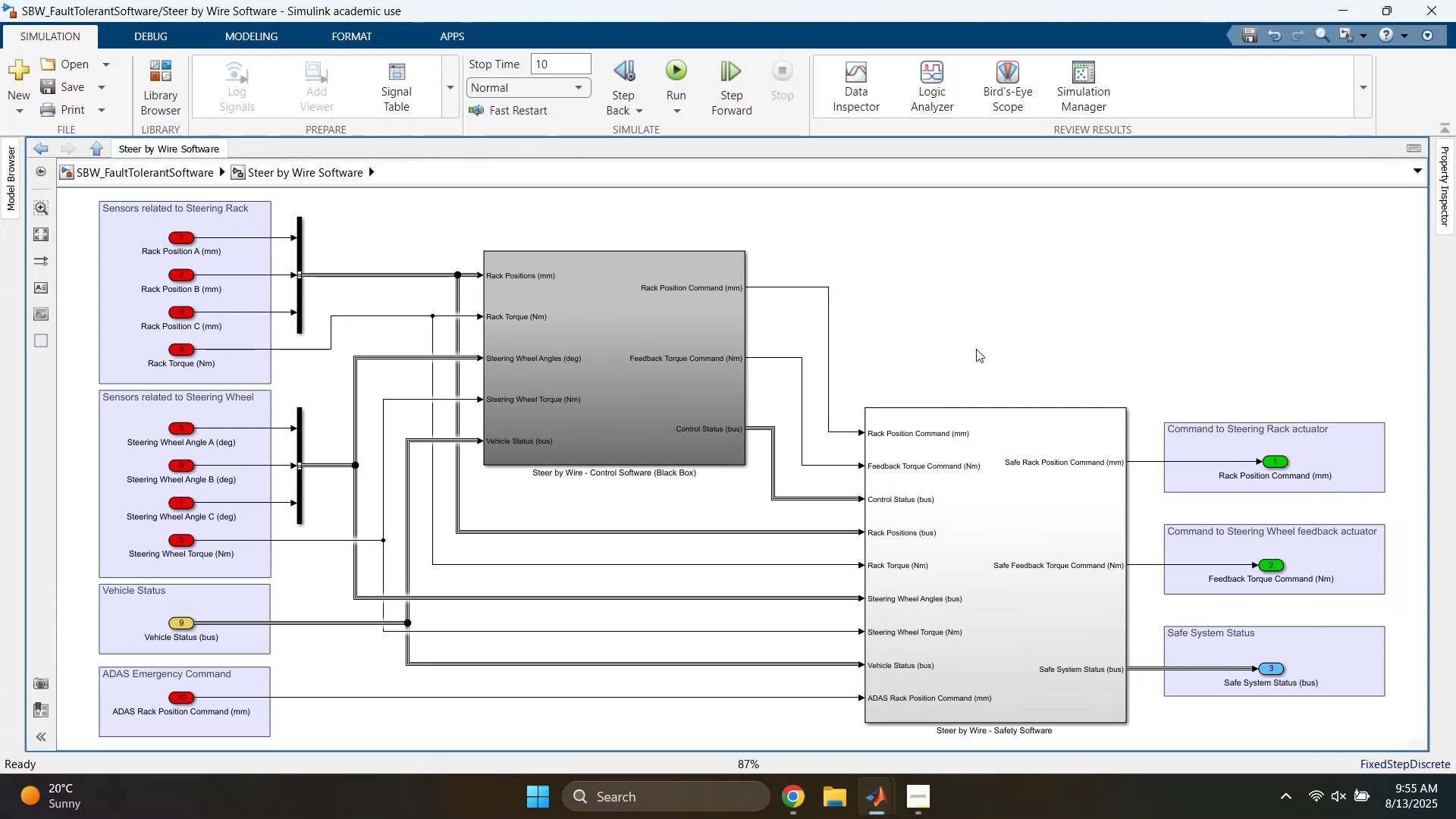 
key(Space)
 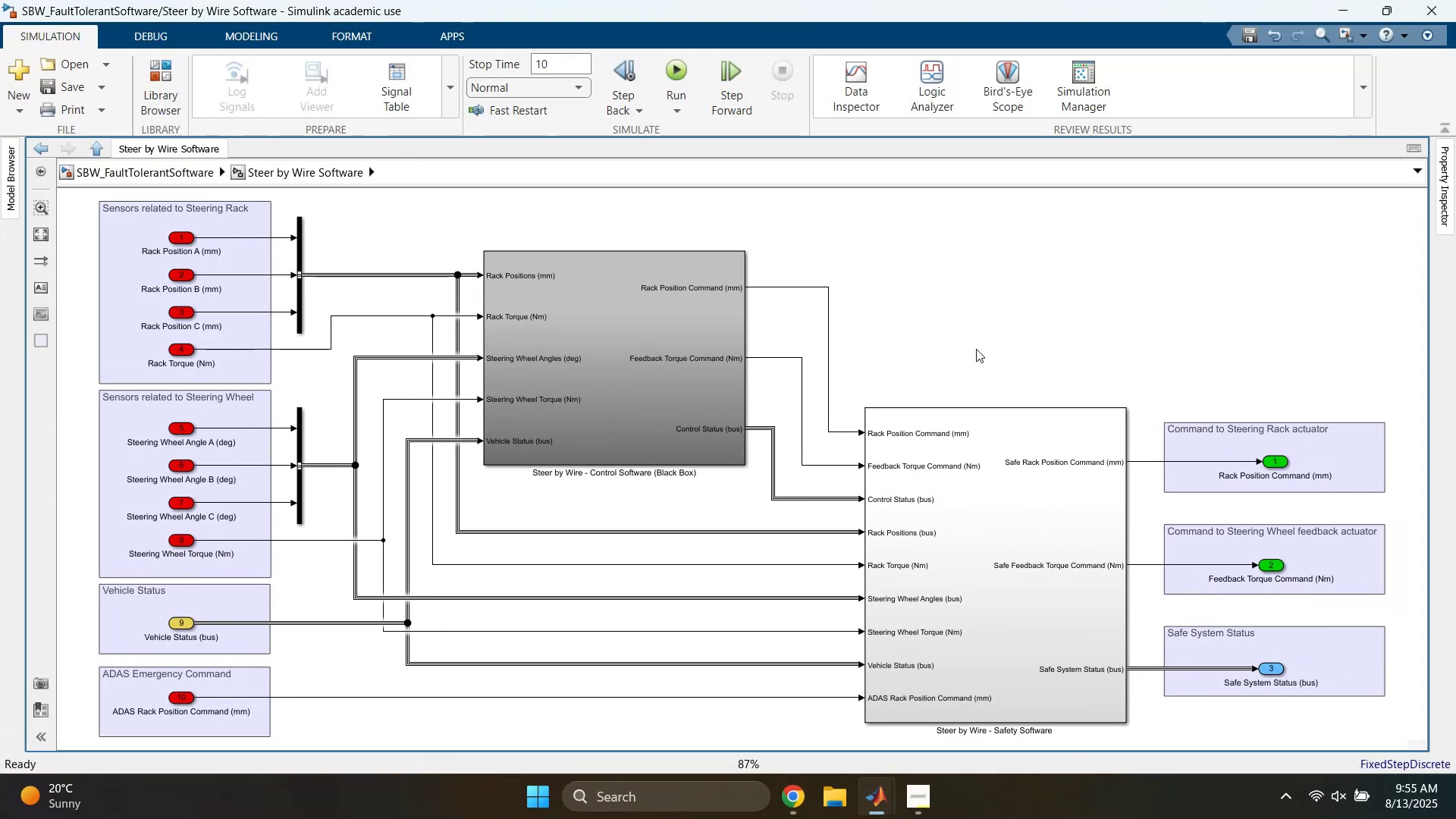 
key(Space)
 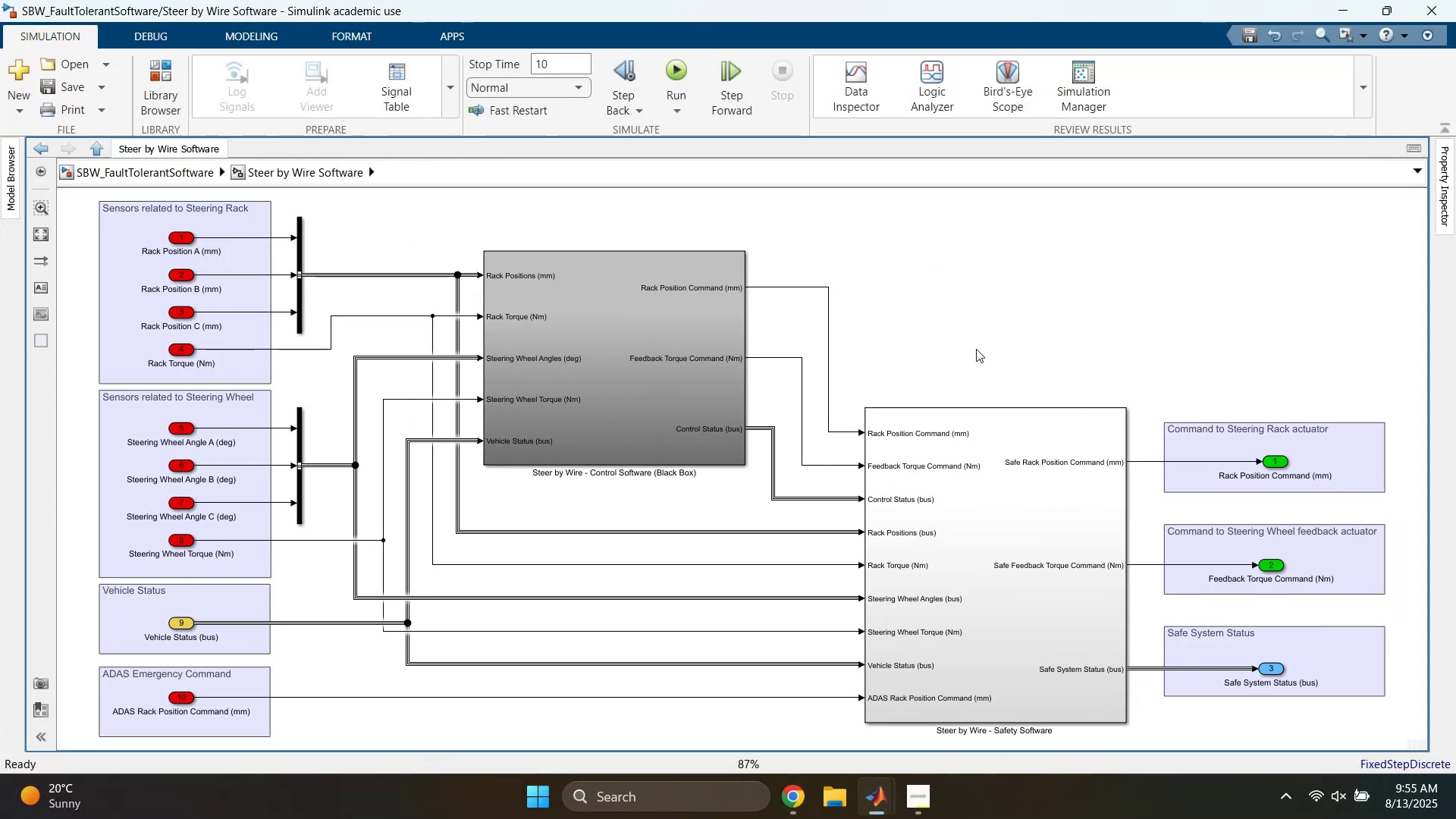 
hold_key(key=Space, duration=1.29)
 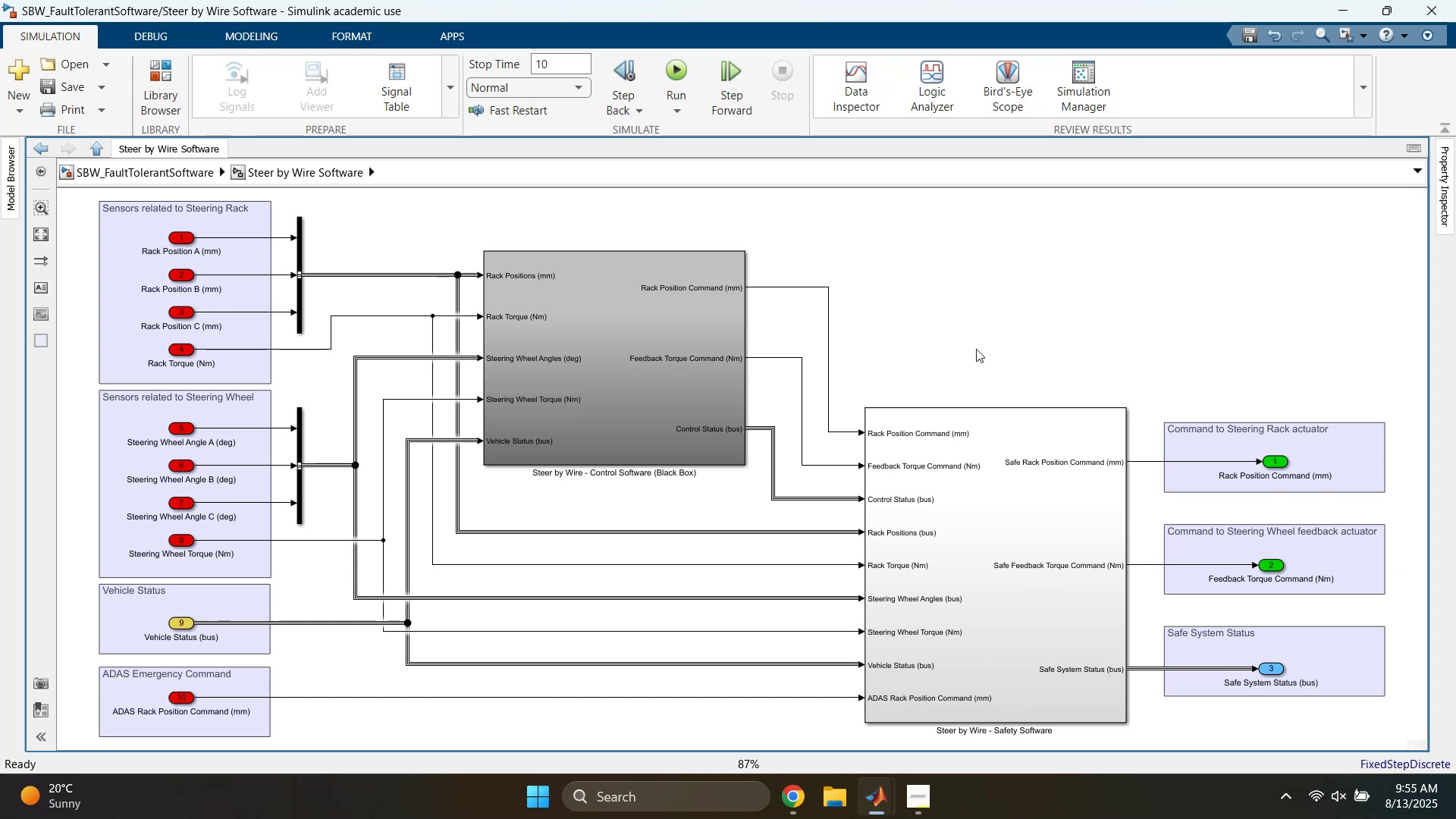 
key(Space)
 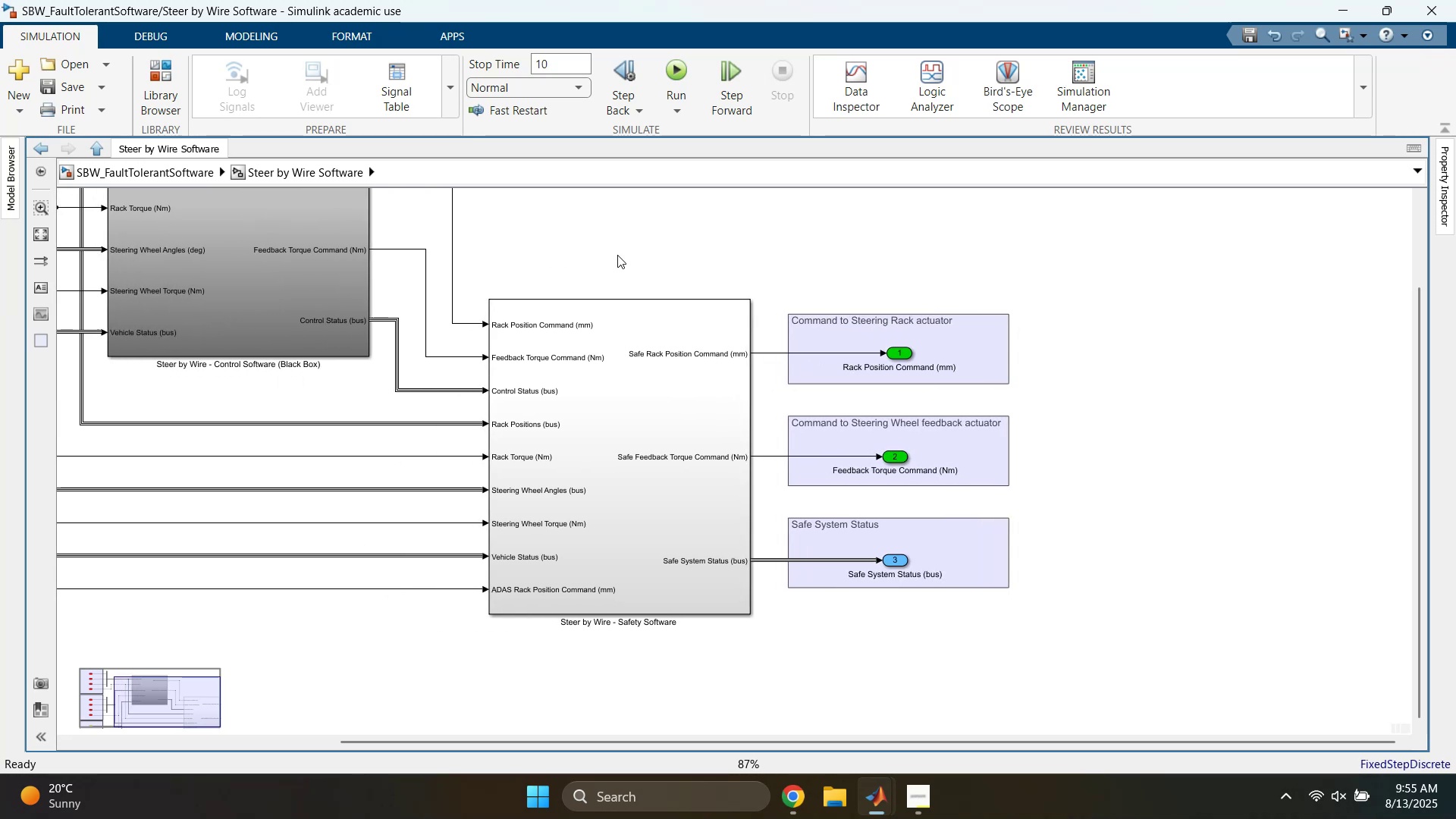 
wait(14.99)
 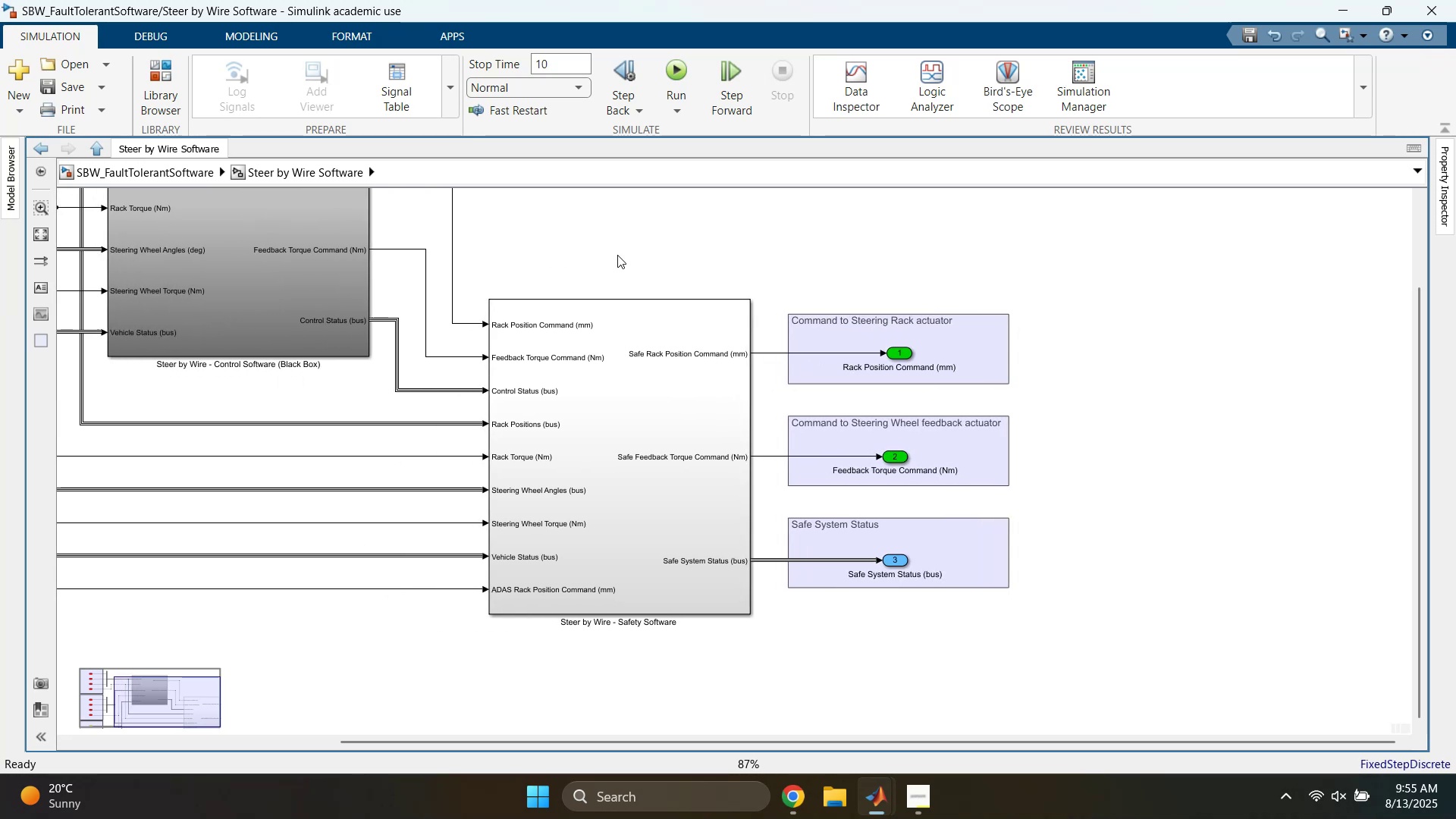 
left_click([645, 409])
 